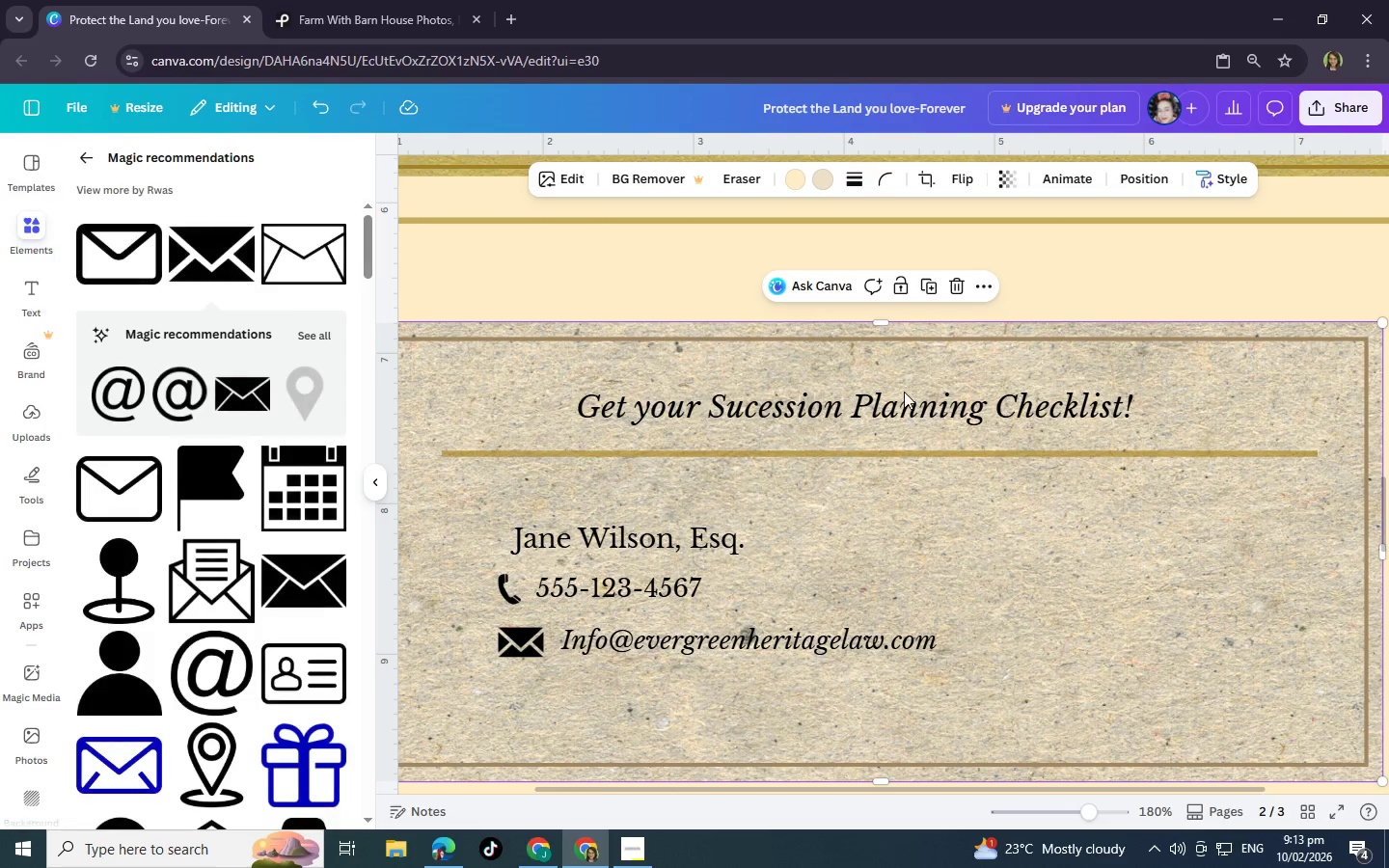 
scroll: coordinate [896, 407], scroll_direction: up, amount: 3.0
 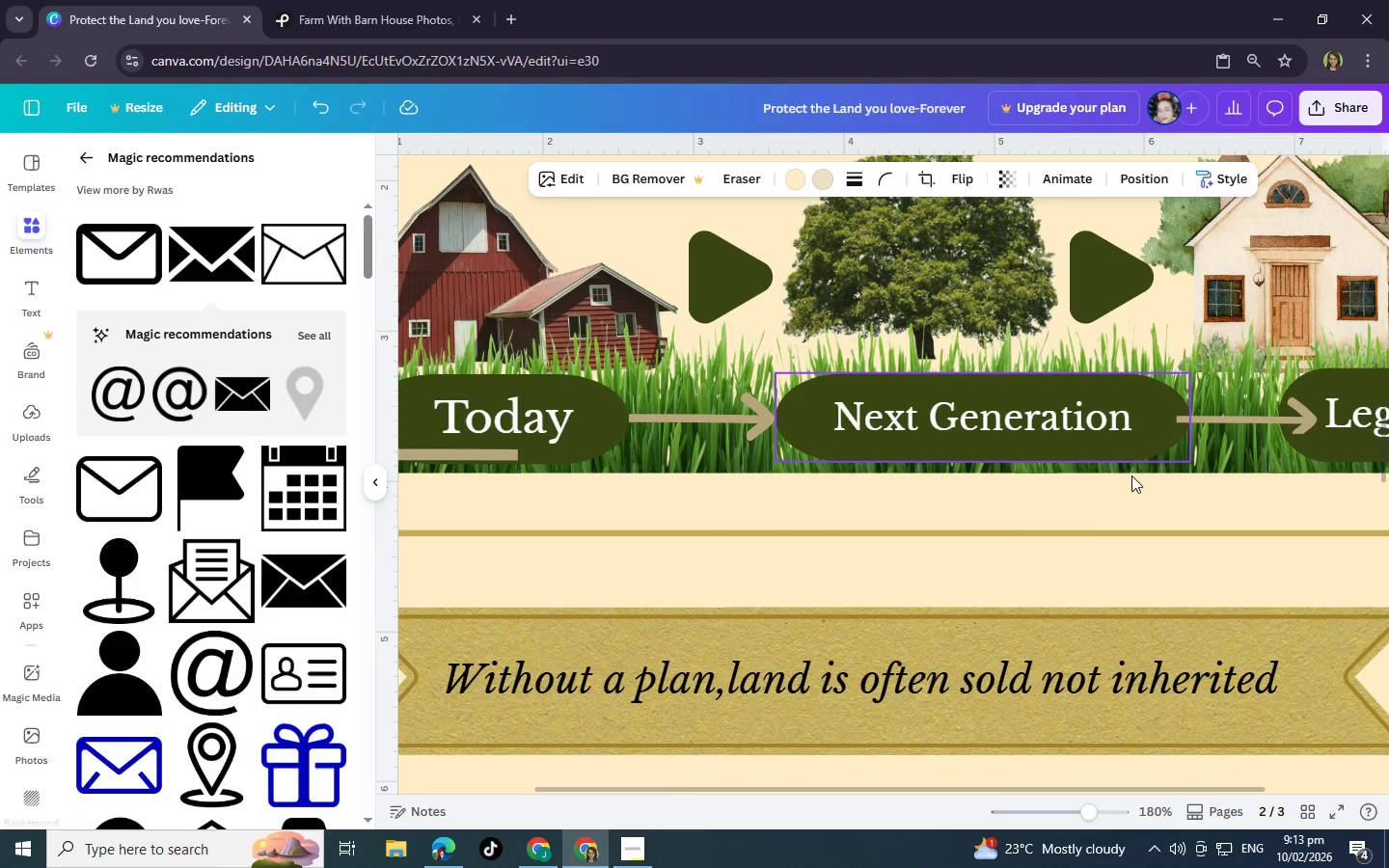 
hold_key(key=ControlLeft, duration=0.44)
scroll: coordinate [1088, 502], scroll_direction: down, amount: 2.0
 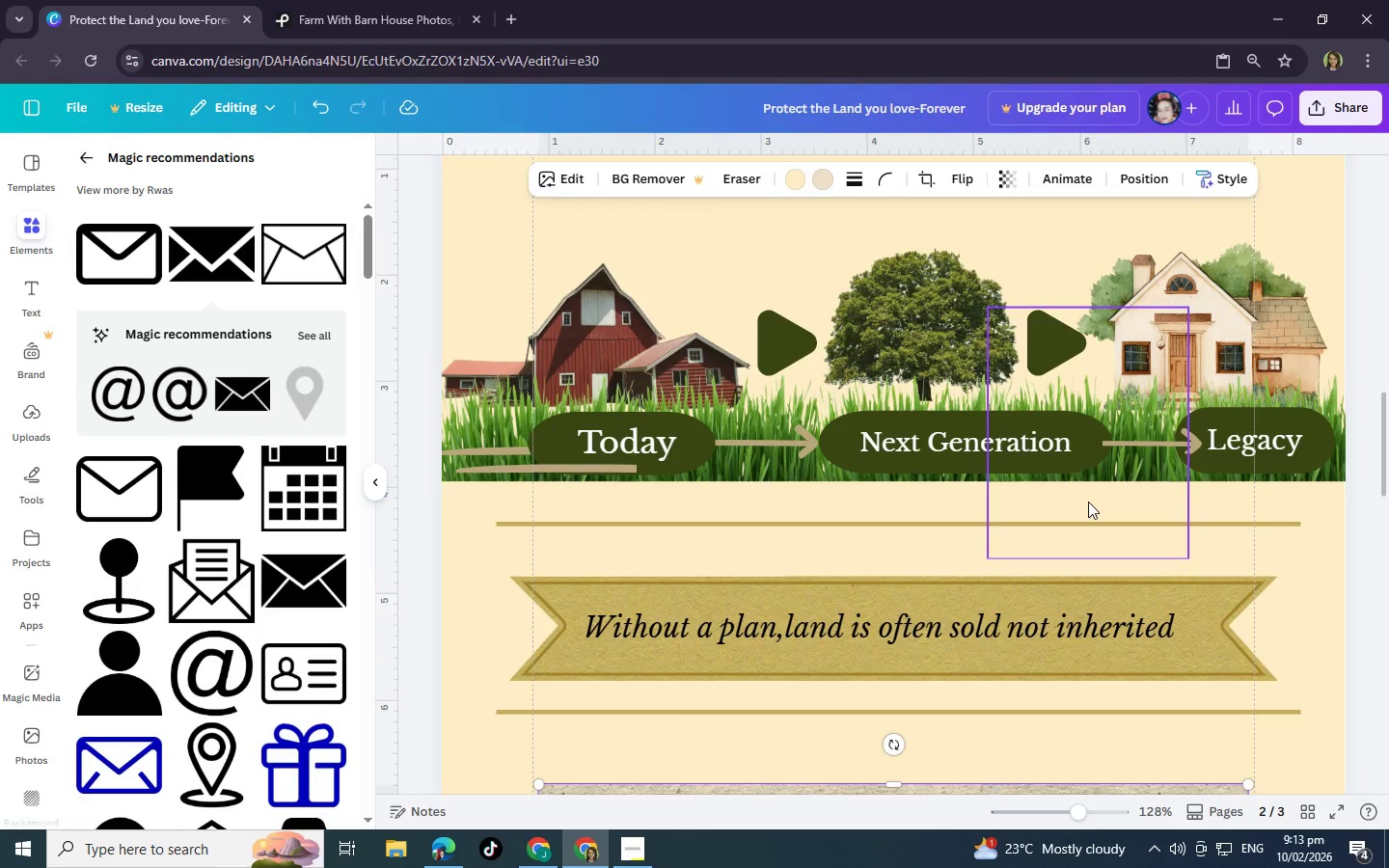 
scroll: coordinate [1088, 502], scroll_direction: up, amount: 6.0
 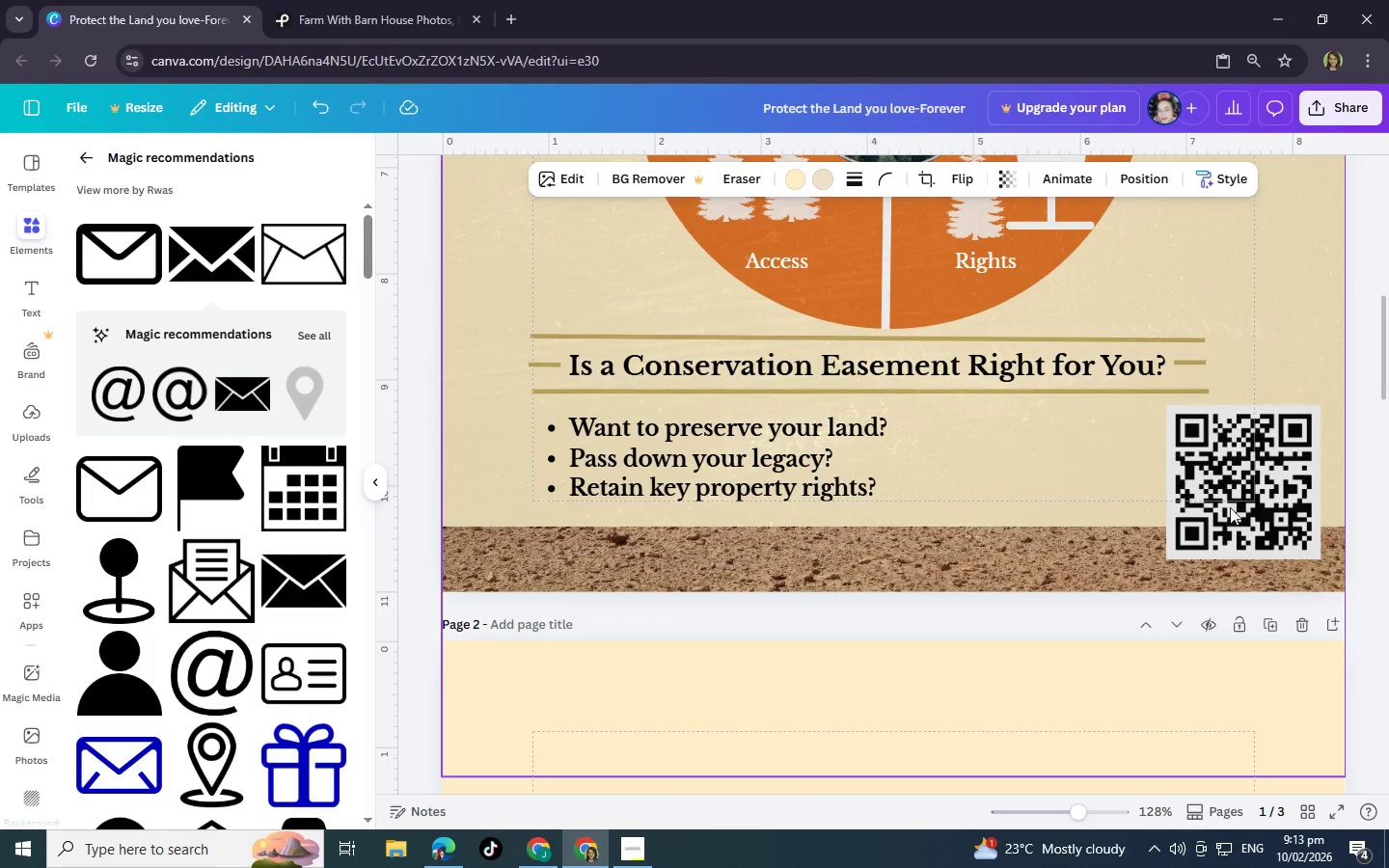 
left_click([1245, 504])
 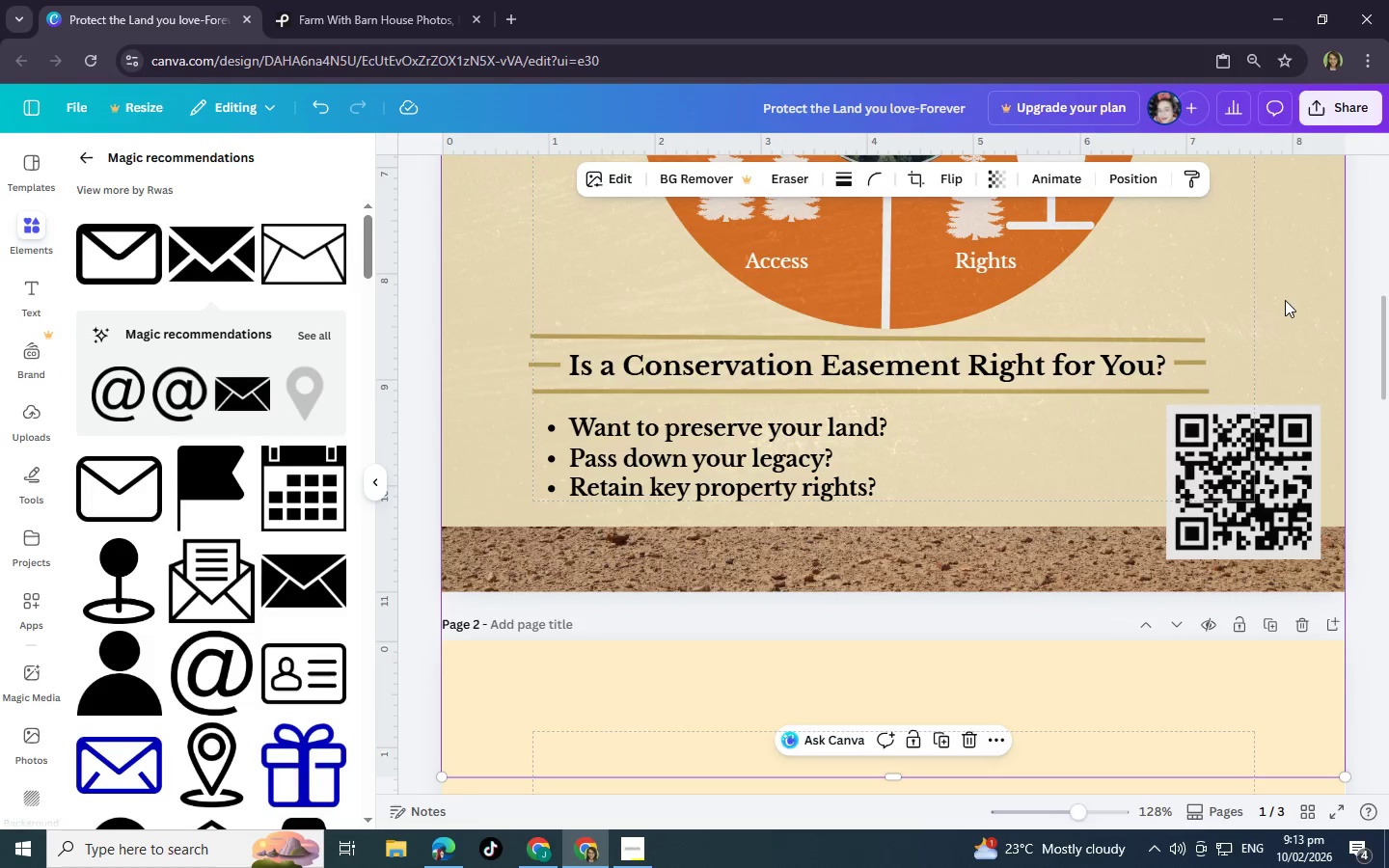 
left_click_drag(start_coordinate=[1314, 306], to_coordinate=[1146, 317])
 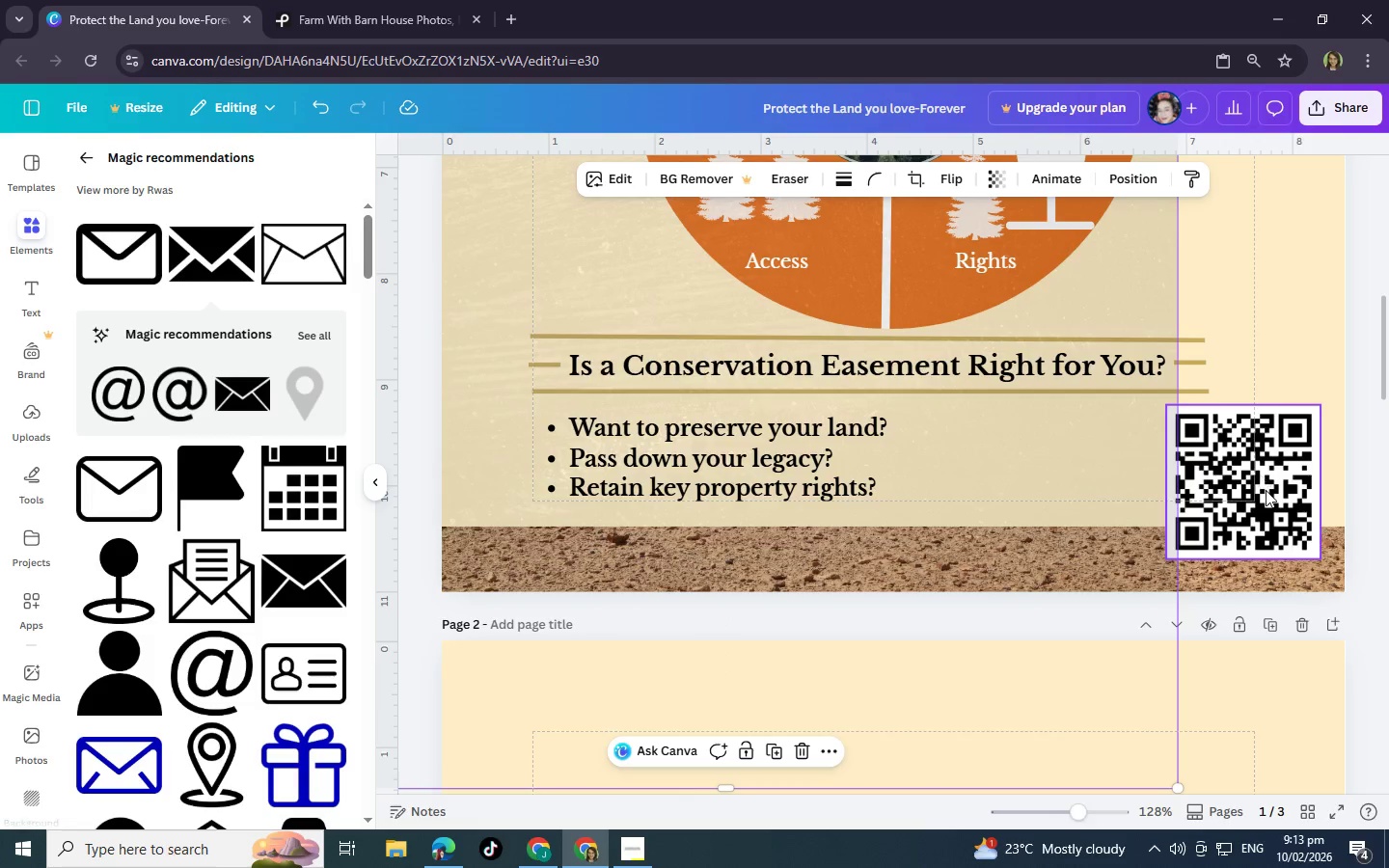 
left_click([1266, 490])
 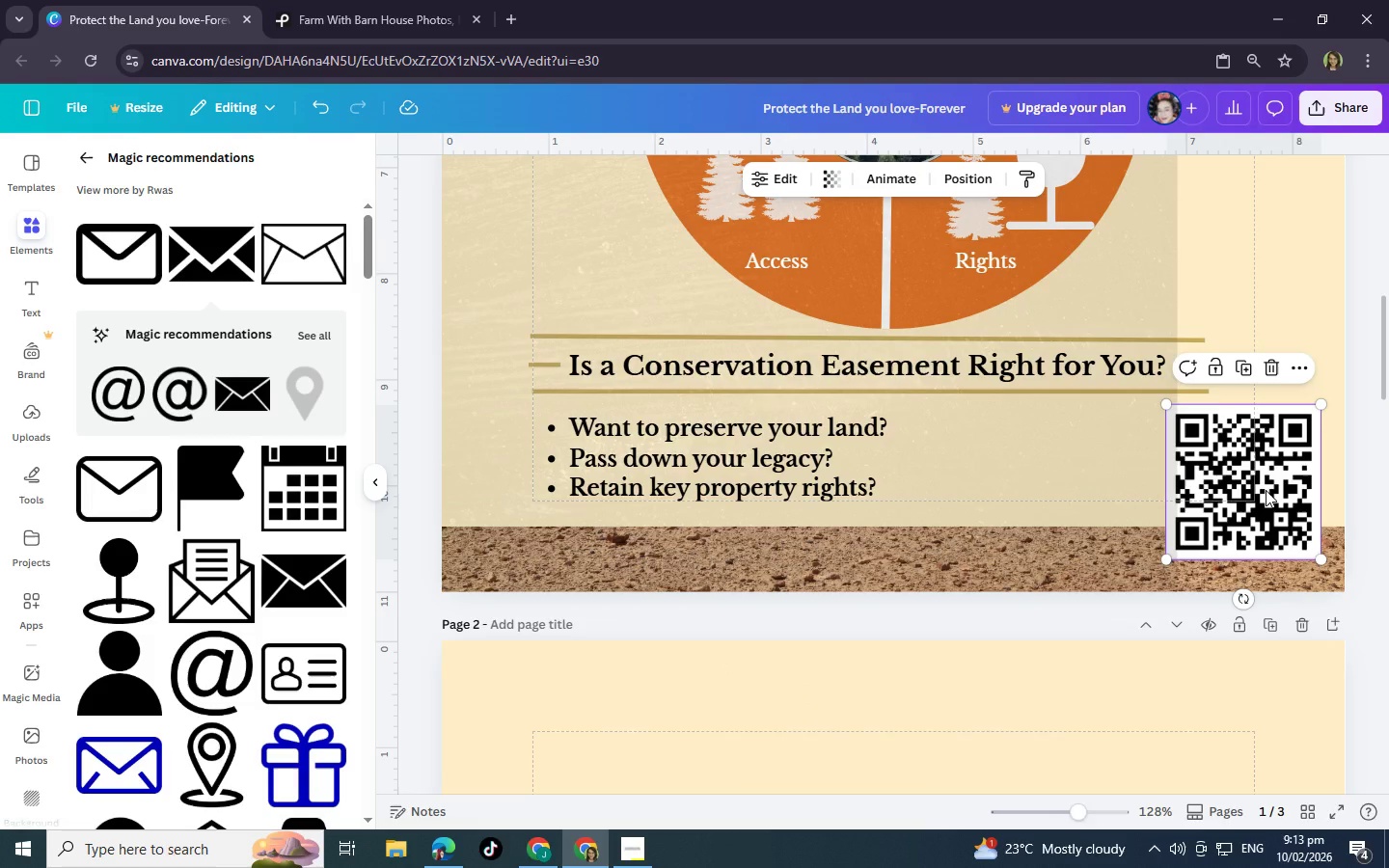 
right_click([1266, 490])
 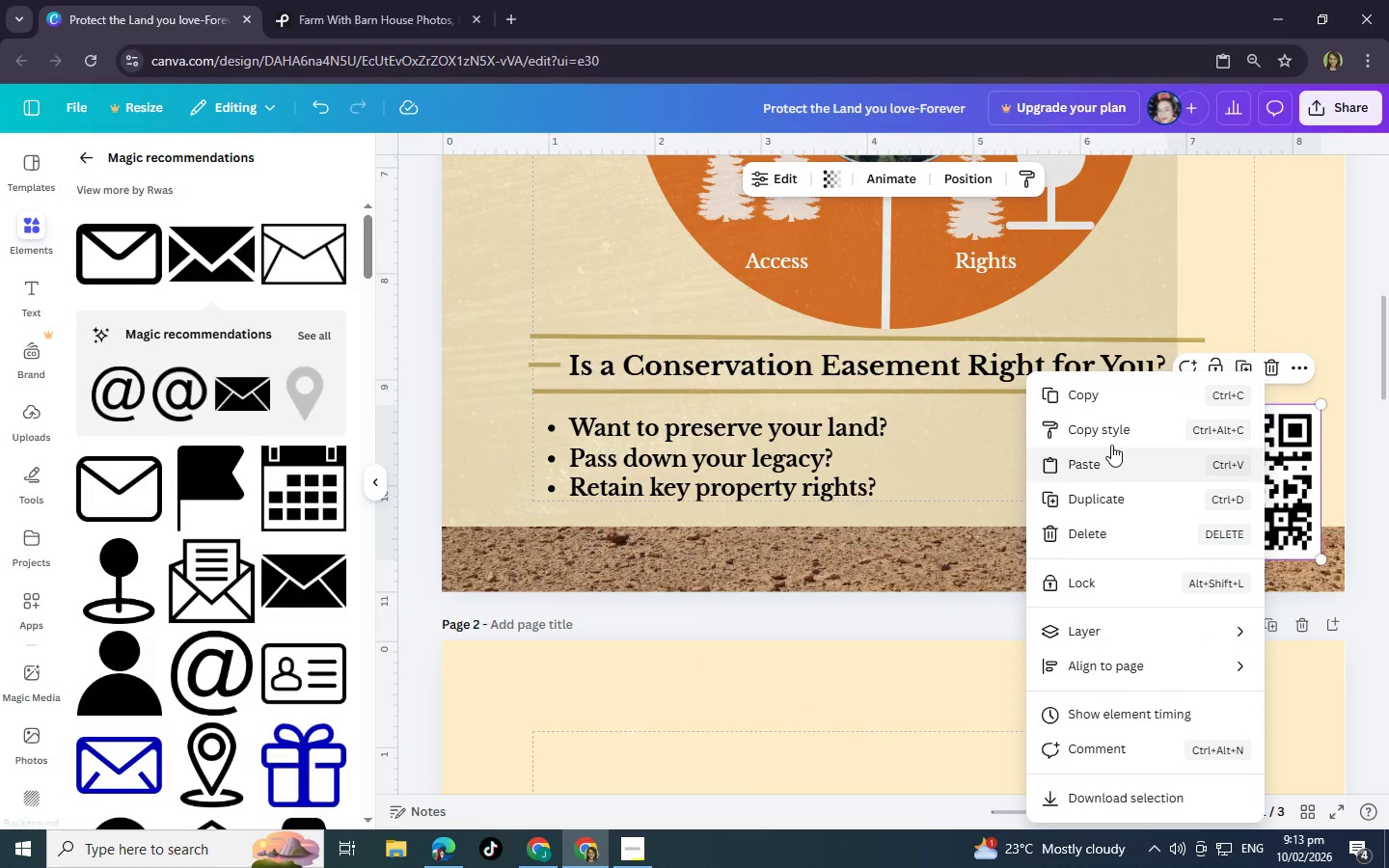 
left_click([1108, 399])
 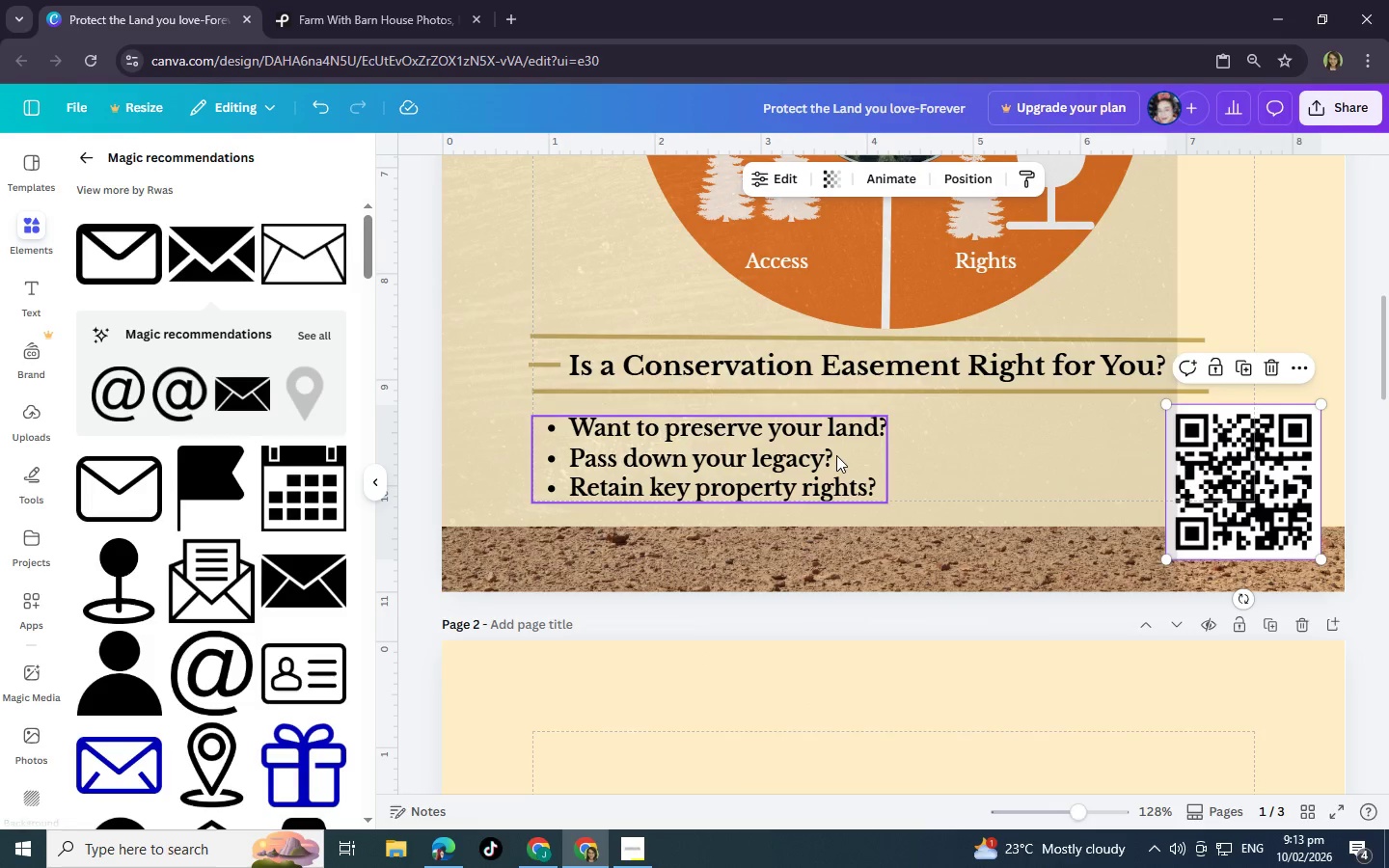 
key(Control+Z)
 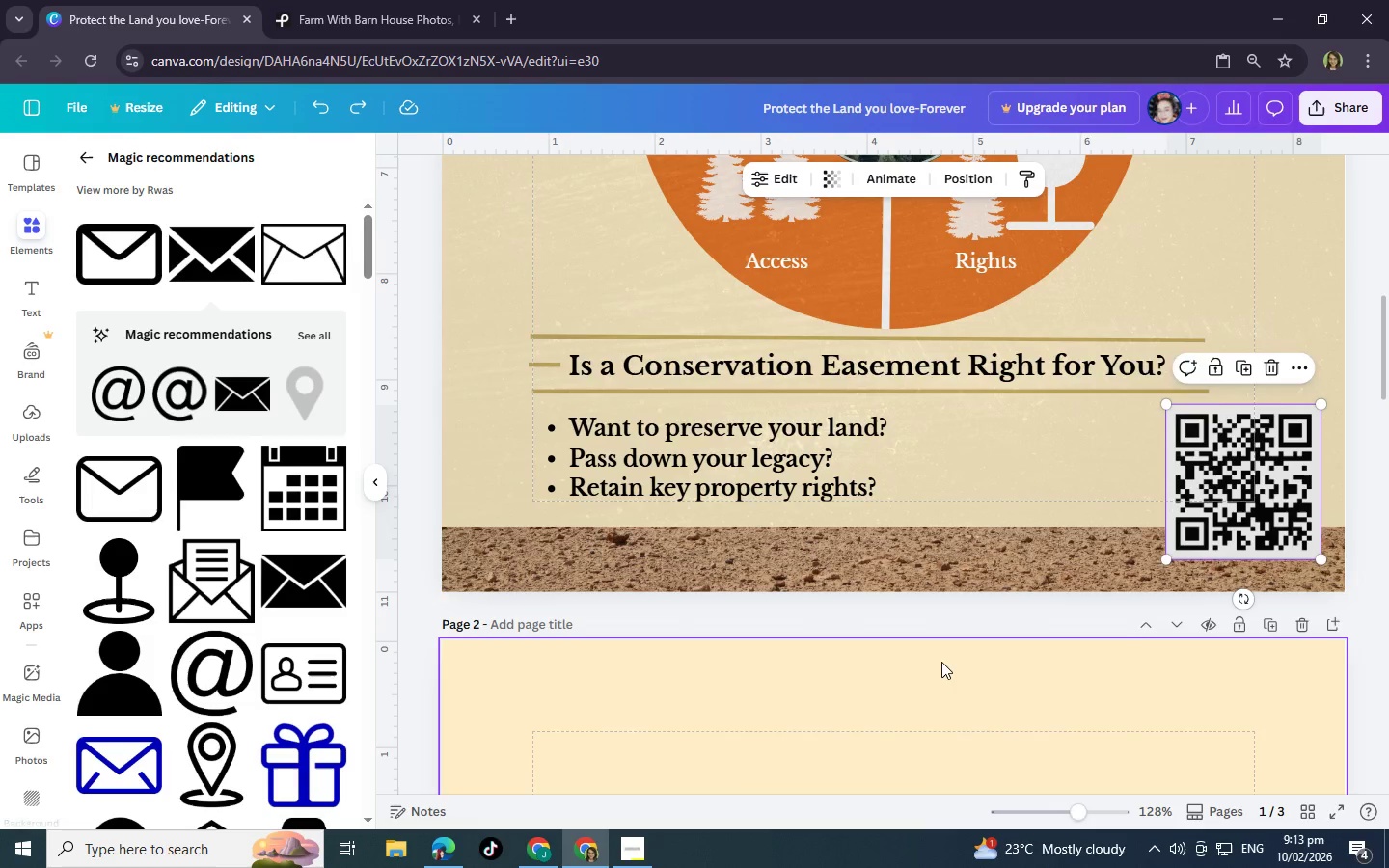 
scroll: coordinate [945, 636], scroll_direction: down, amount: 13.0
 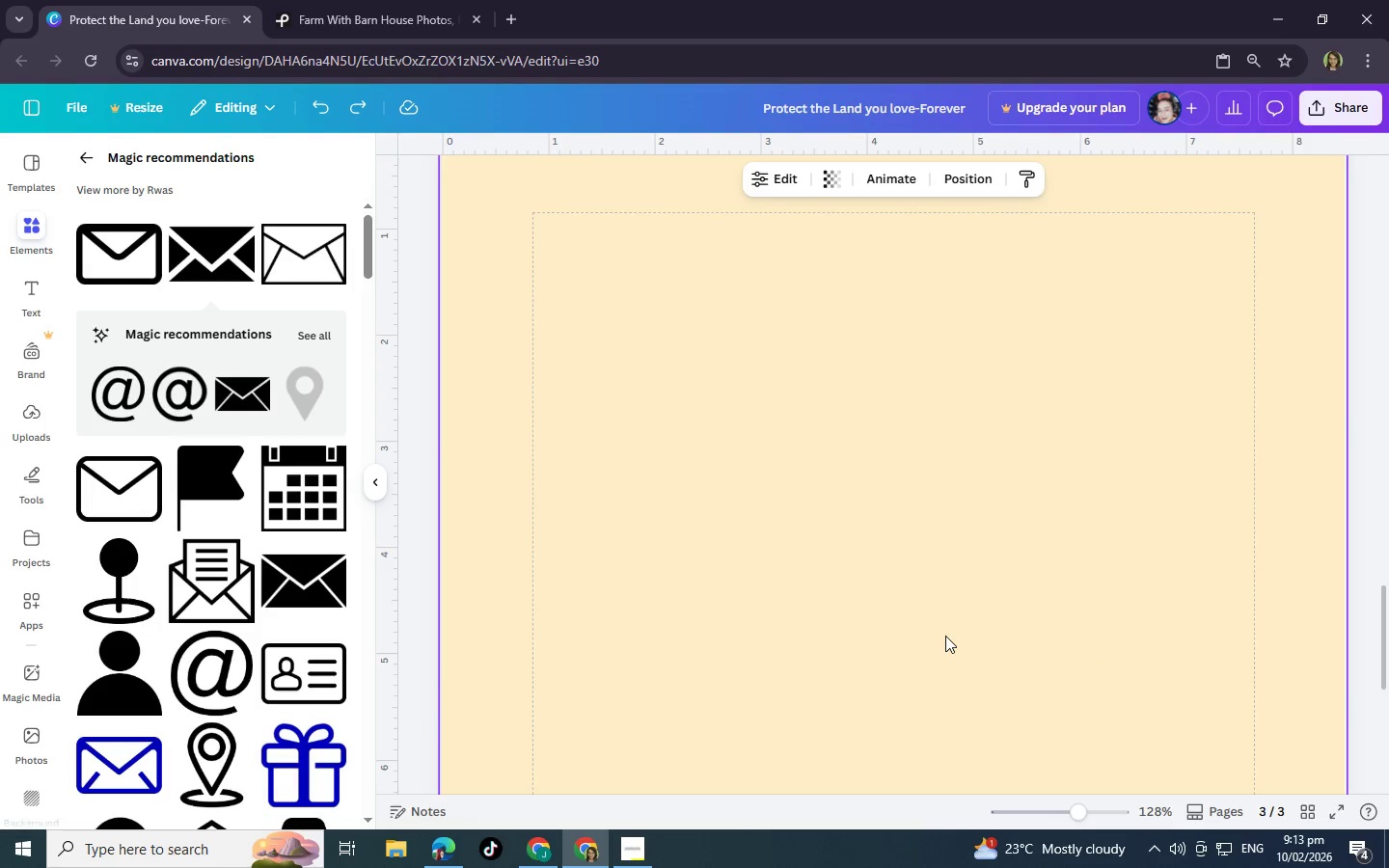 
scroll: coordinate [1049, 591], scroll_direction: up, amount: 5.0
 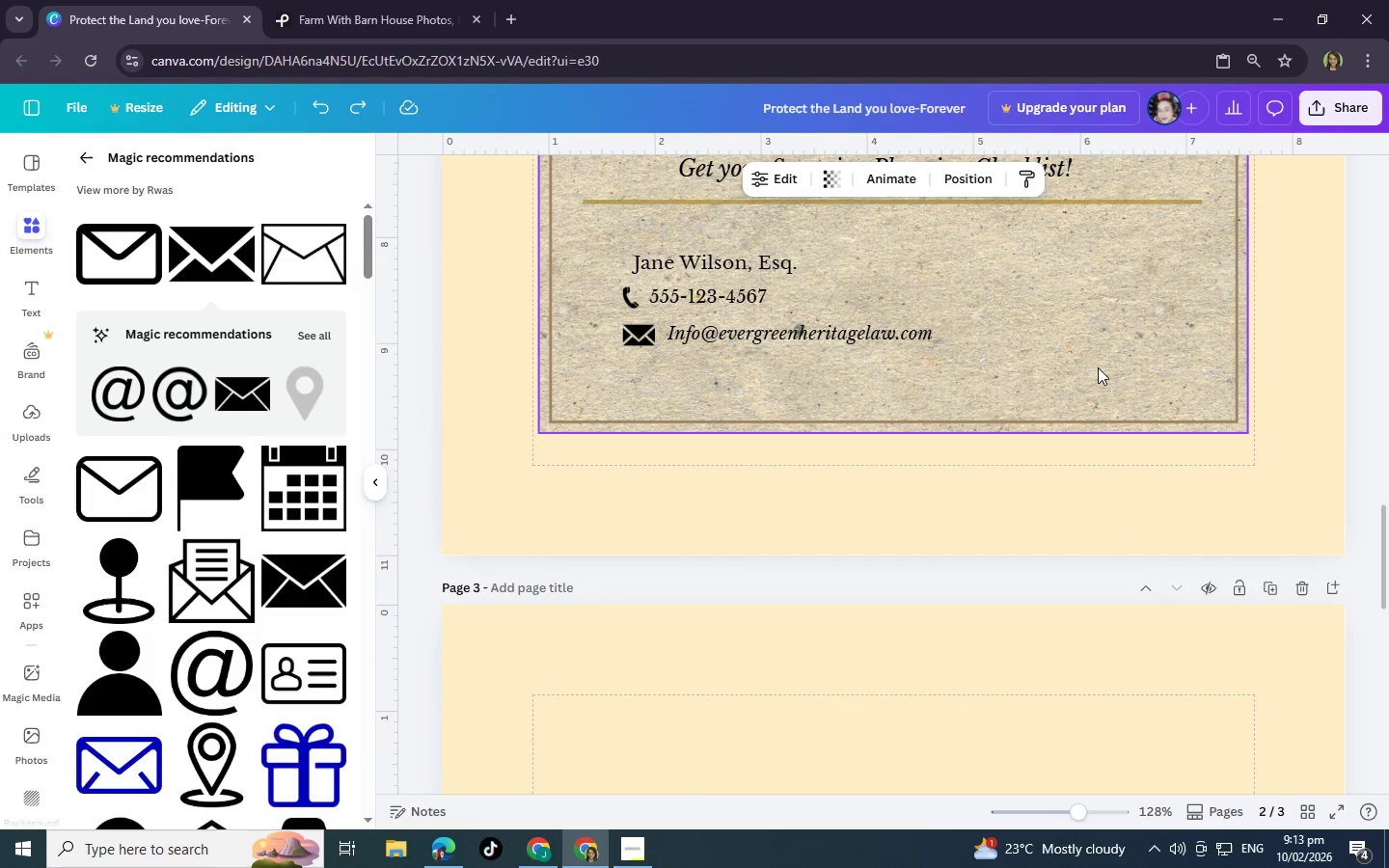 
key(Control+V)
 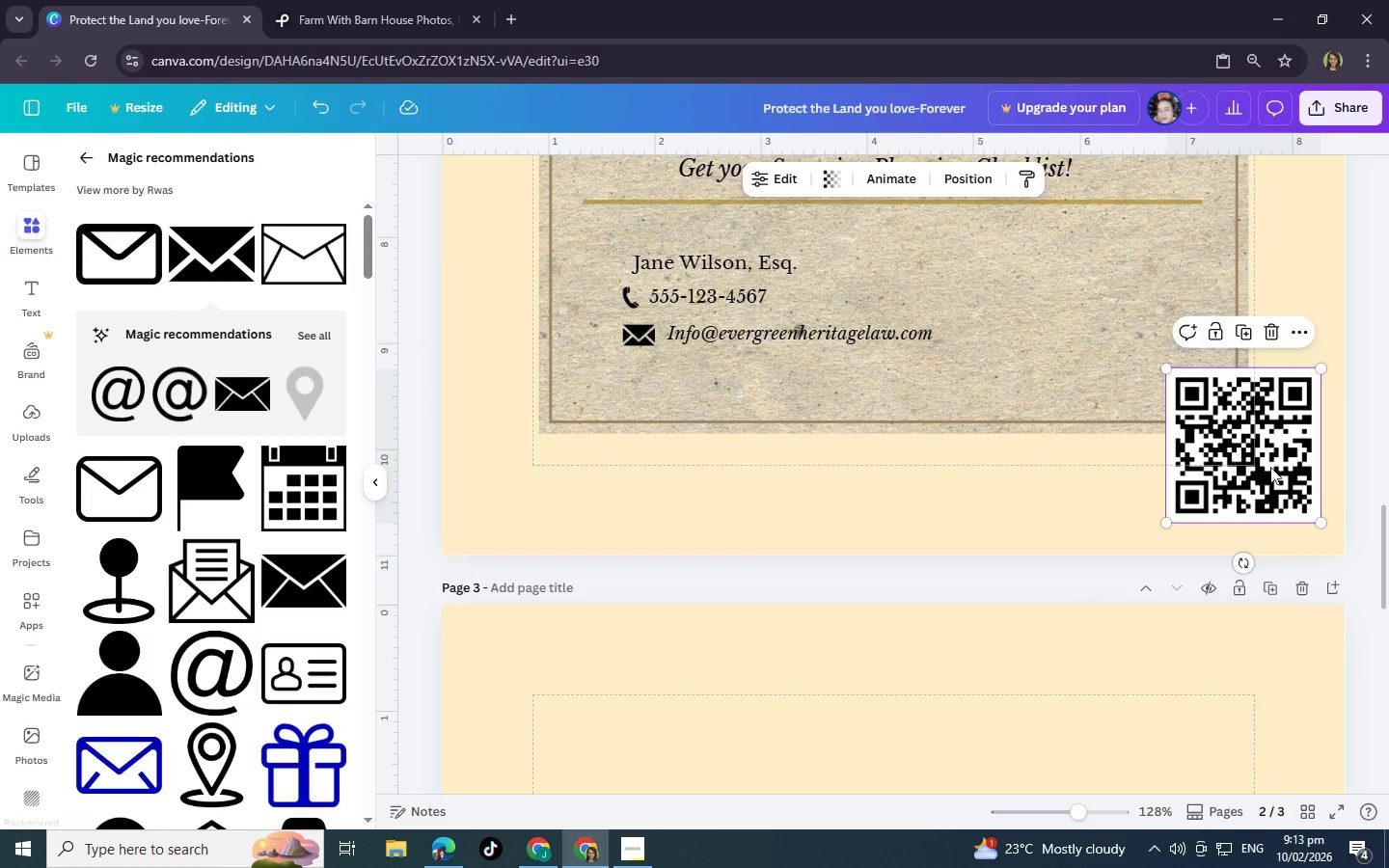 
left_click_drag(start_coordinate=[1319, 504], to_coordinate=[1221, 393])
 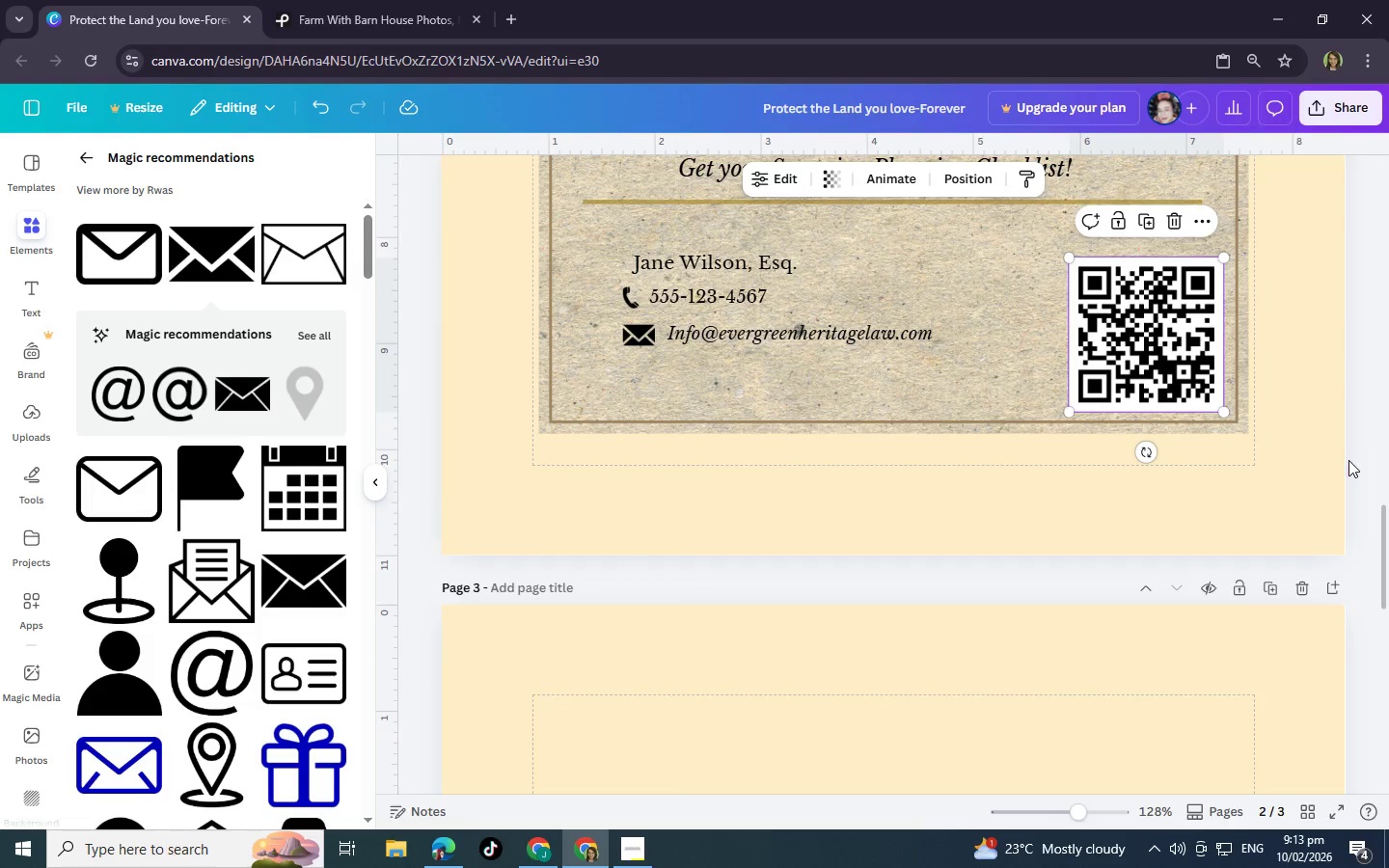 
left_click([1348, 460])
 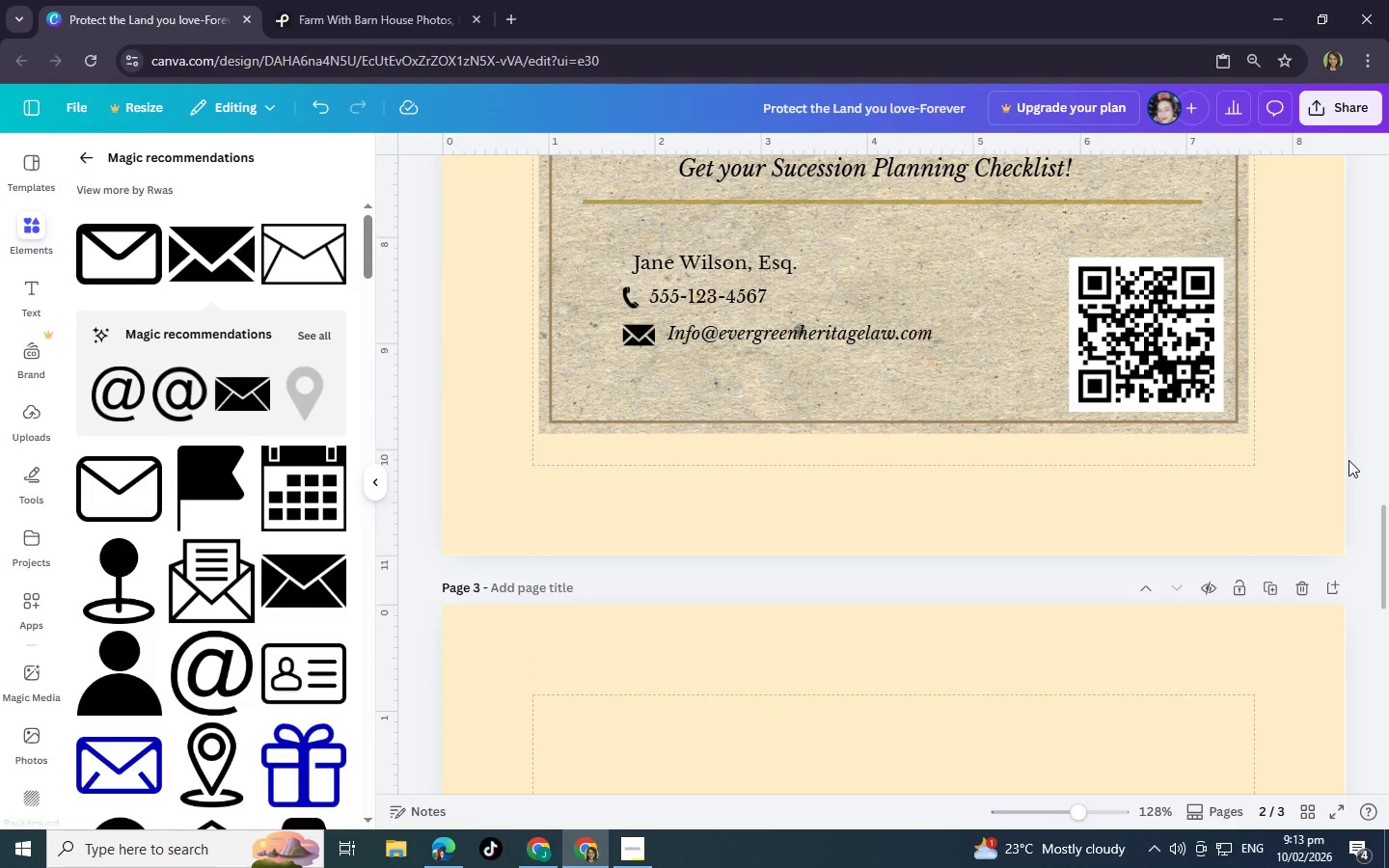 
left_click([1148, 339])
 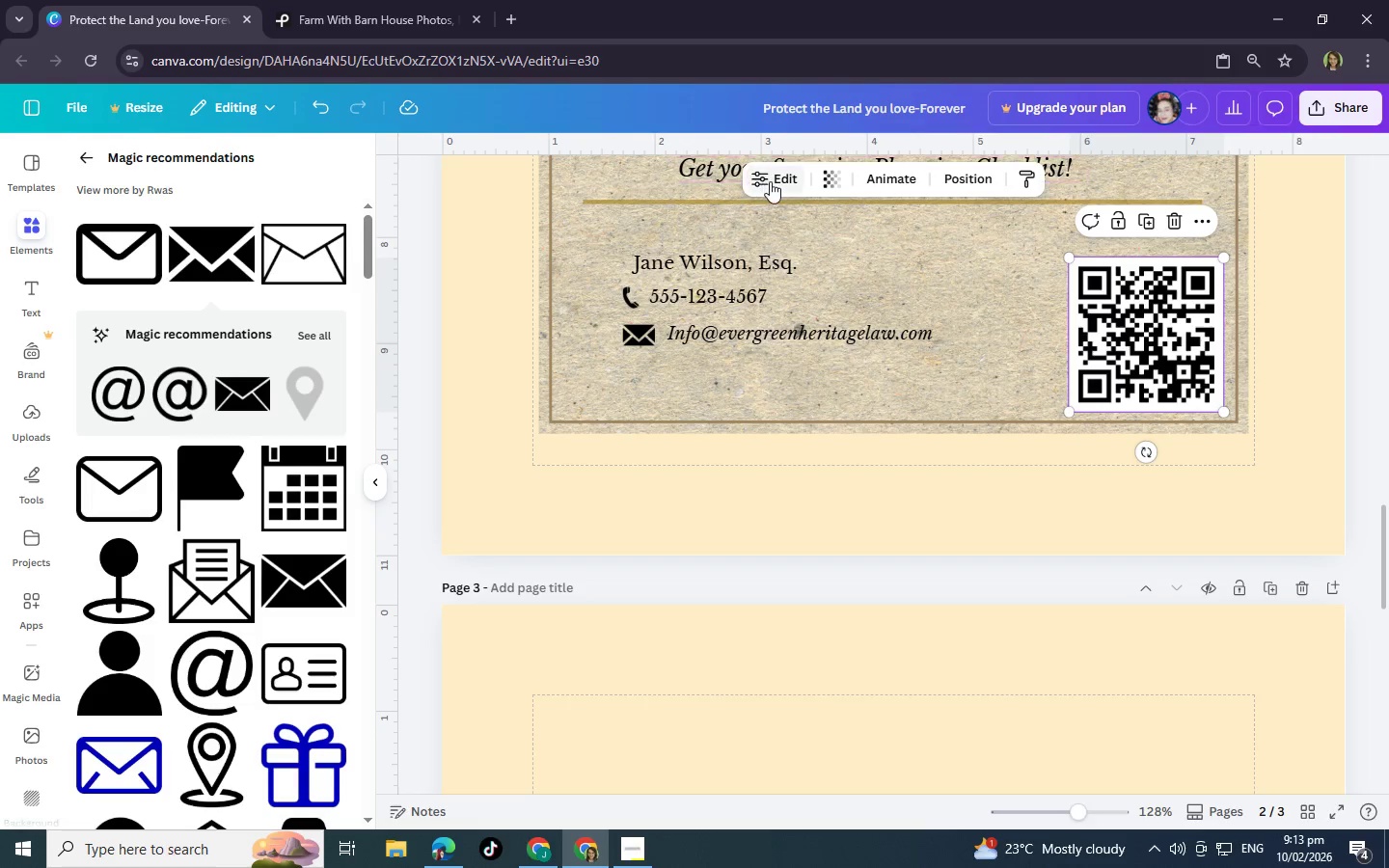 
left_click([789, 182])
 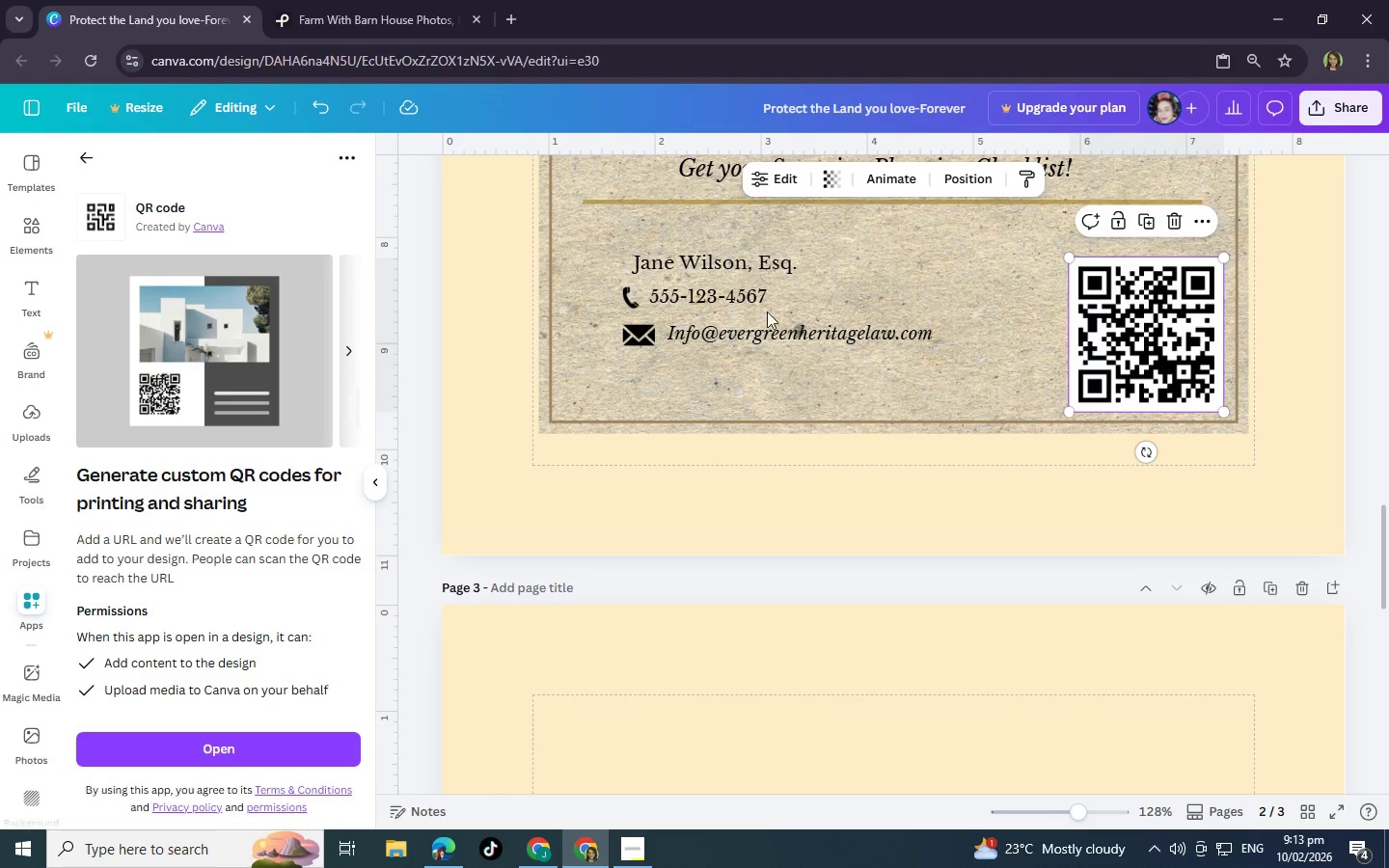 
left_click([1015, 381])
 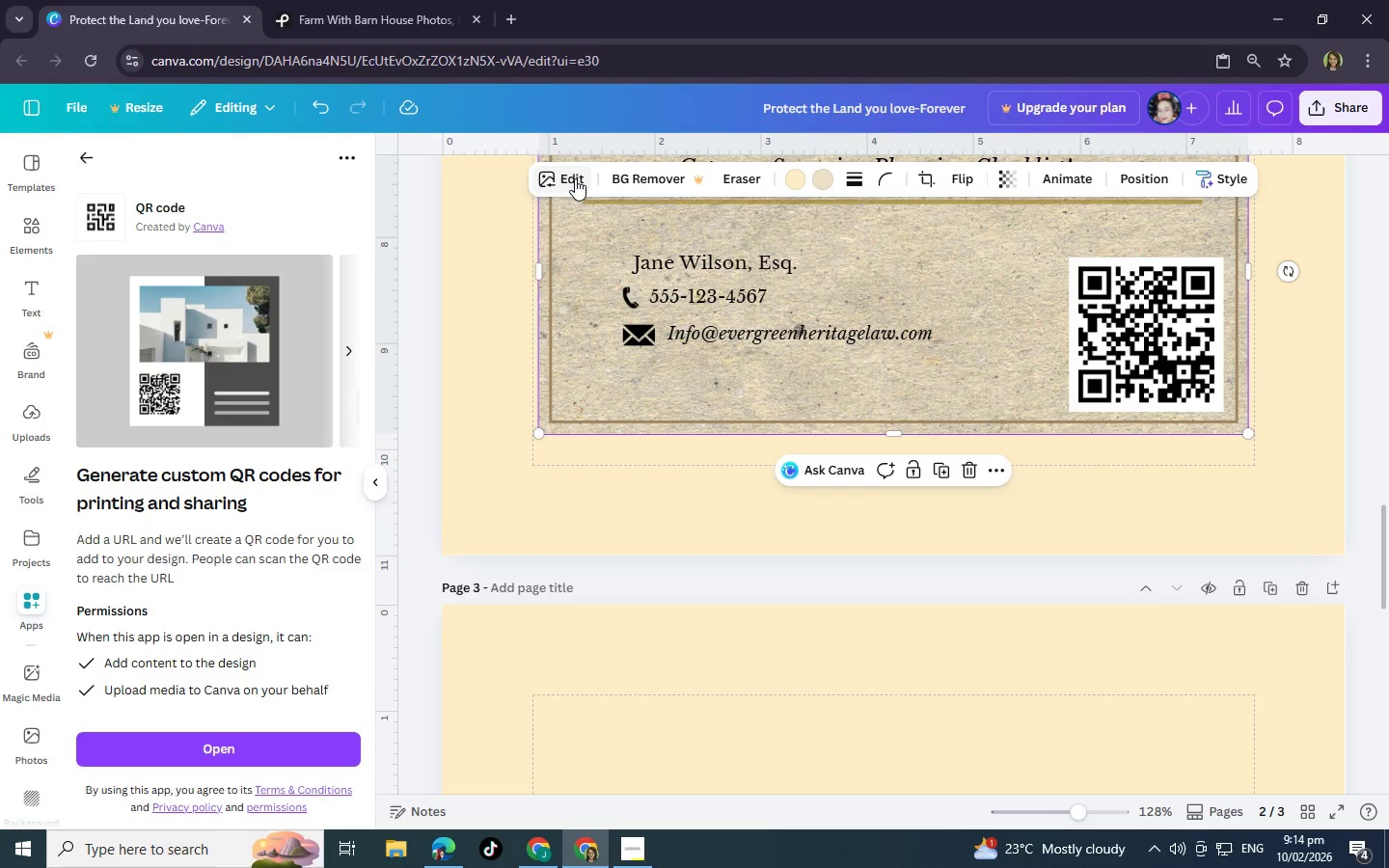 
left_click([1162, 327])
 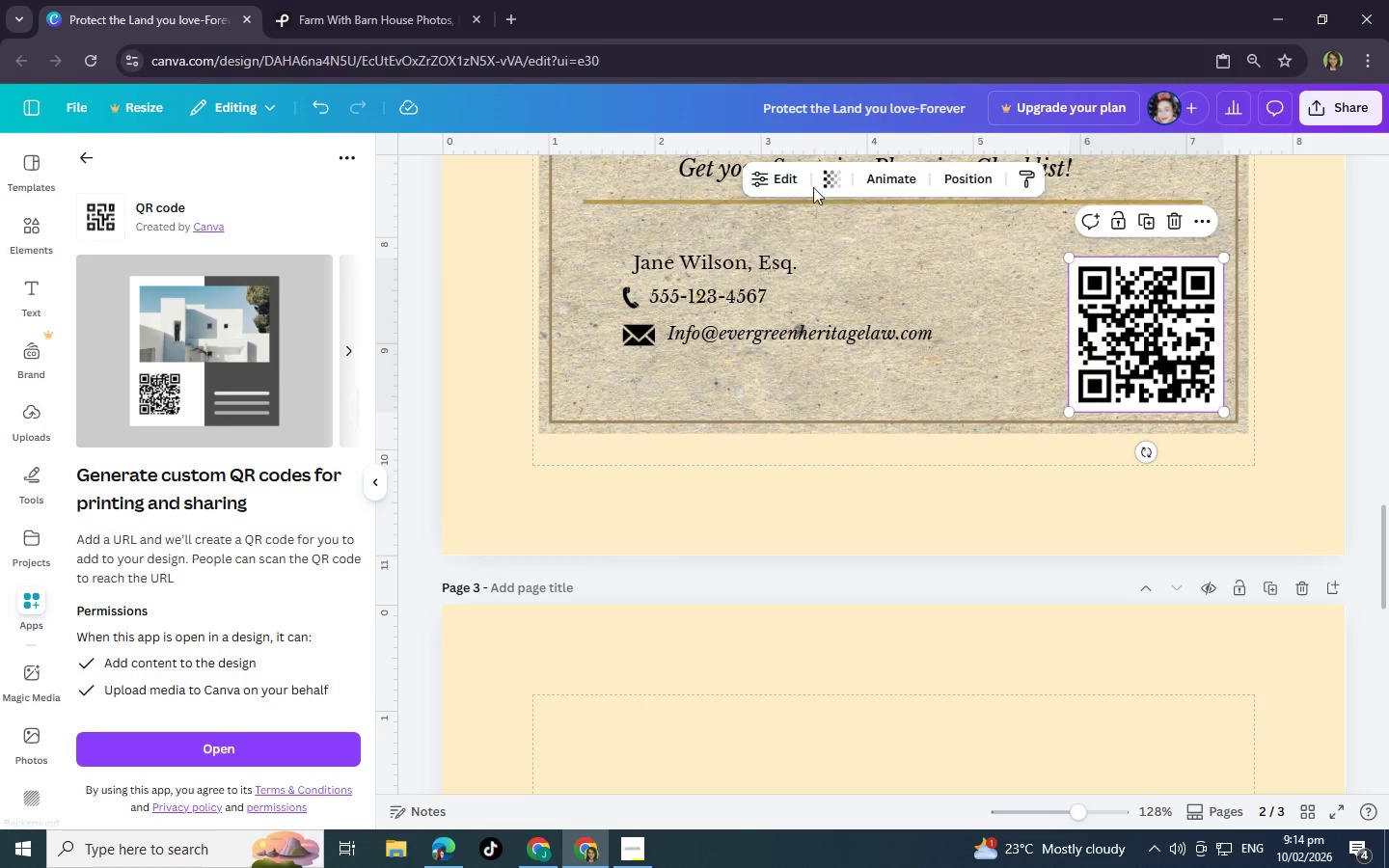 
left_click([787, 180])
 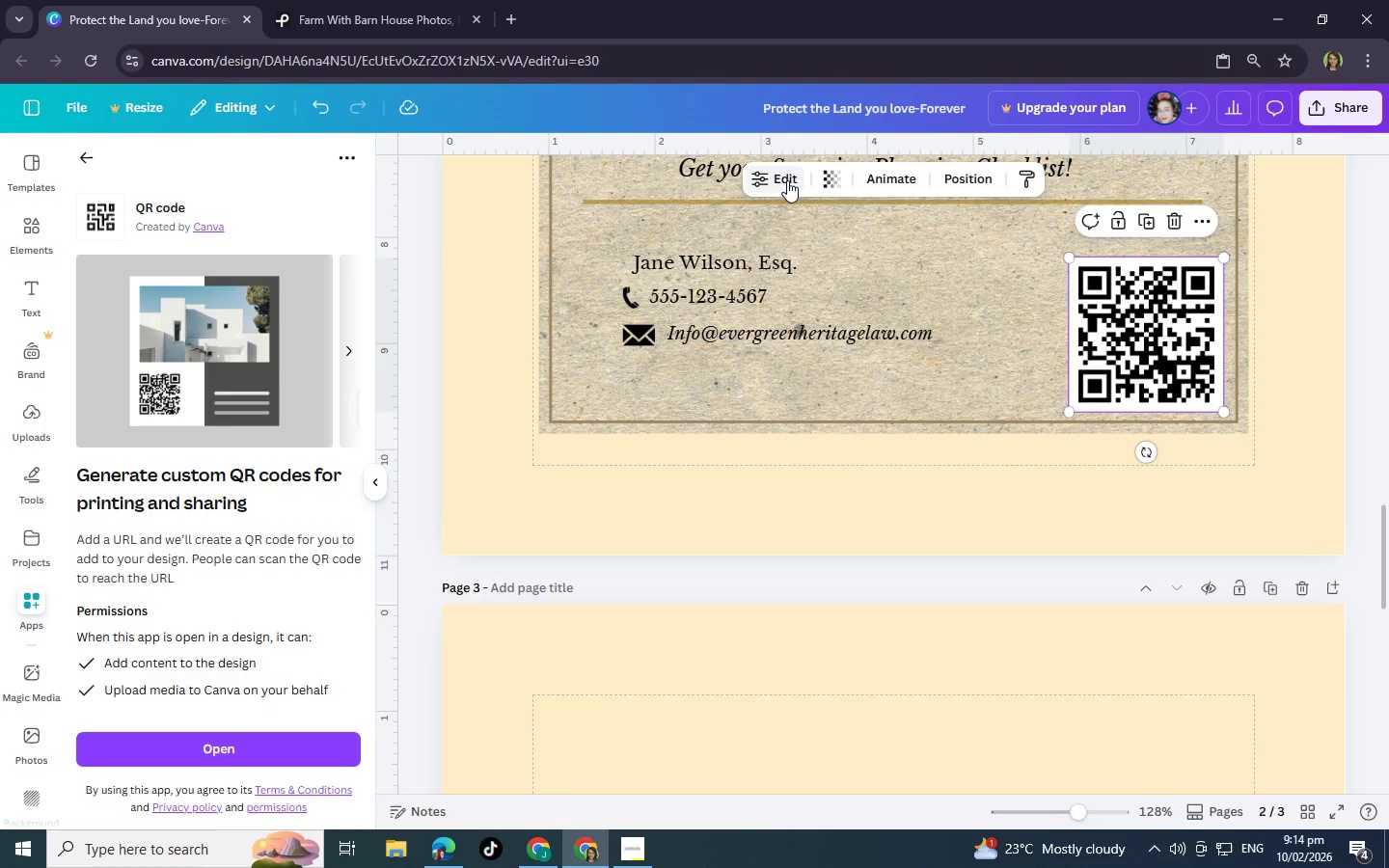 
left_click([782, 179])
 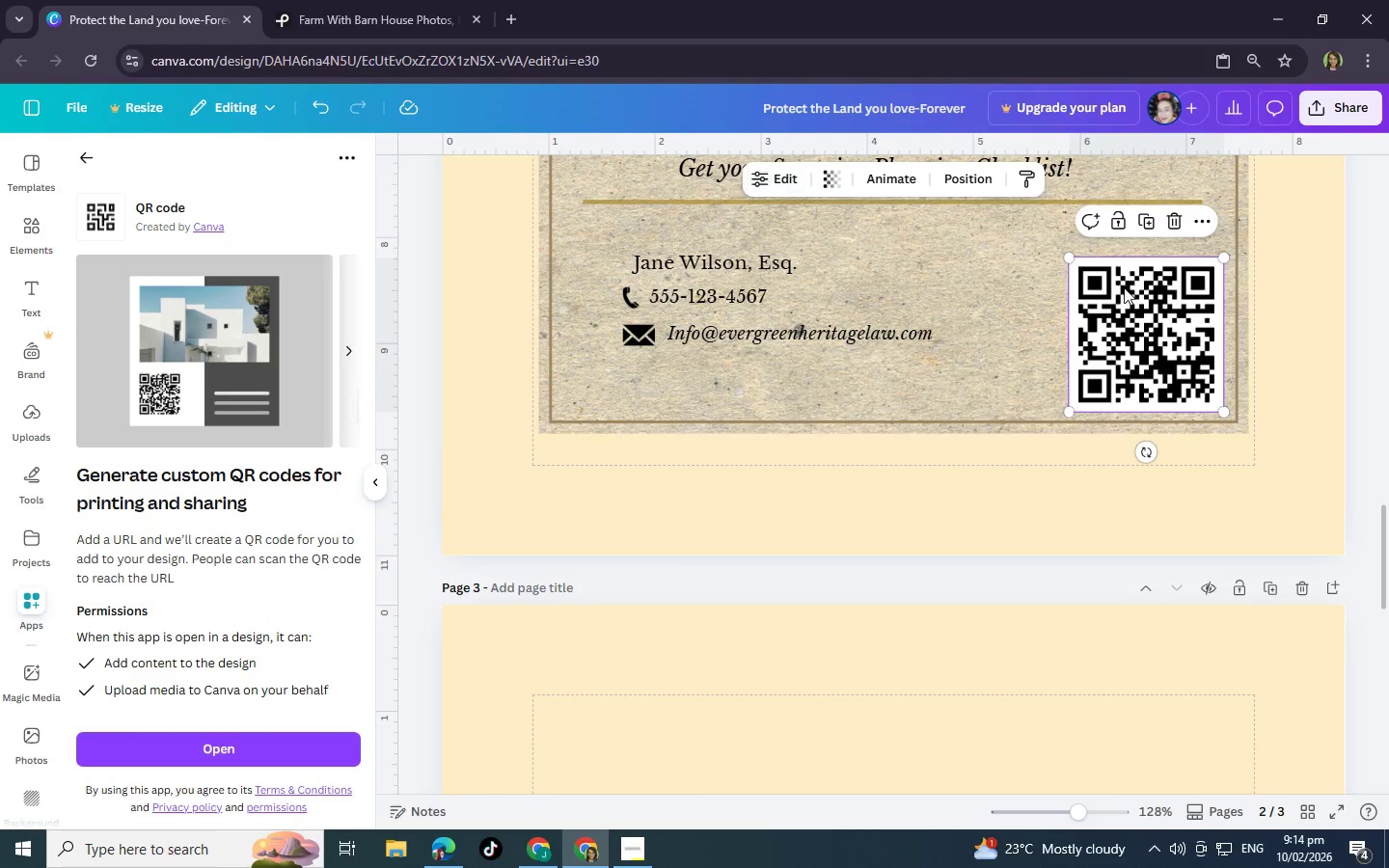 
left_click([1179, 336])
 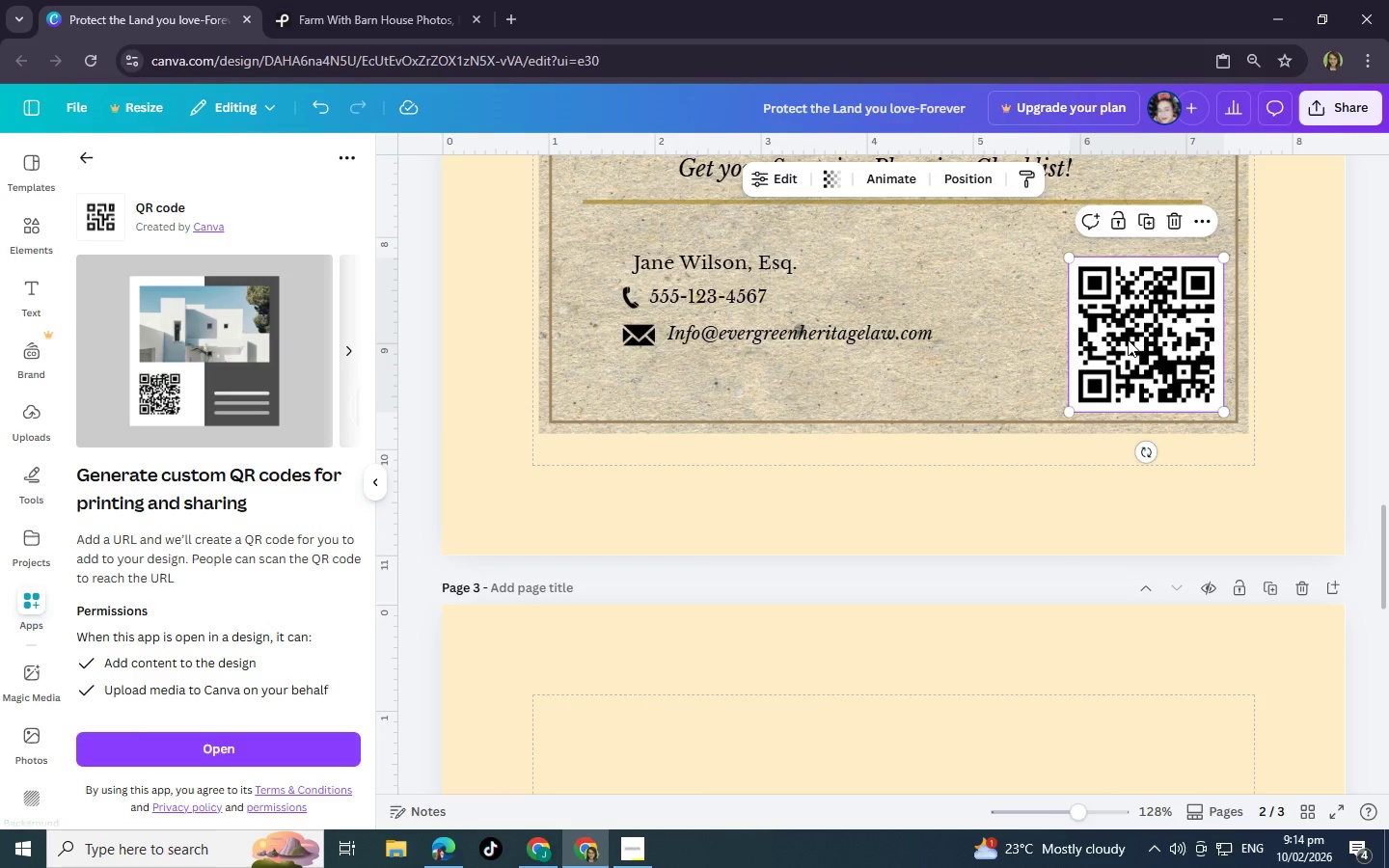 
left_click([1214, 526])
 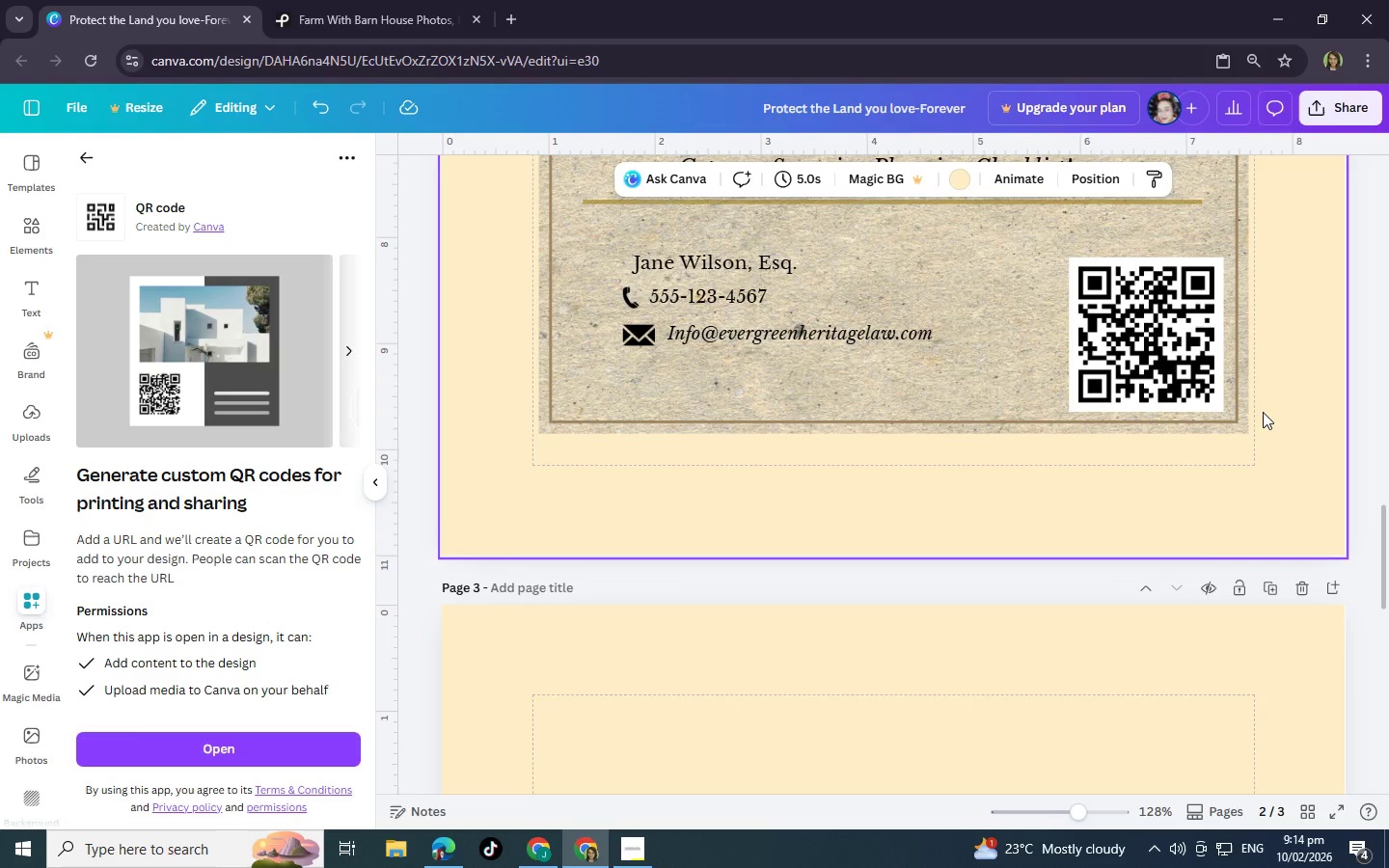 
scroll: coordinate [1263, 412], scroll_direction: up, amount: 3.0
 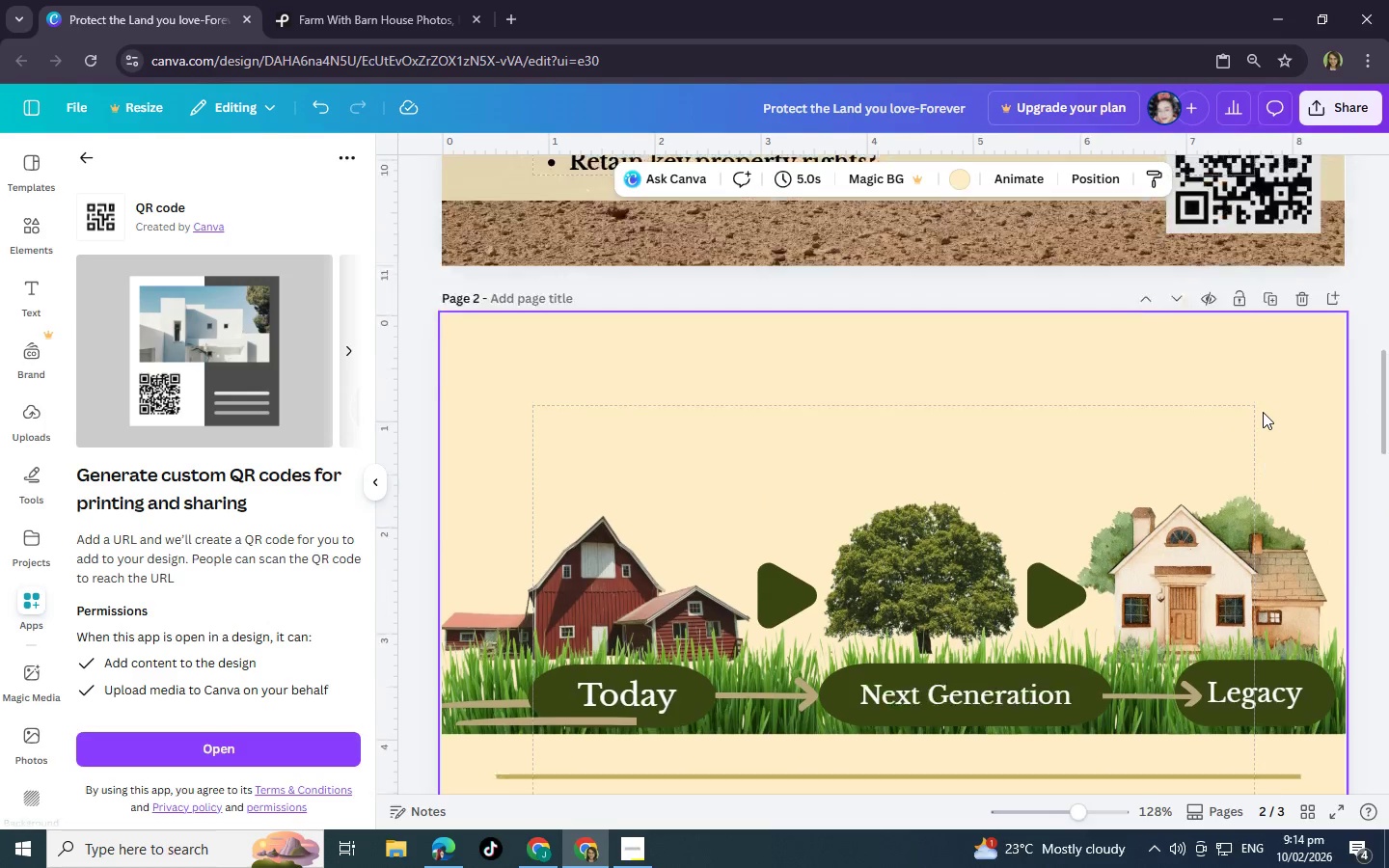 
scroll: coordinate [1263, 412], scroll_direction: down, amount: 12.0
 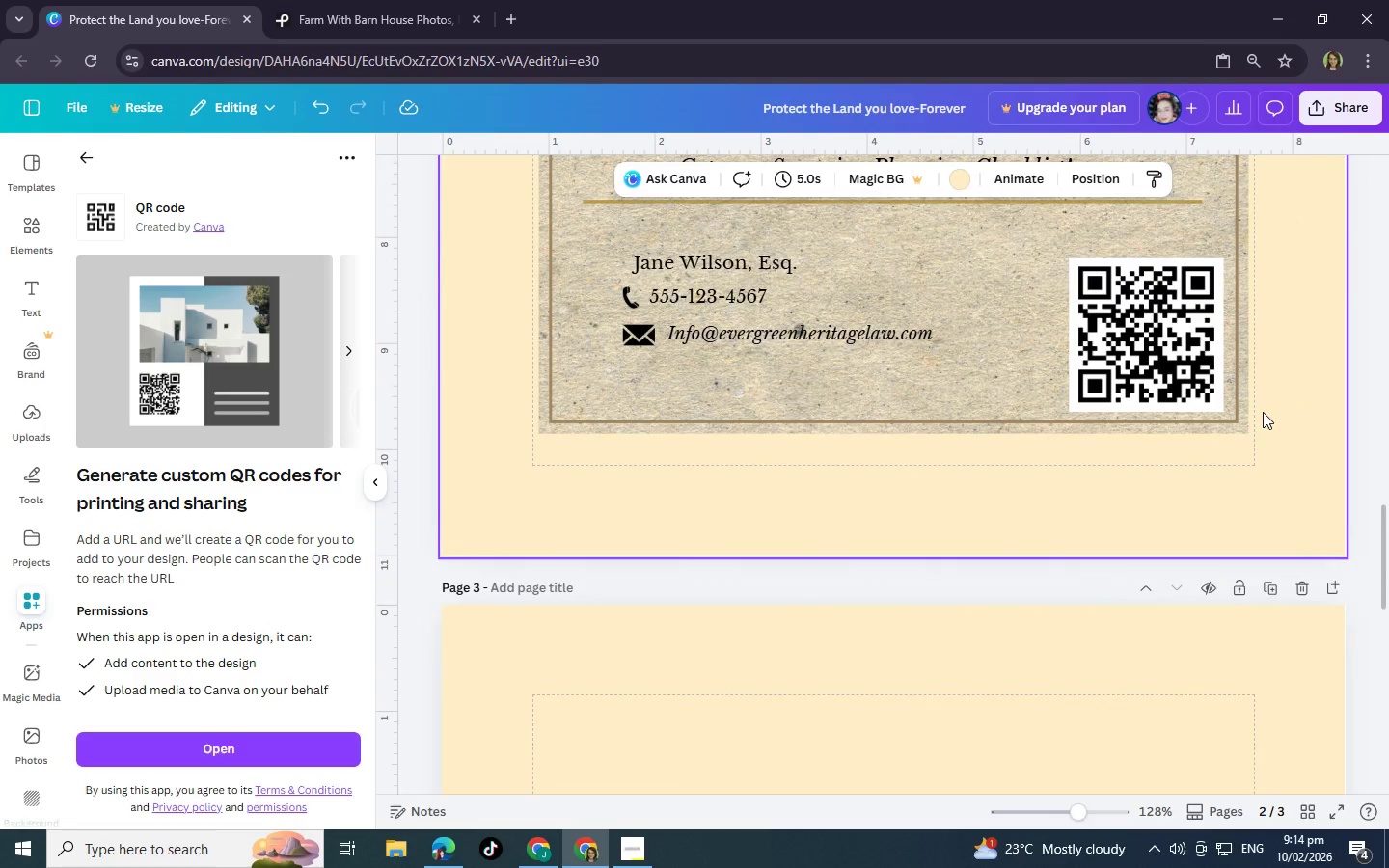 
wait(8.25)
 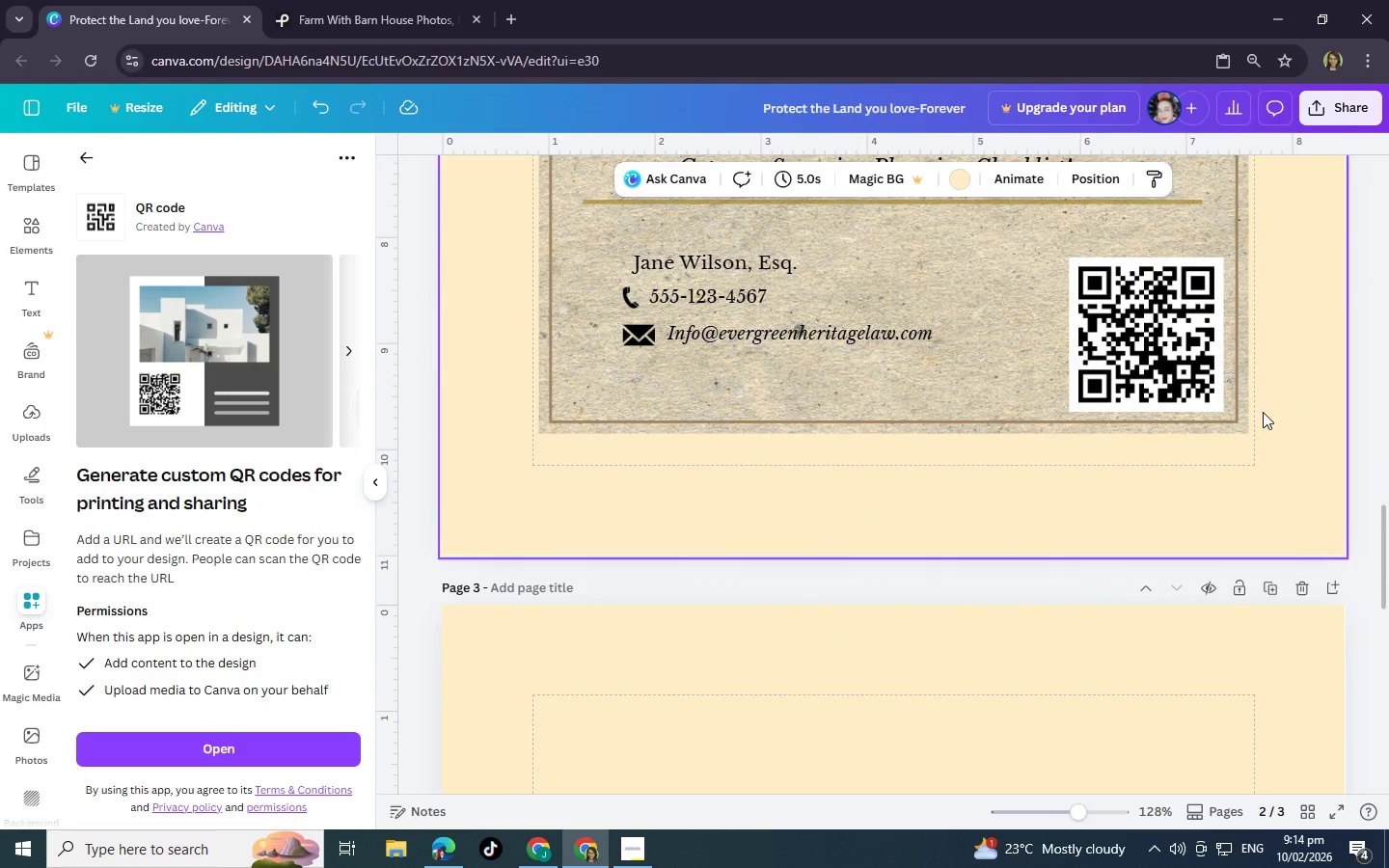 
left_click([1010, 586])
 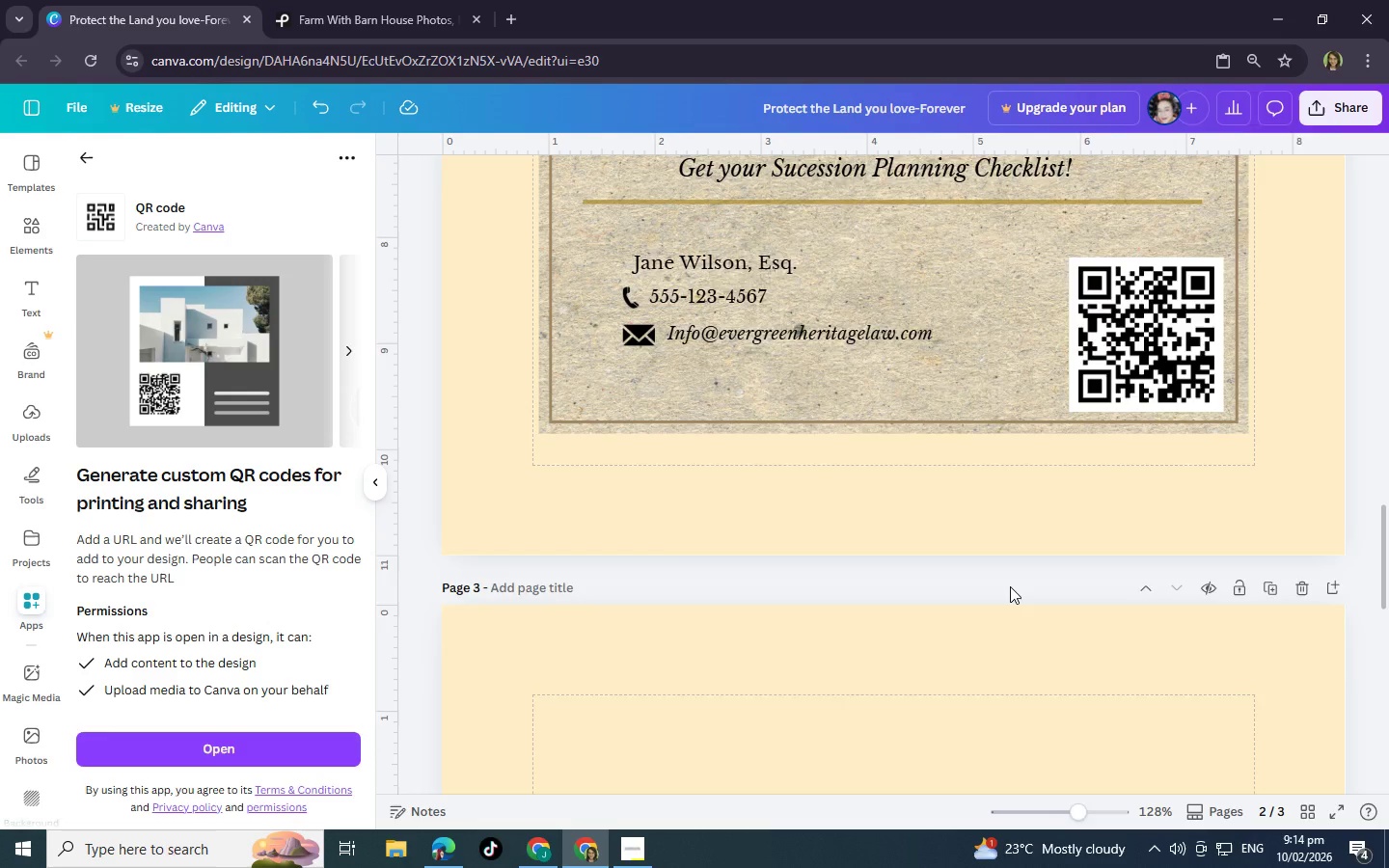 
scroll: coordinate [1010, 586], scroll_direction: up, amount: 2.0
 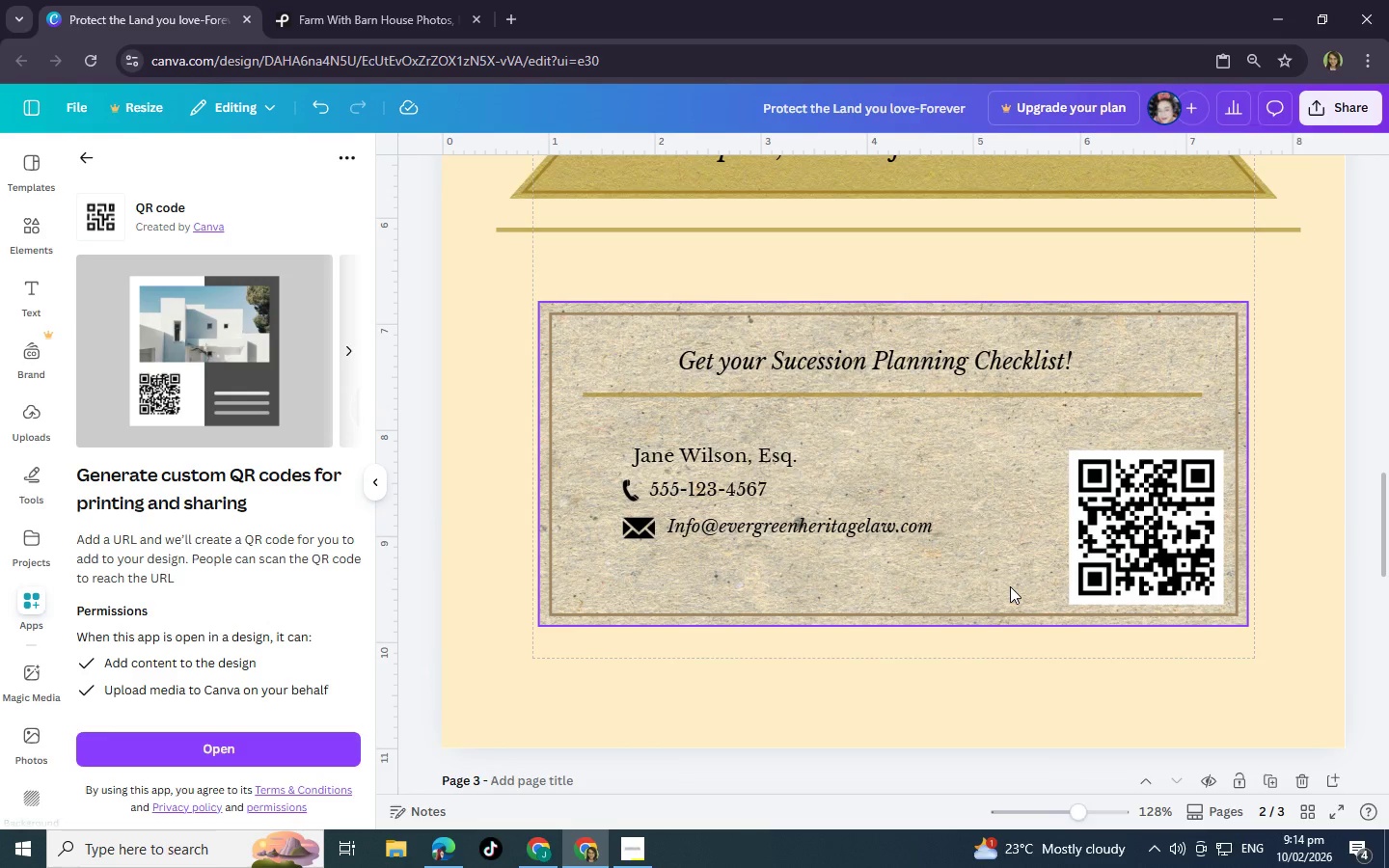 
scroll: coordinate [1010, 586], scroll_direction: down, amount: 2.0
 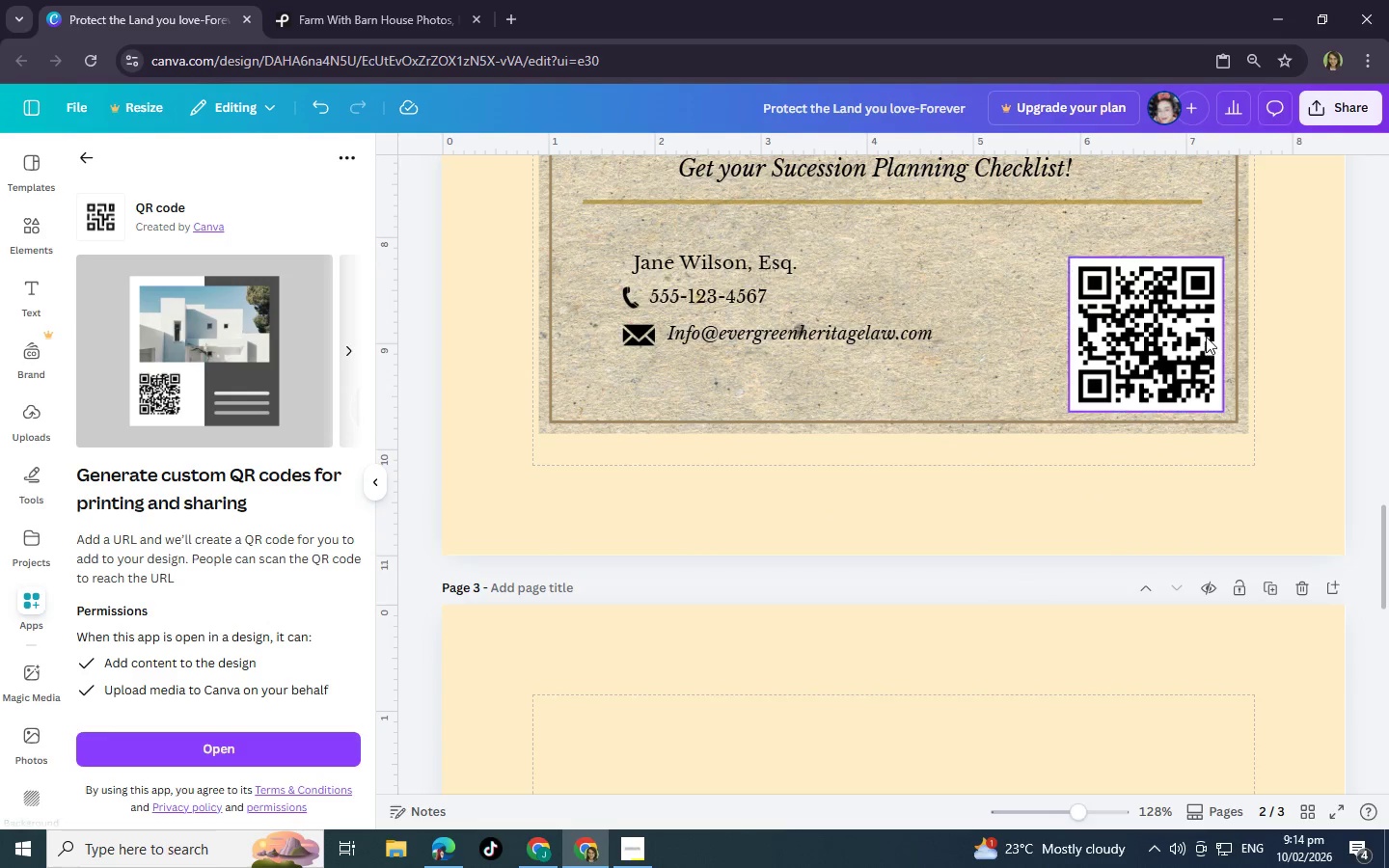 
left_click([1206, 337])
 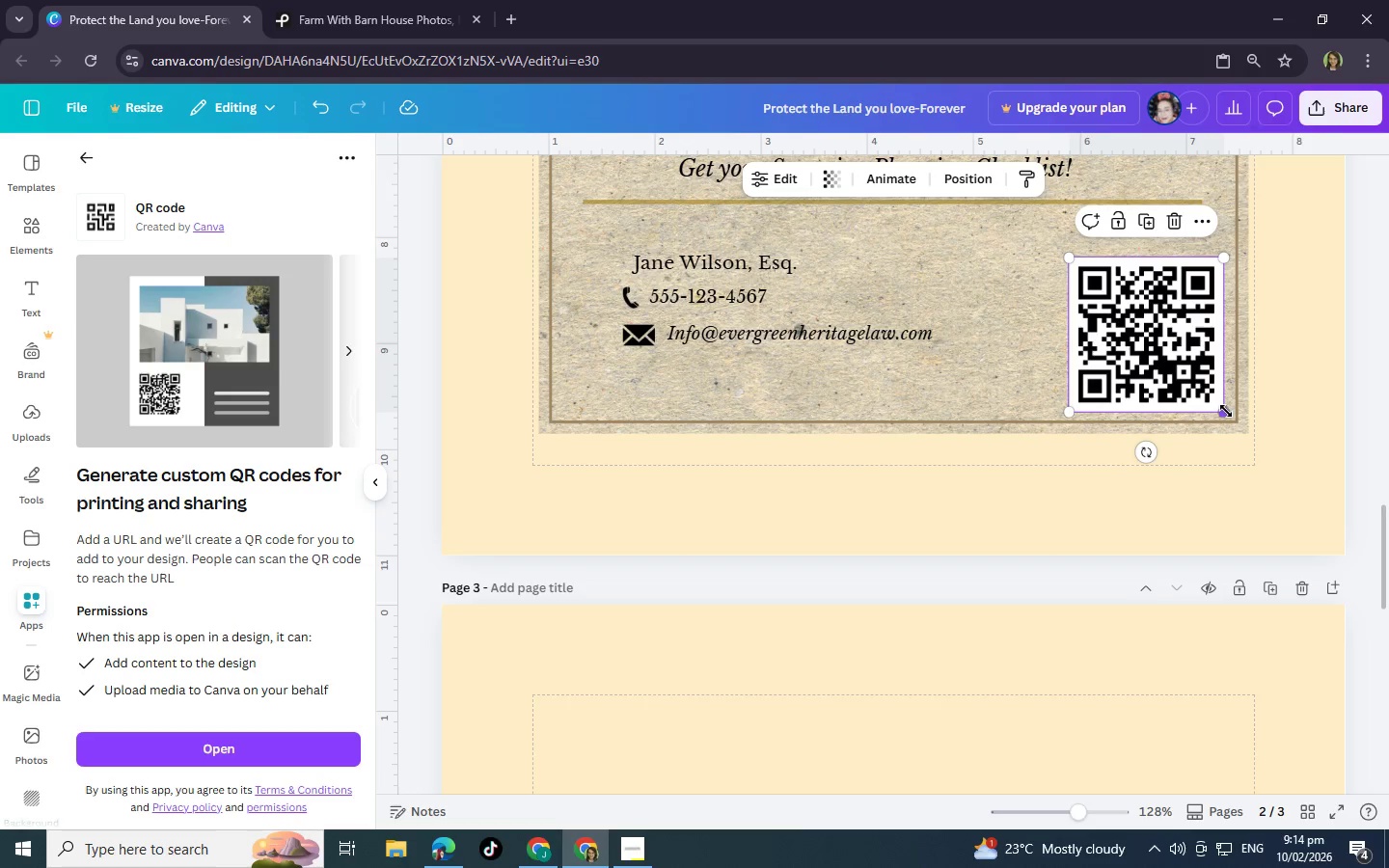 
left_click_drag(start_coordinate=[1226, 411], to_coordinate=[1219, 406])
 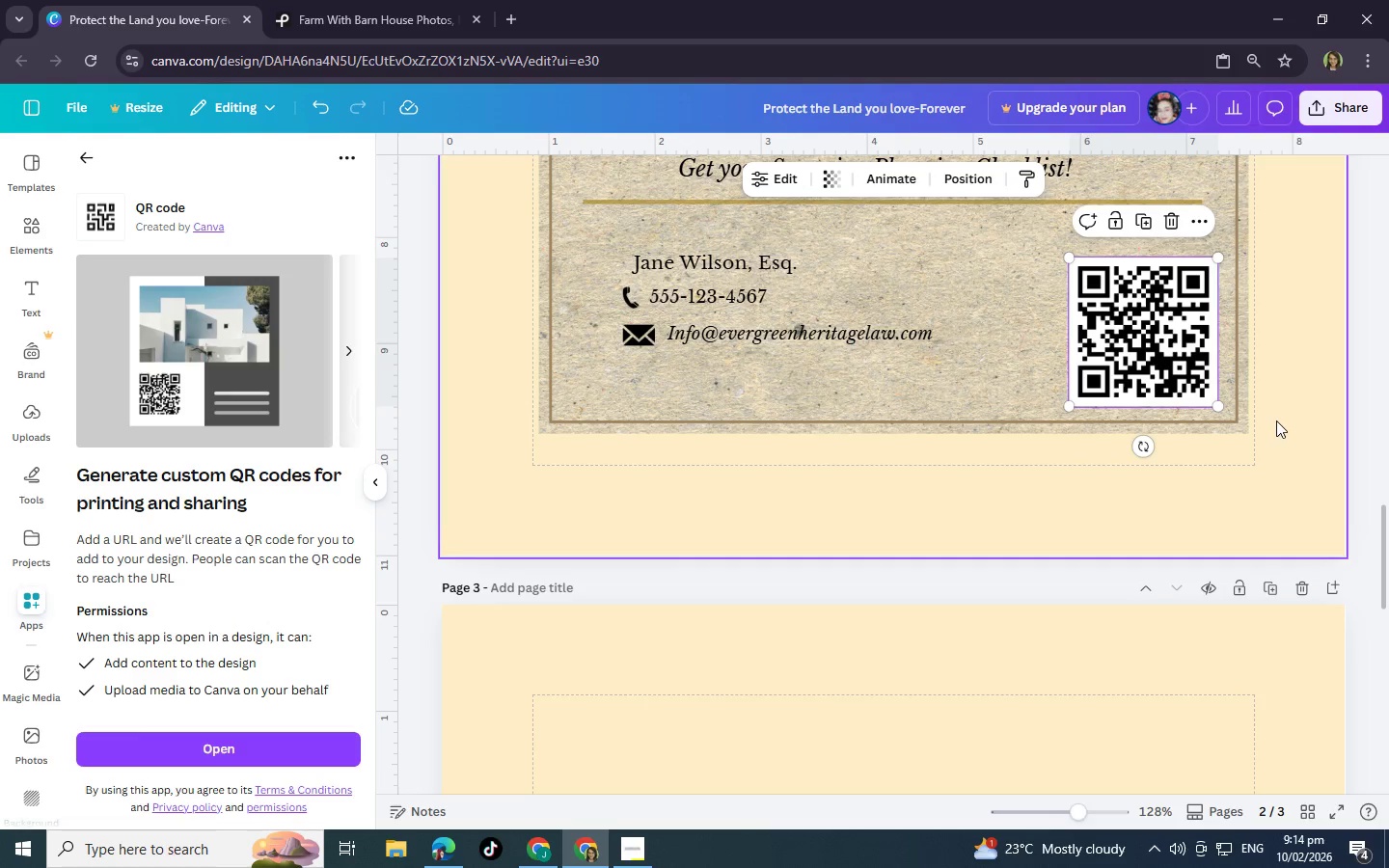 
left_click([1276, 420])
 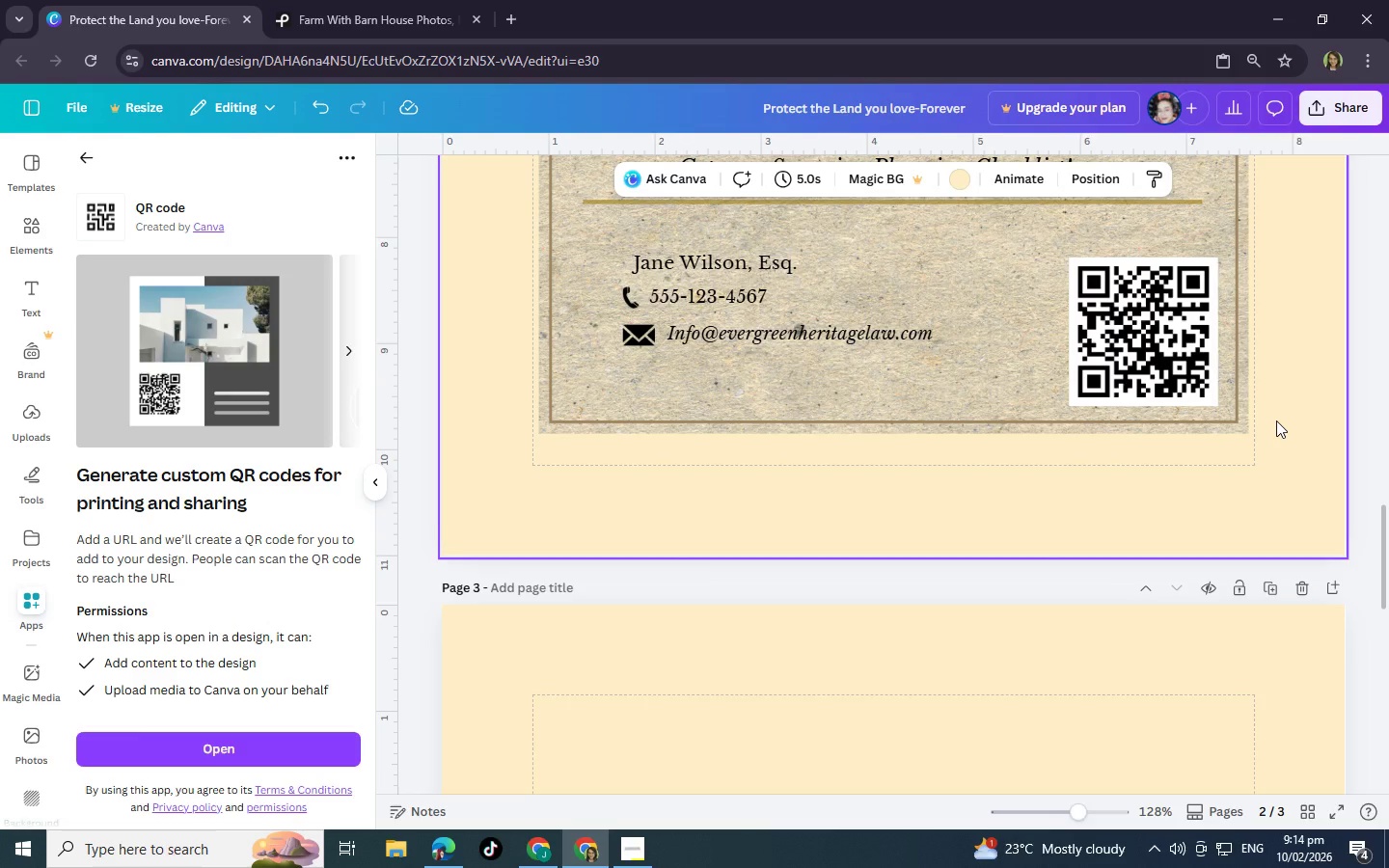 
wait(9.67)
 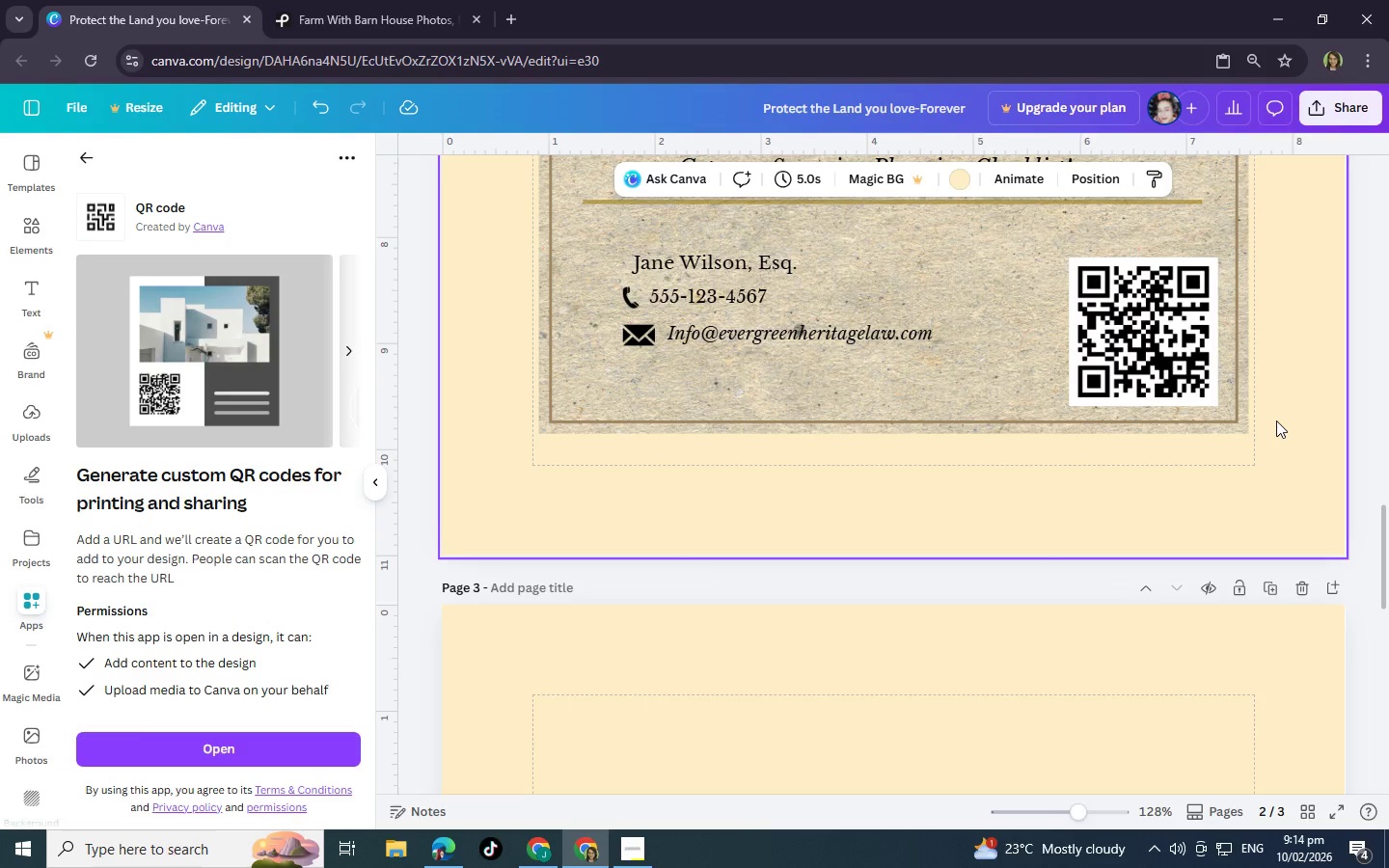 
scroll: coordinate [826, 604], scroll_direction: down, amount: 5.0
 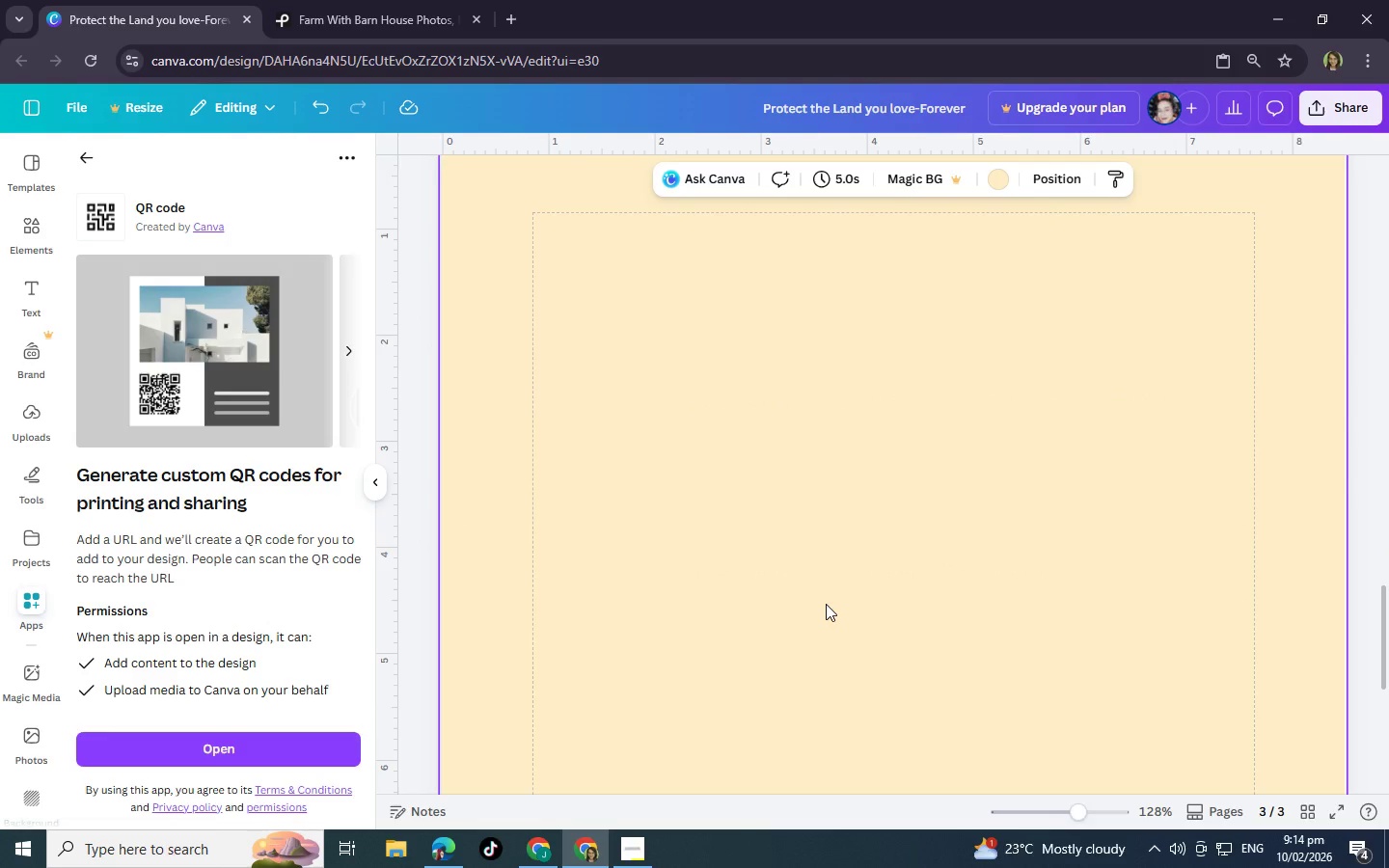 
scroll: coordinate [829, 617], scroll_direction: up, amount: 26.0
 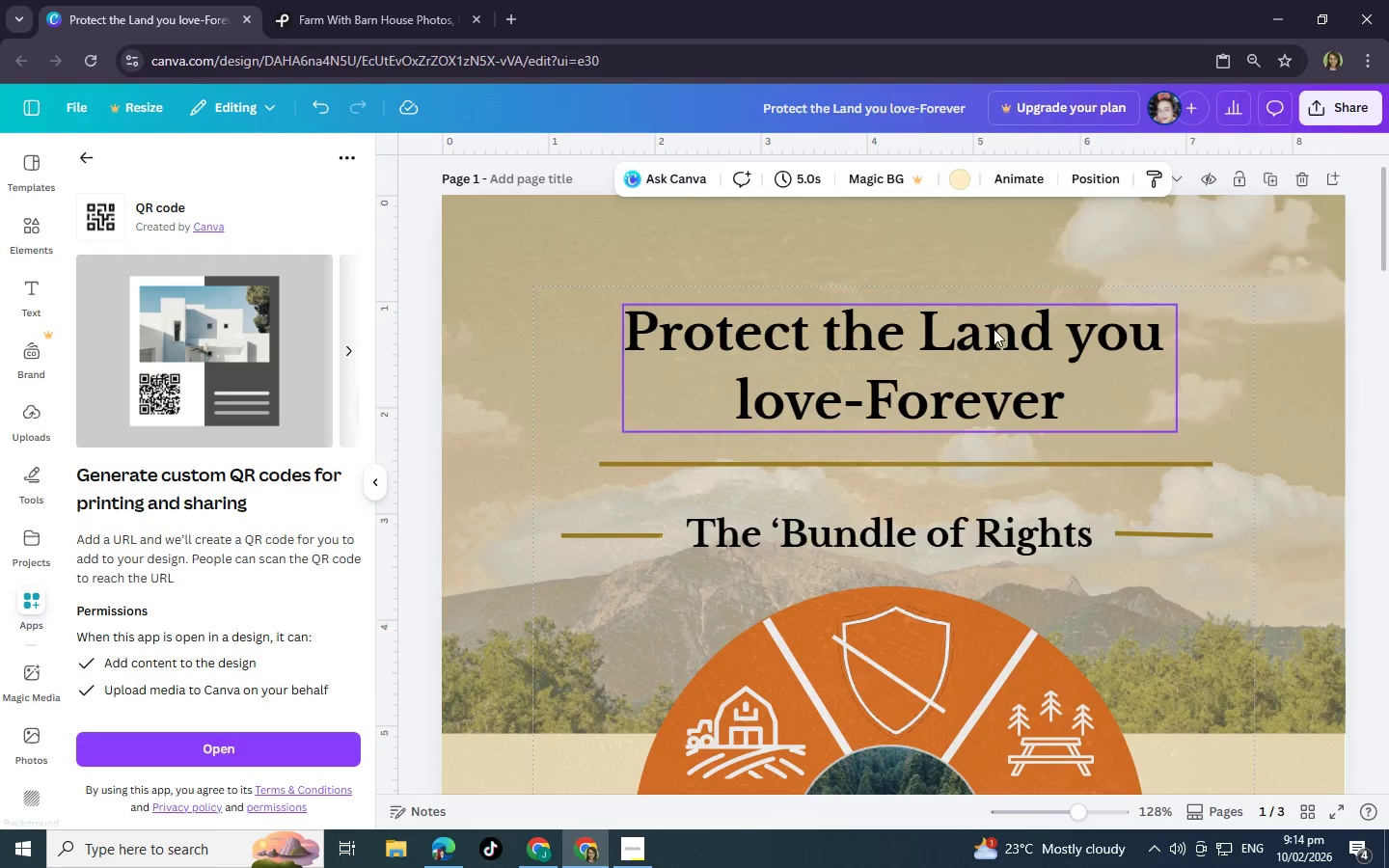 
left_click([993, 338])
 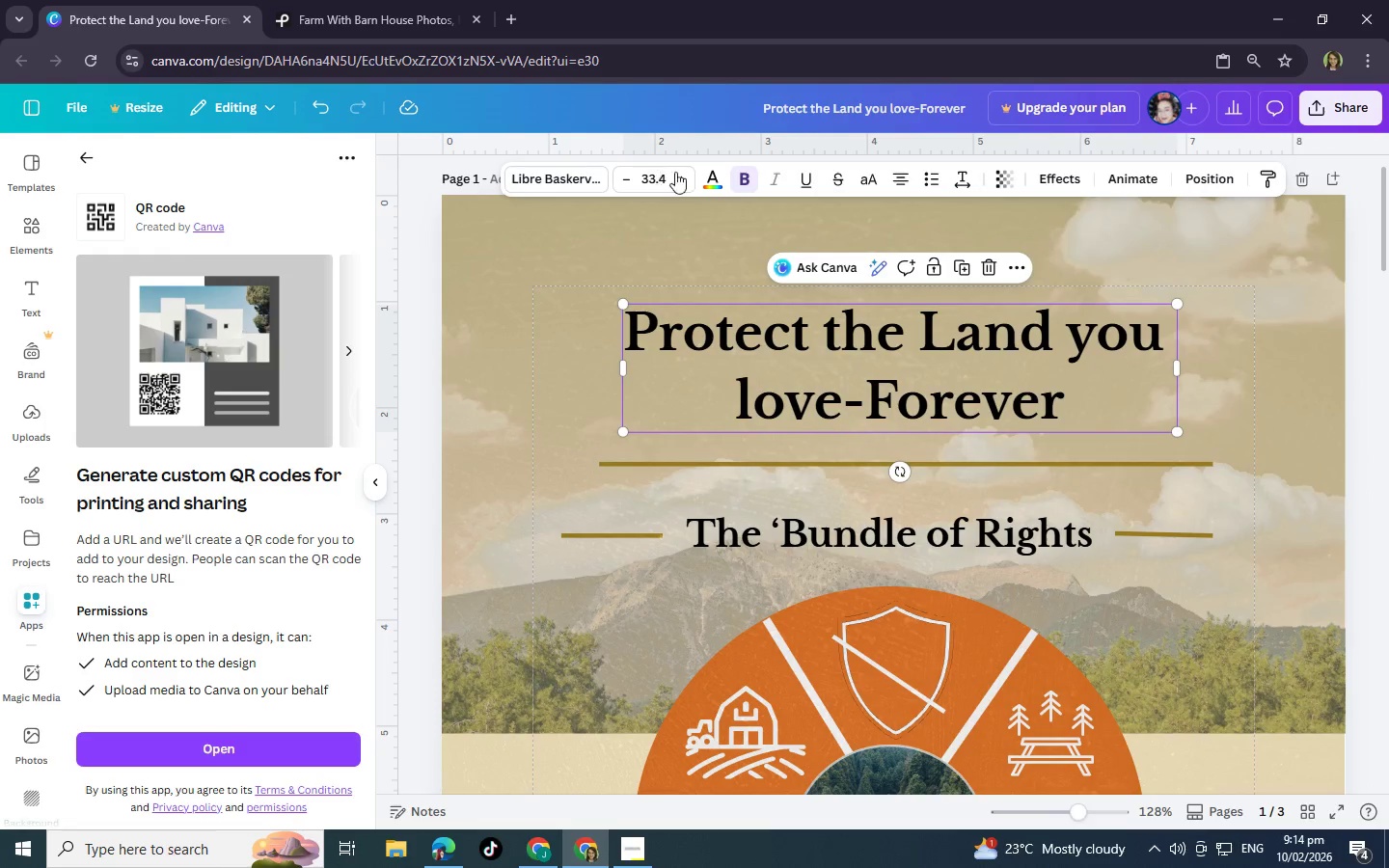 
left_click([717, 175])
 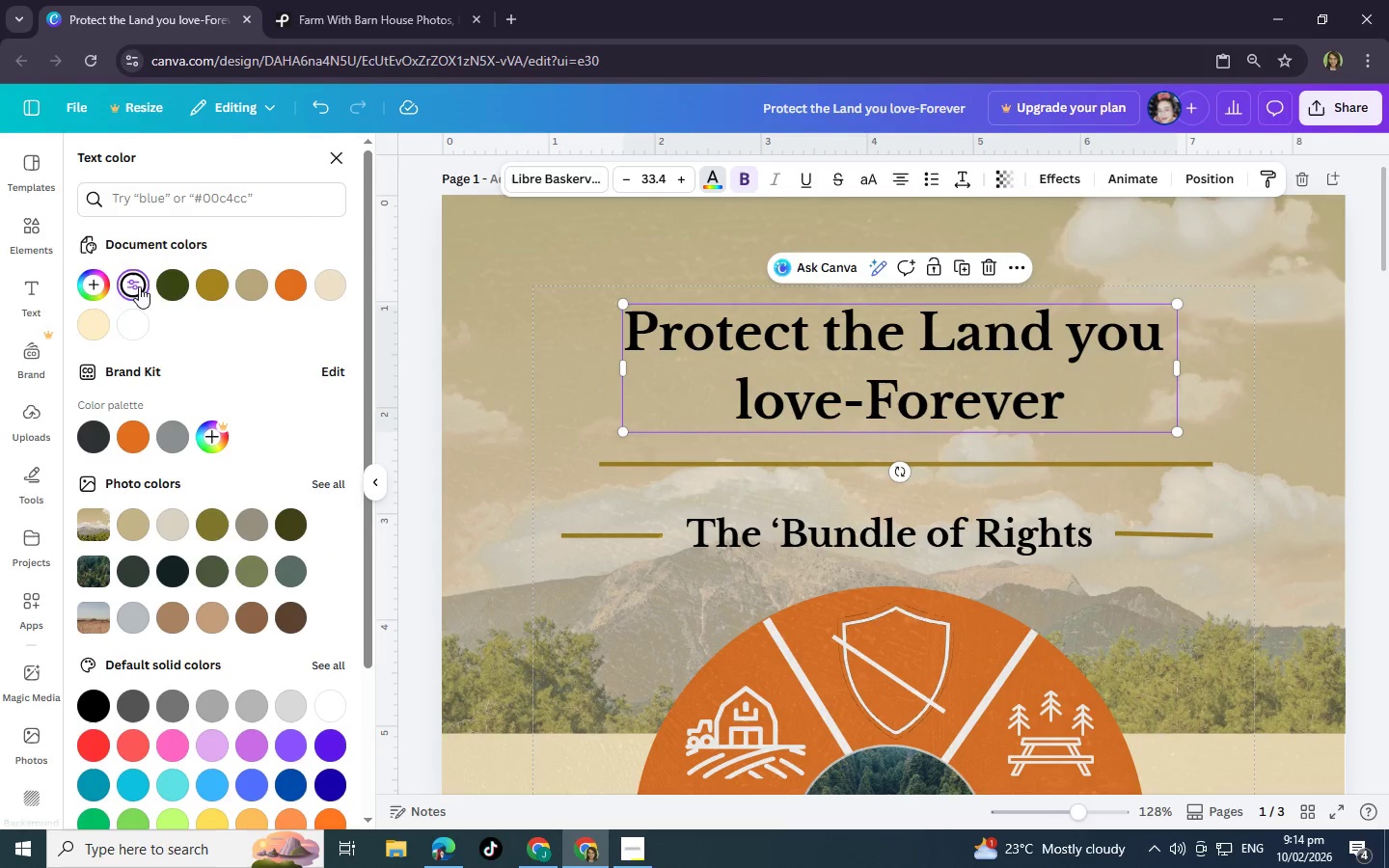 
left_click([174, 289])
 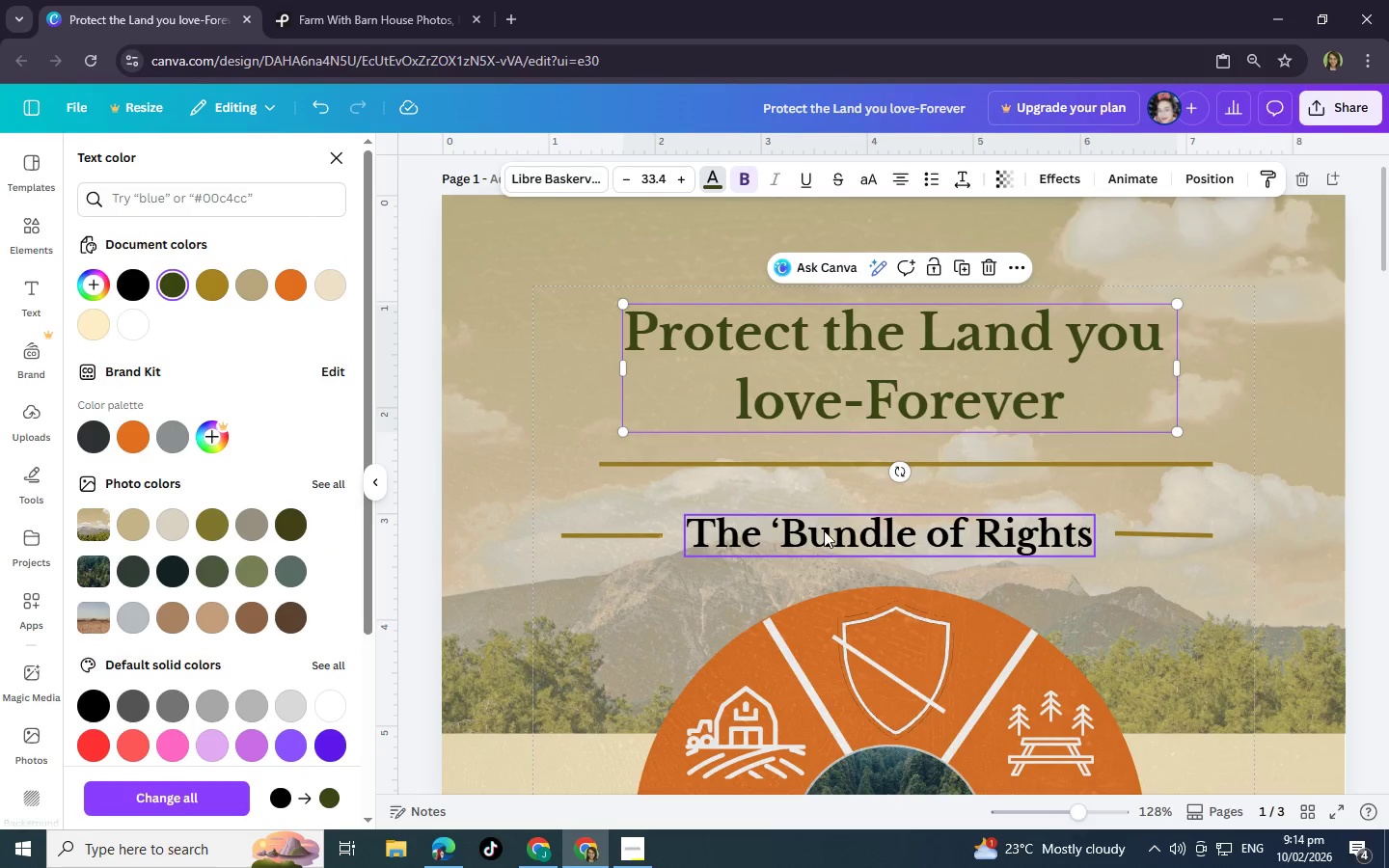 
left_click([824, 530])
 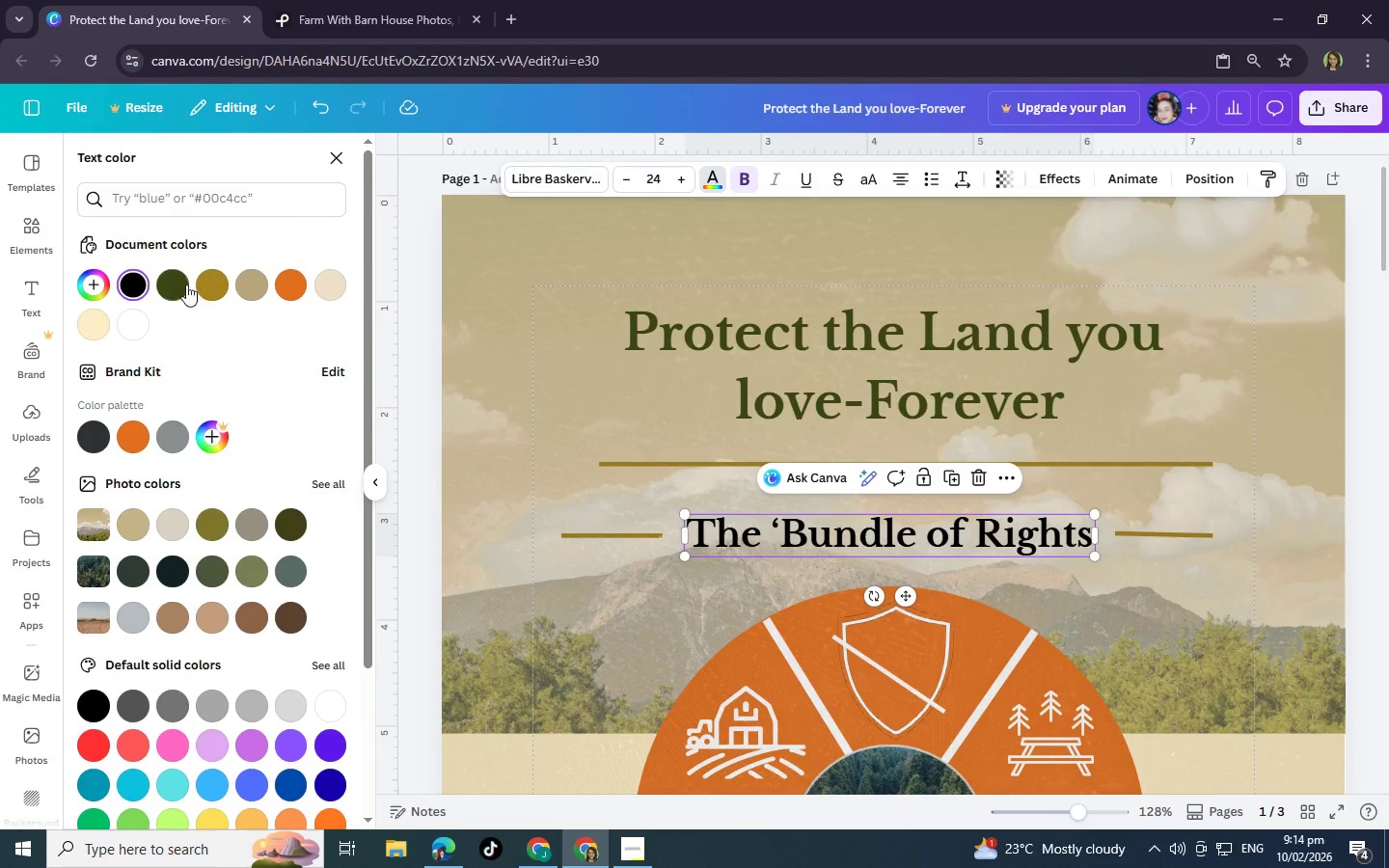 
left_click([177, 285])
 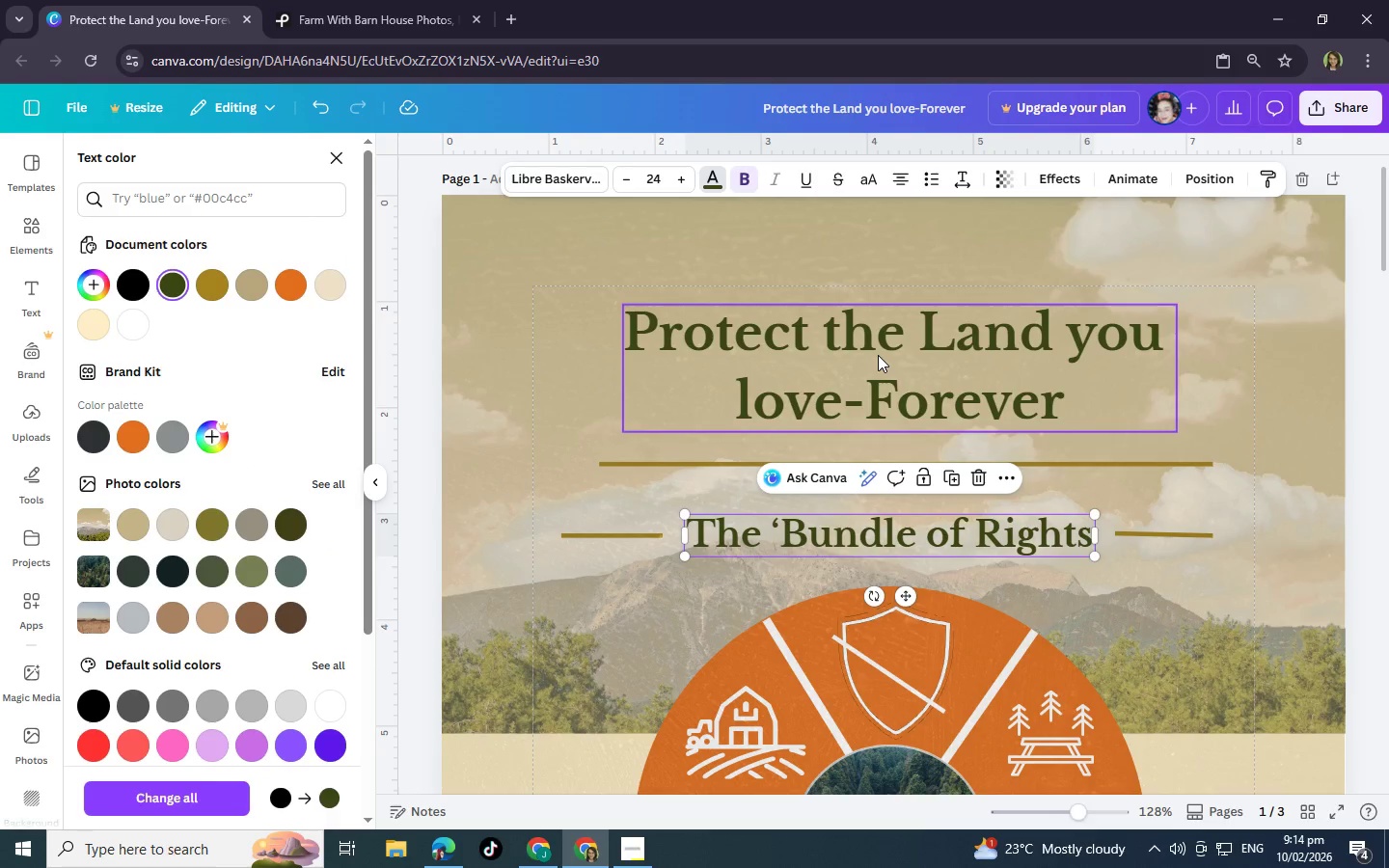 
left_click([879, 355])
 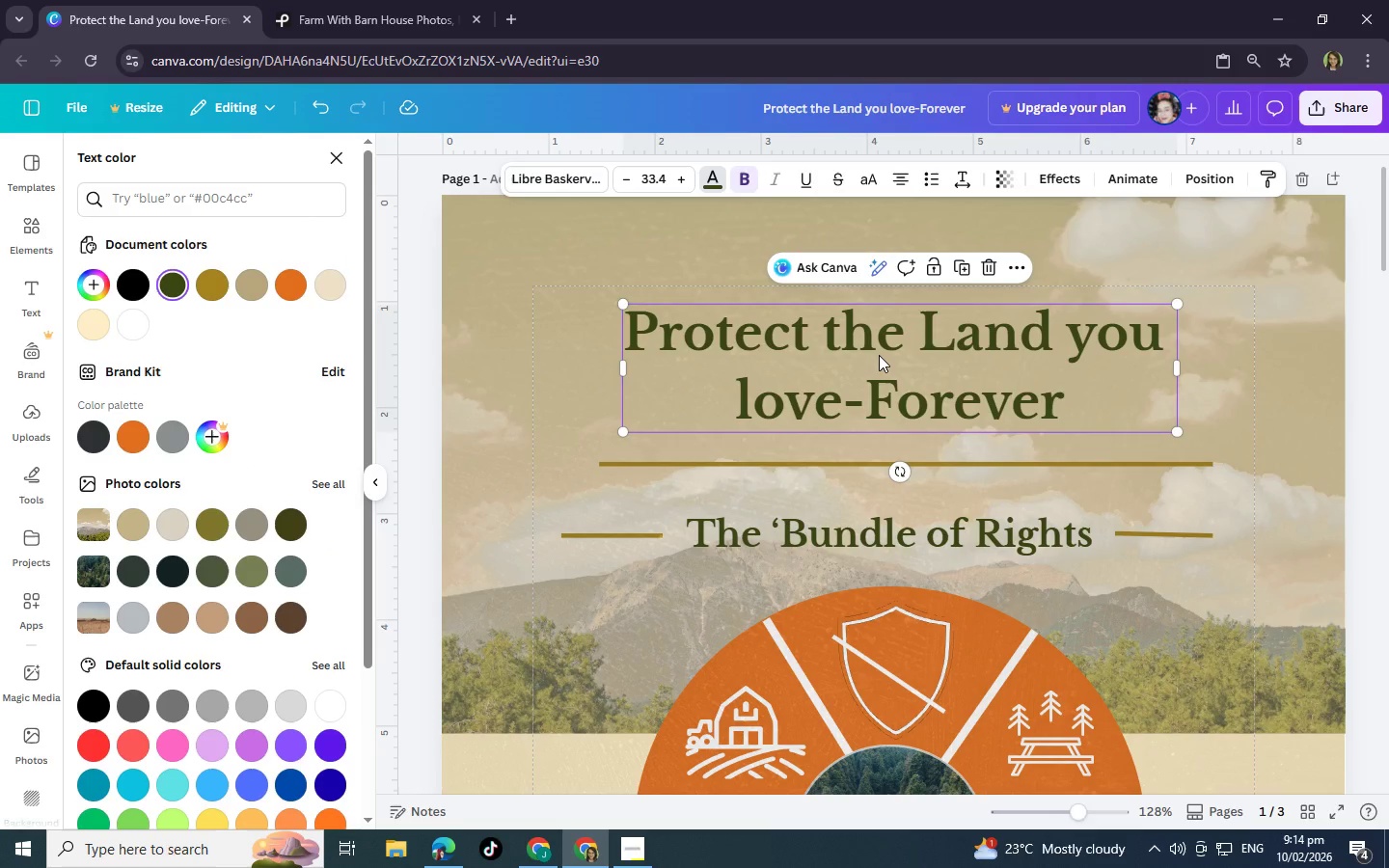 
key(Control+ControlLeft)
 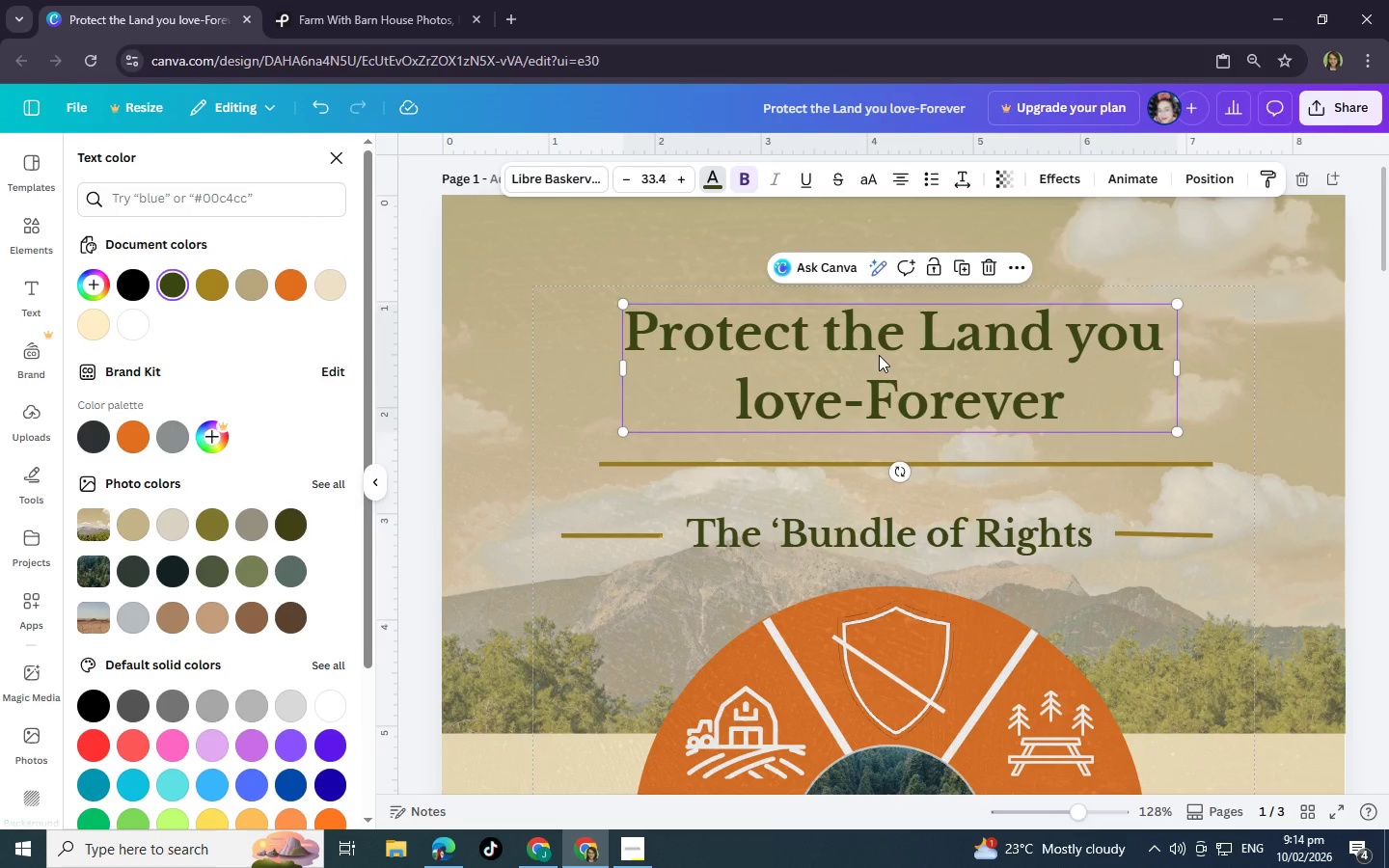 
key(Control+C)
 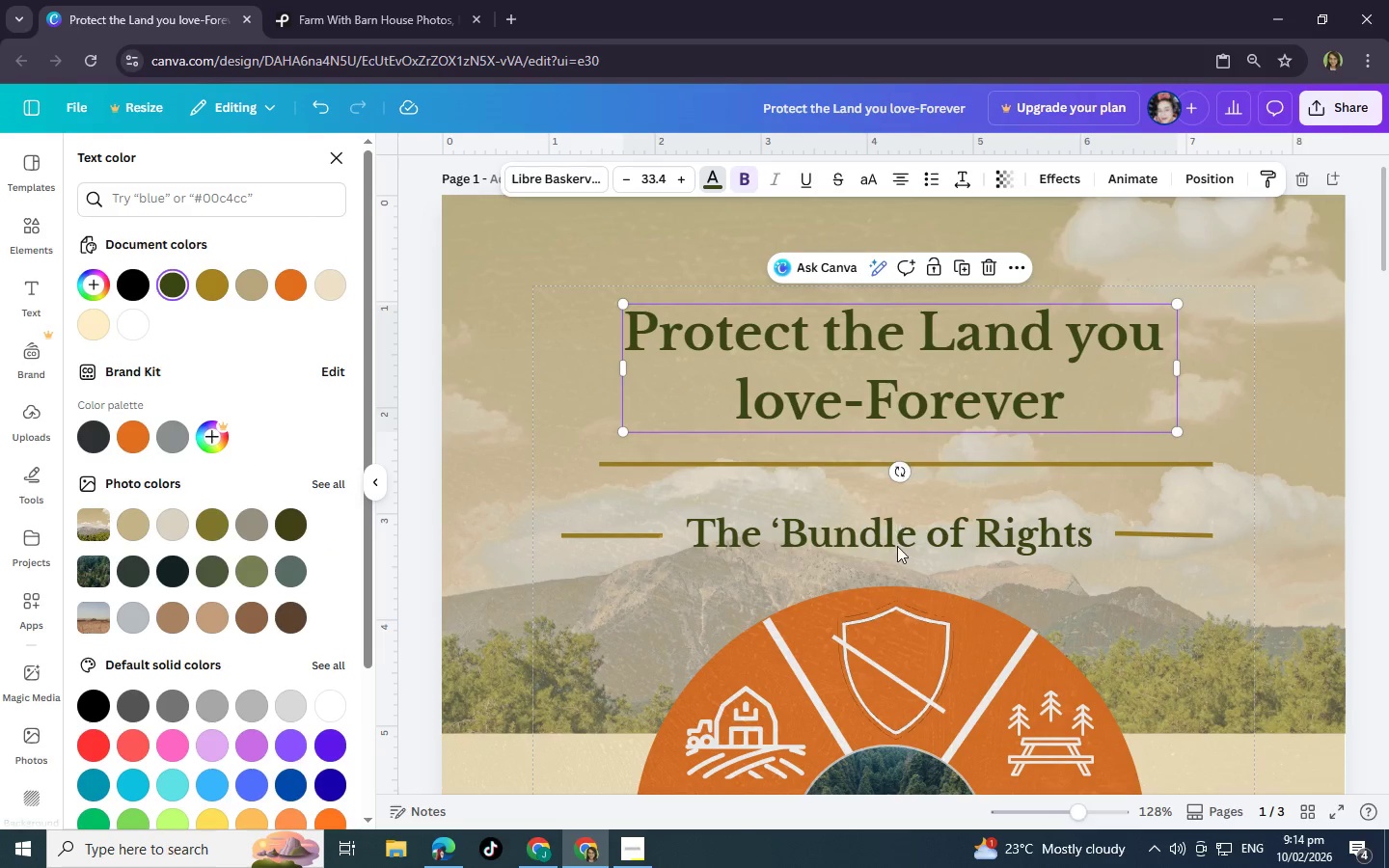 
scroll: coordinate [912, 535], scroll_direction: down, amount: 14.0
 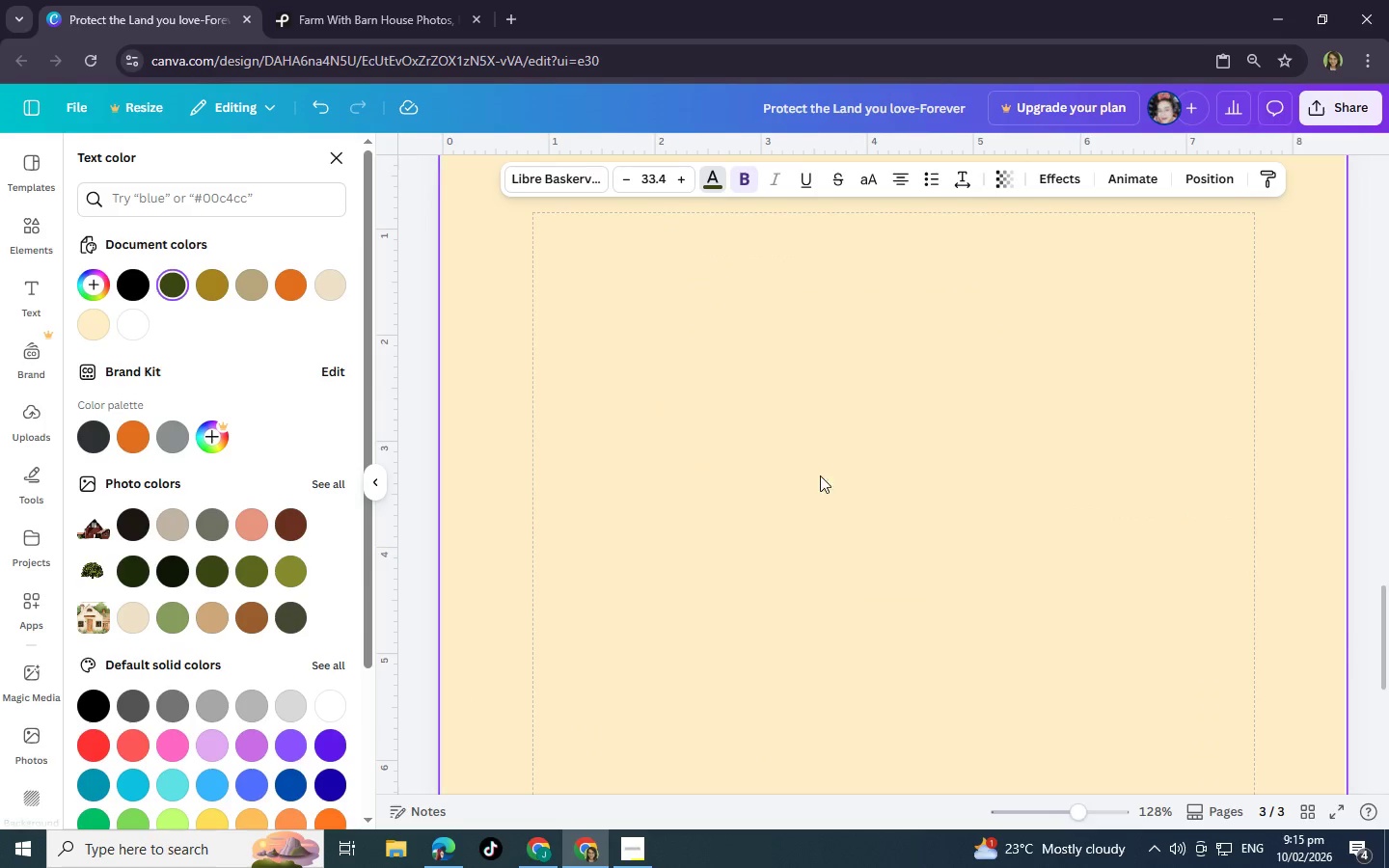 
scroll: coordinate [790, 470], scroll_direction: up, amount: 15.0
 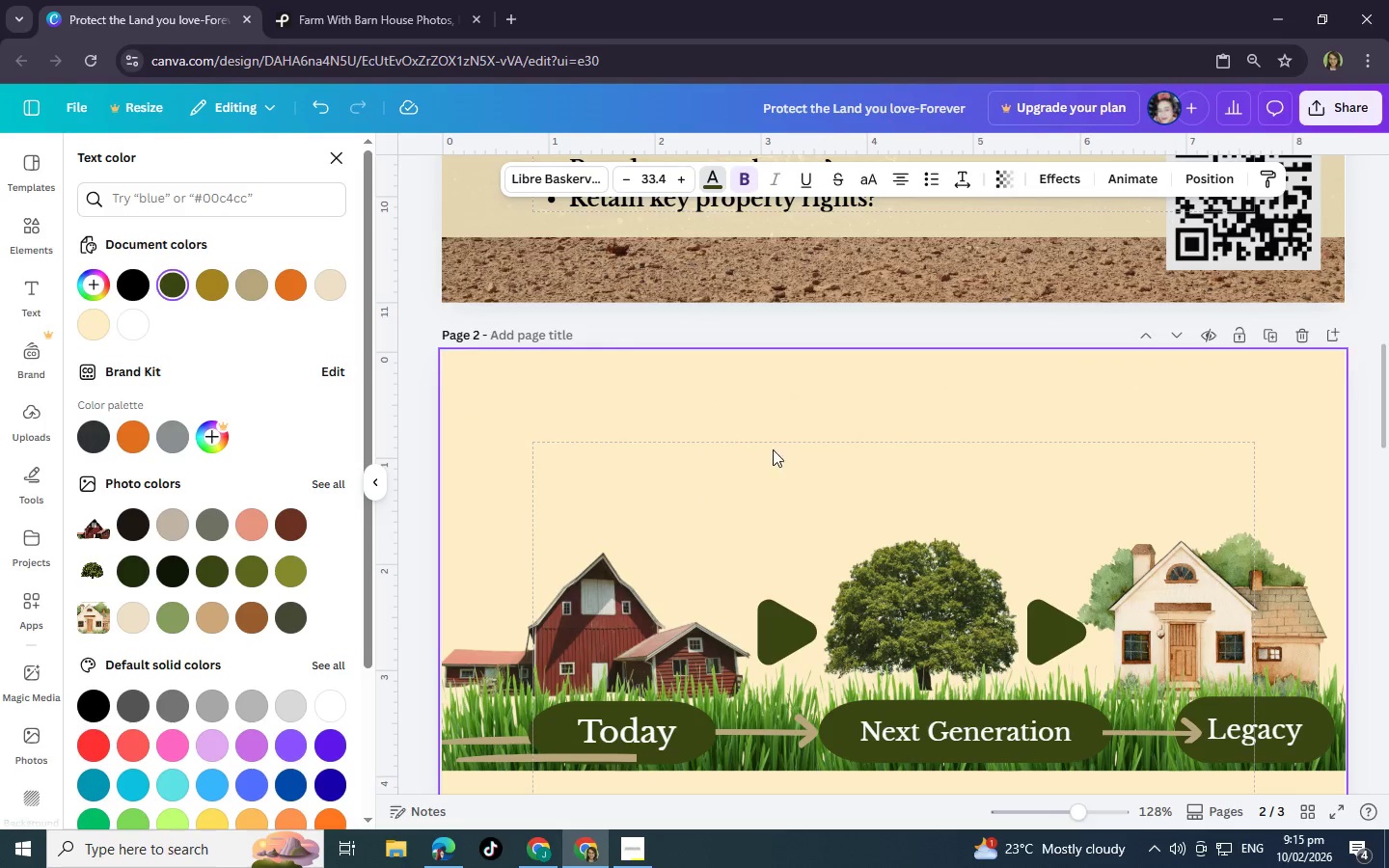 
key(Control+V)
 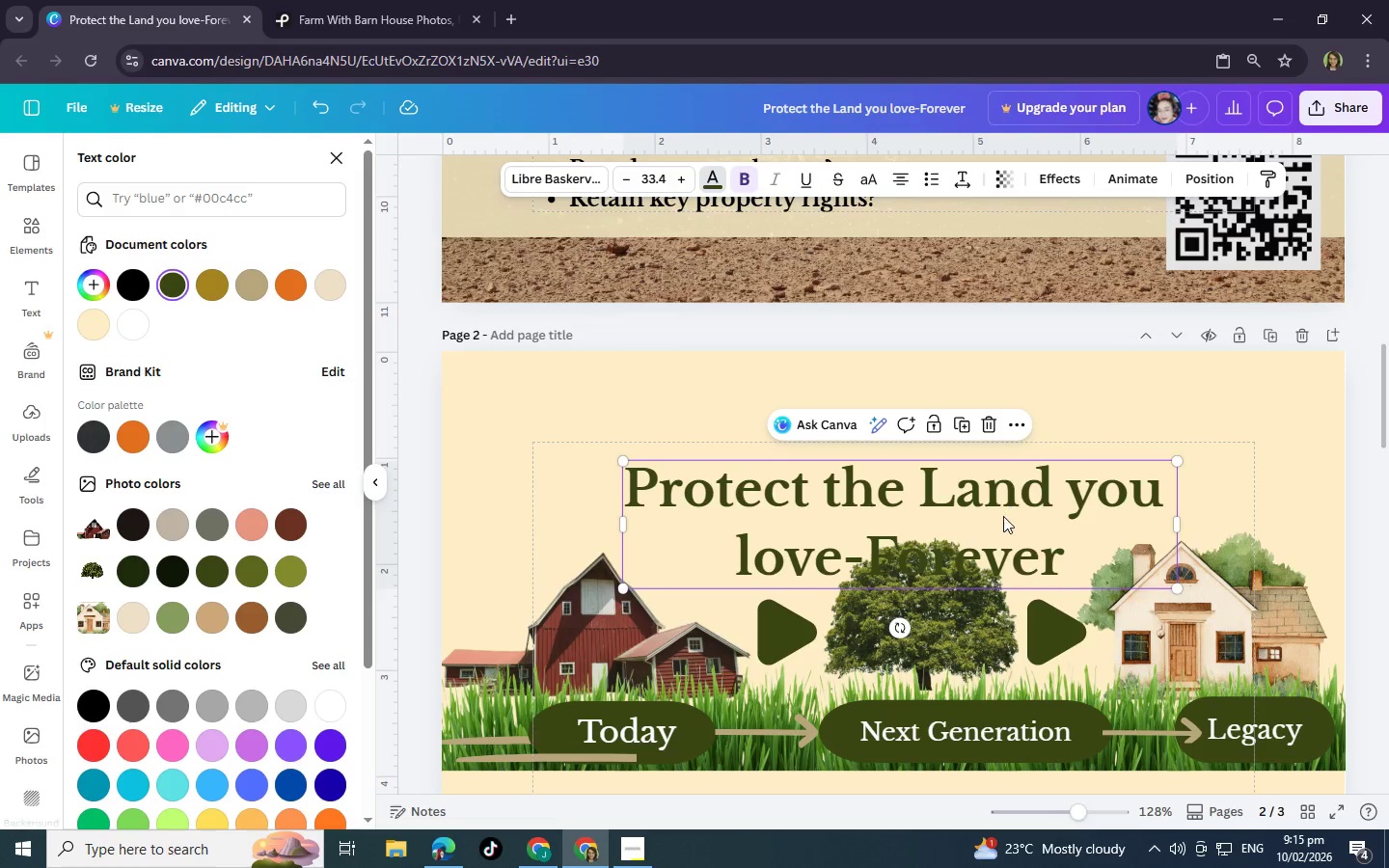 
left_click_drag(start_coordinate=[1002, 520], to_coordinate=[1013, 444])
 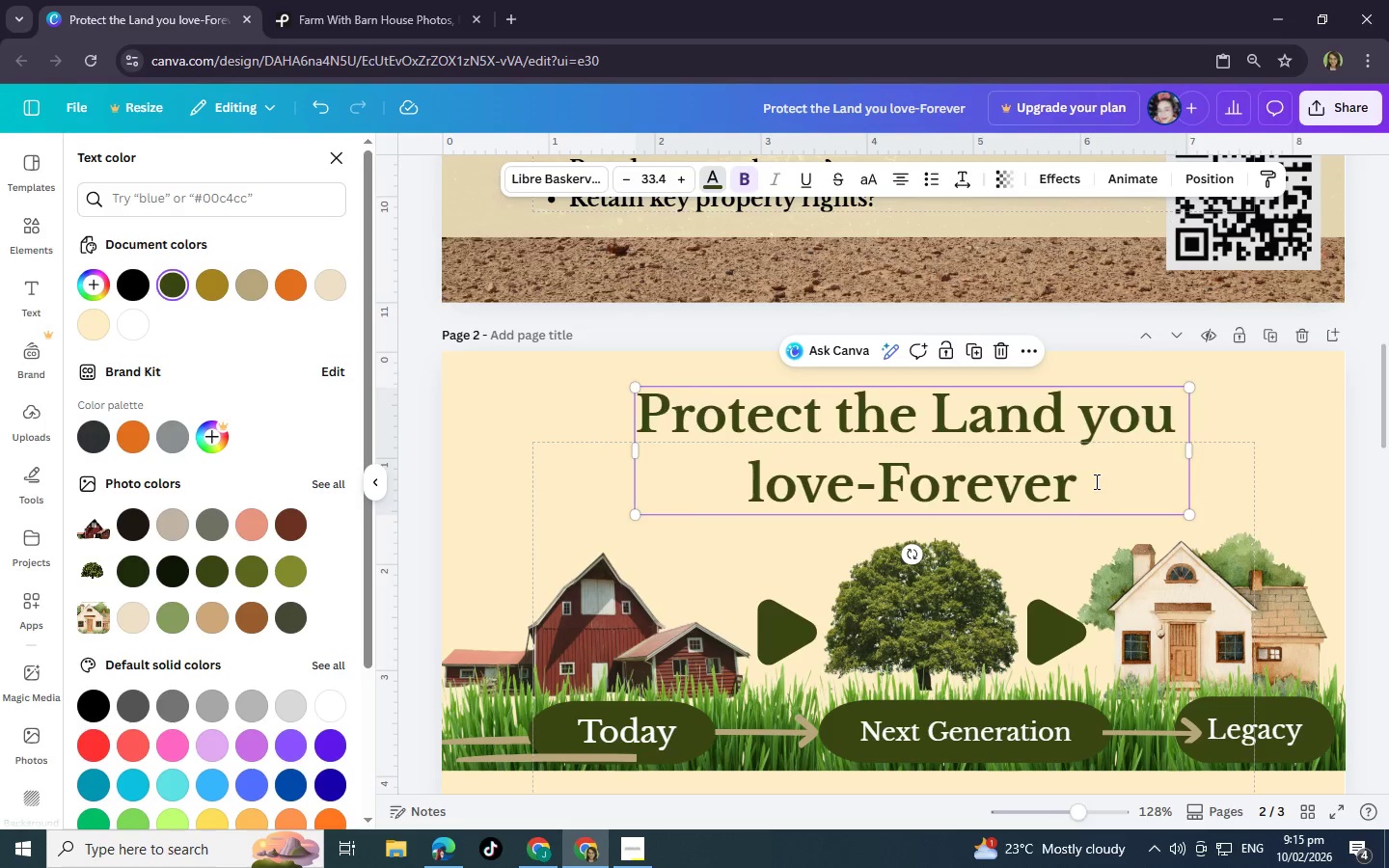 
double_click([1095, 481])
 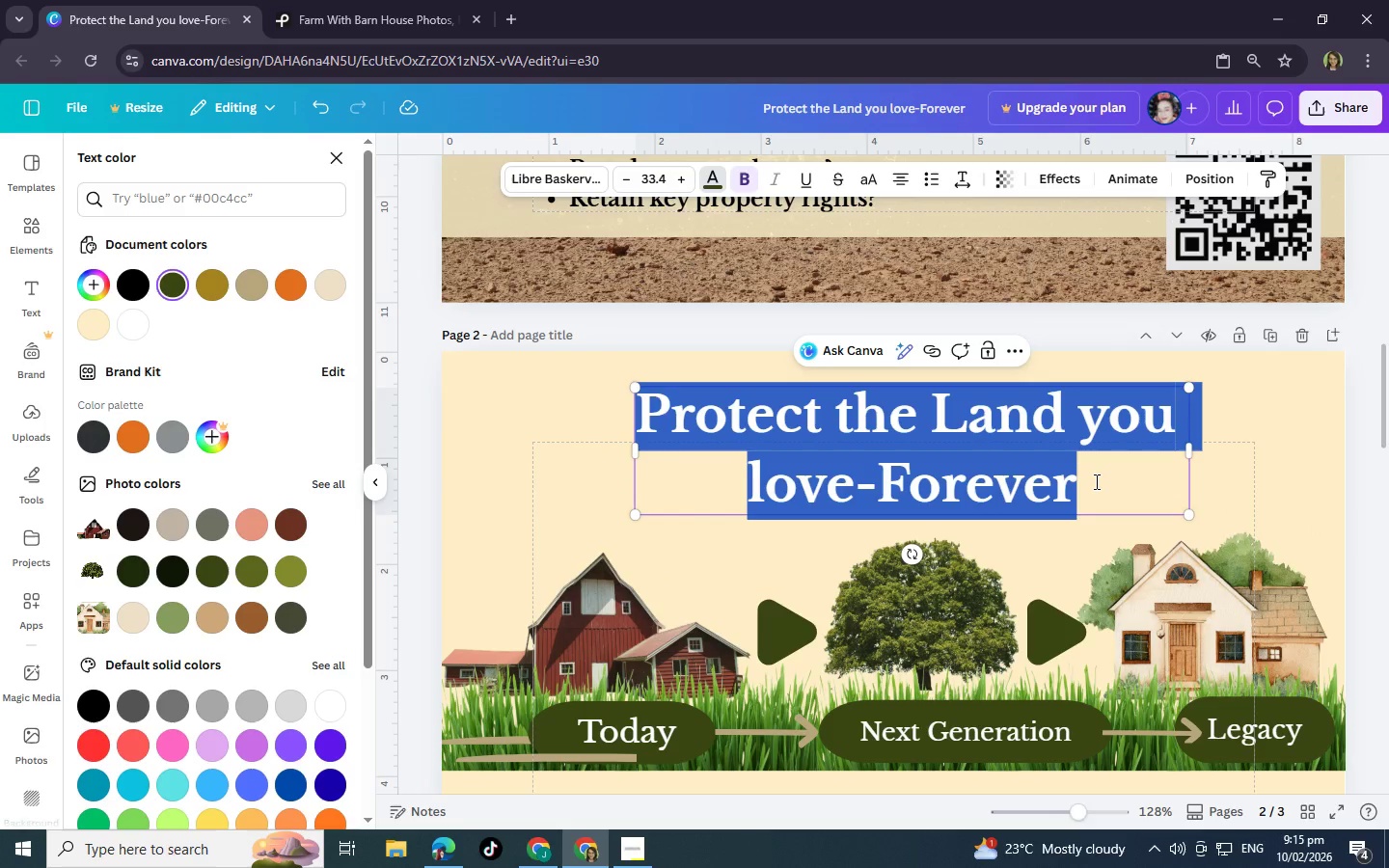 
wait(6.97)
 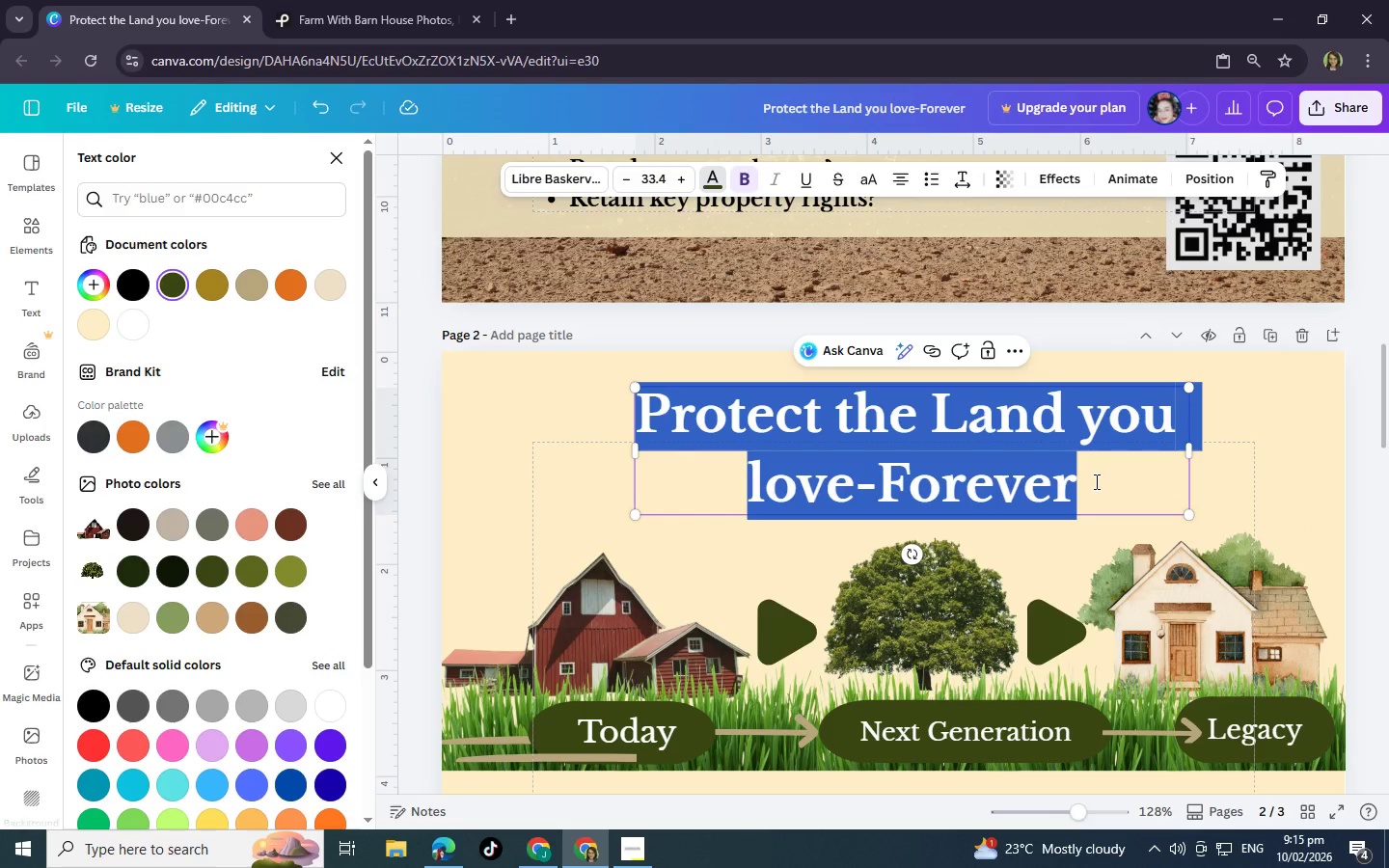 
key(Backspace)
type(Your Land Has a Futue)
key(Backspace)
type(re Plan for it.)
 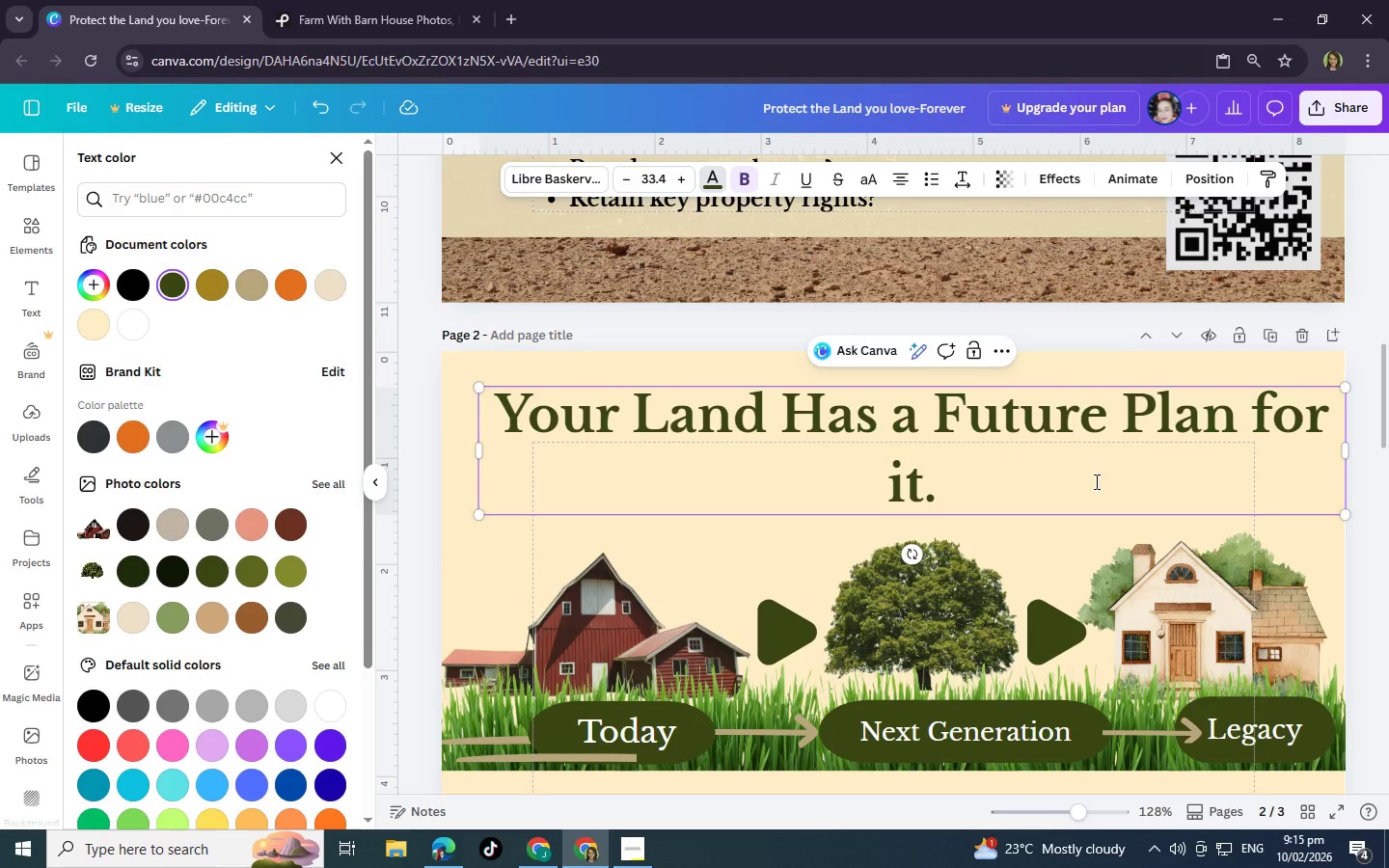 
left_click([1053, 426])
 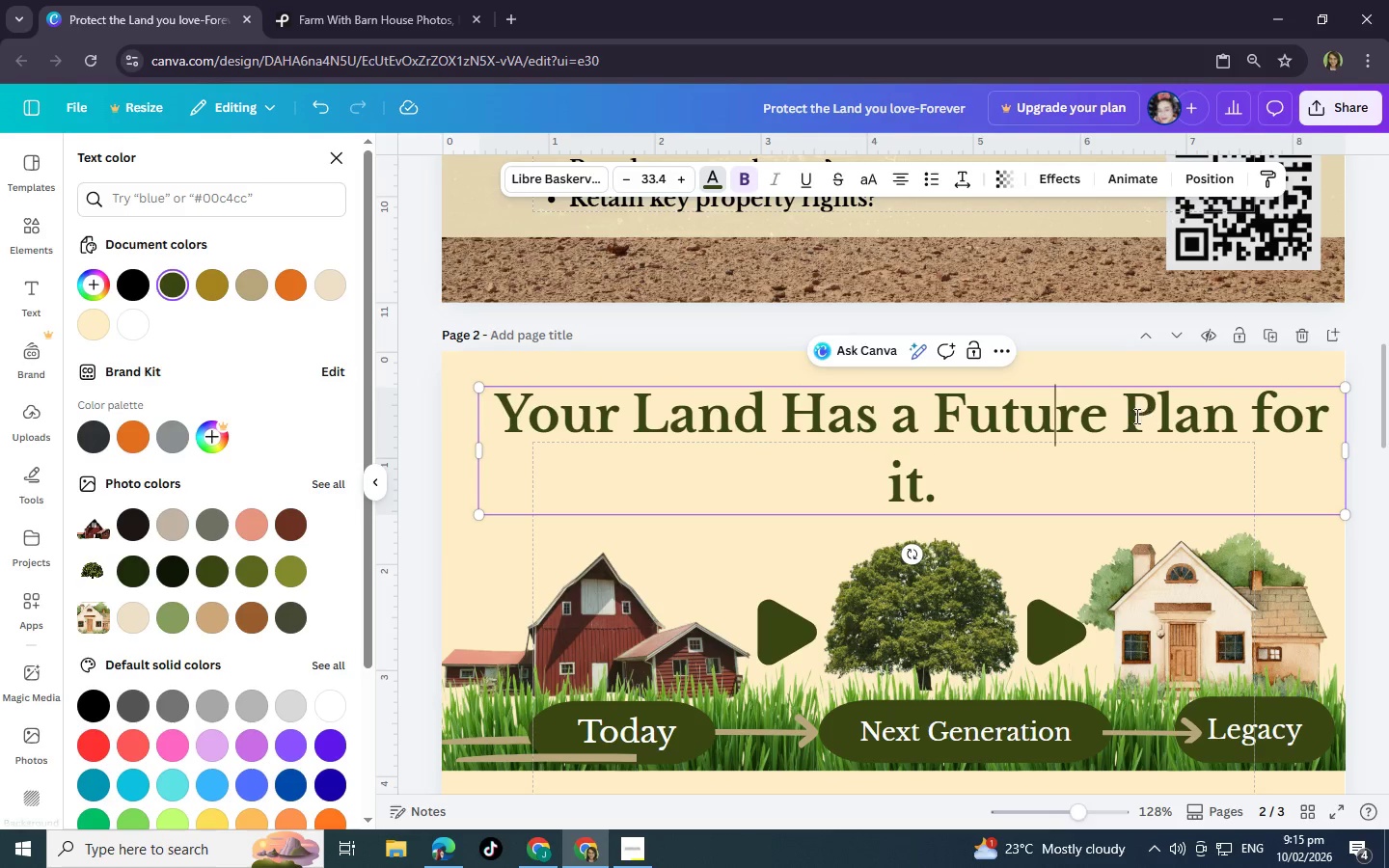 
left_click_drag(start_coordinate=[1128, 416], to_coordinate=[1241, 426])
 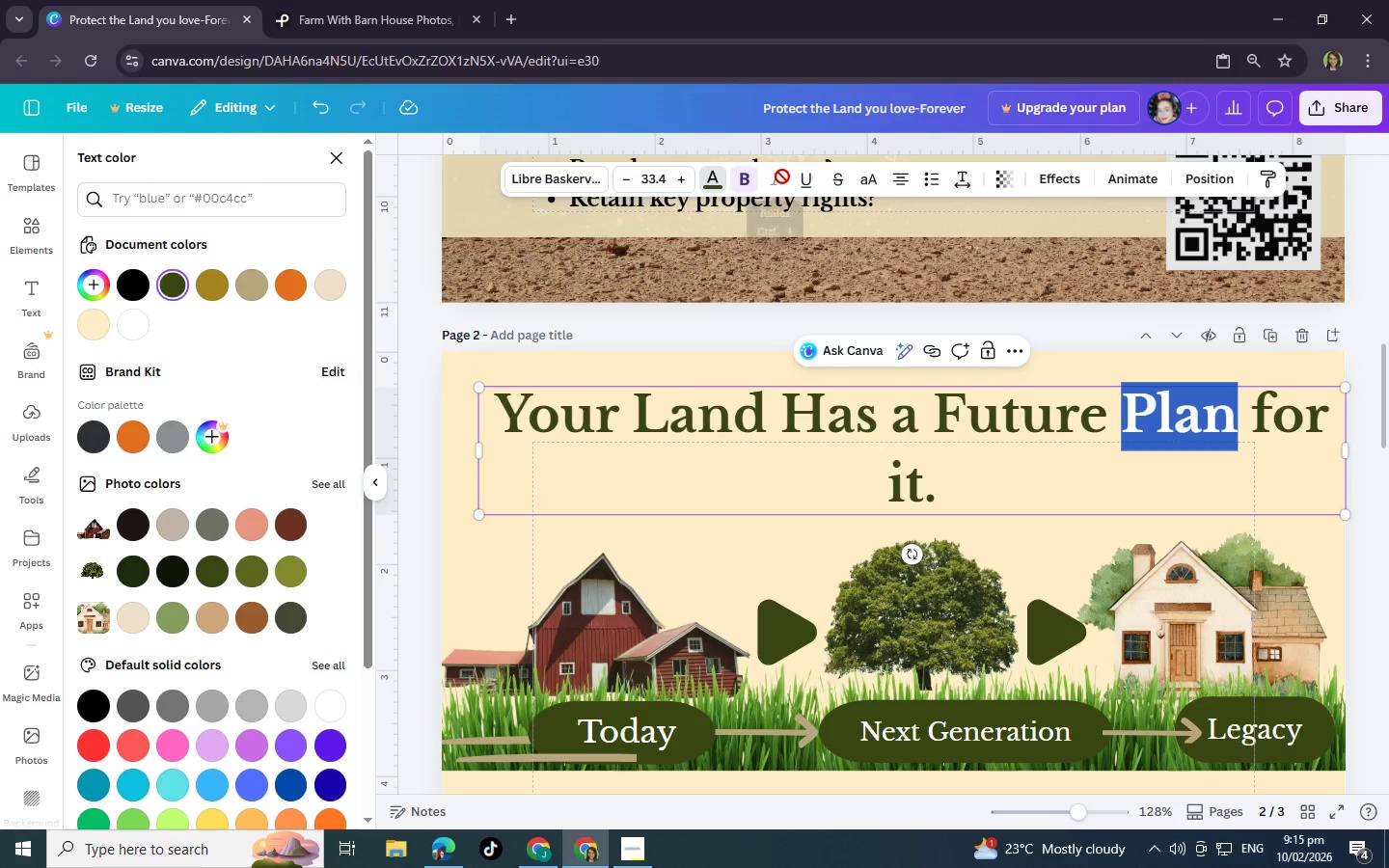 
left_click([779, 182])
 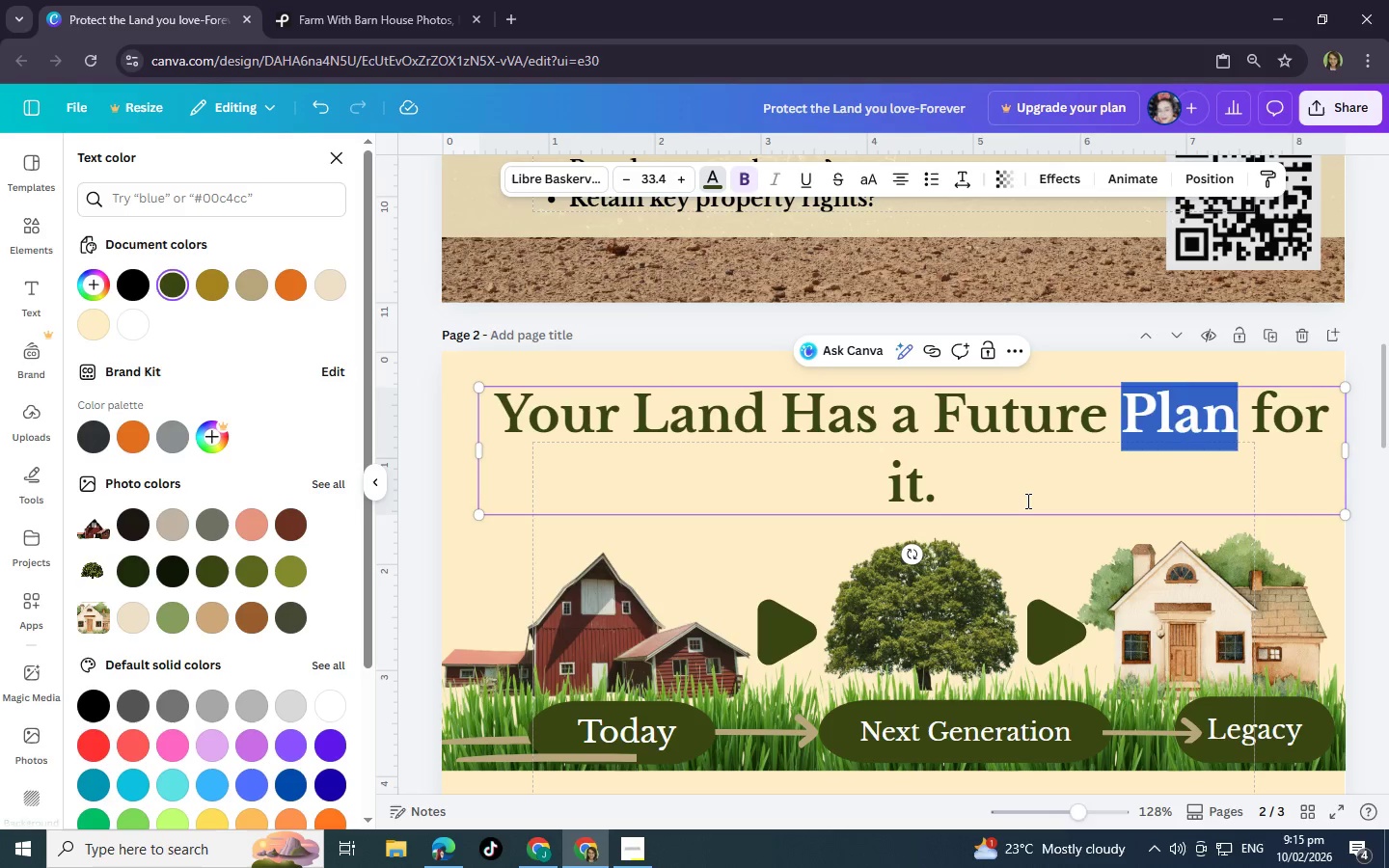 
left_click([1026, 501])
 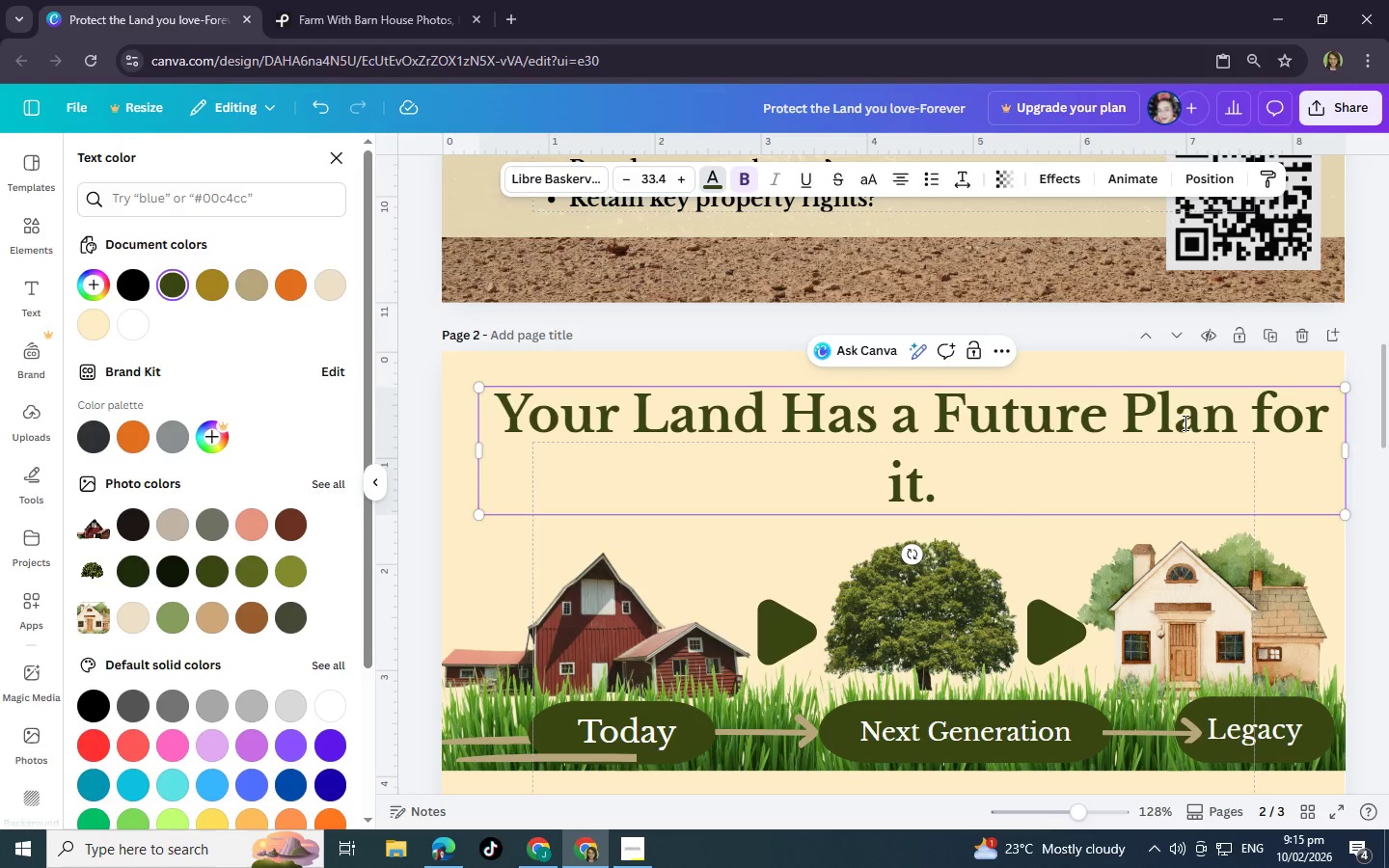 
left_click([1182, 427])
 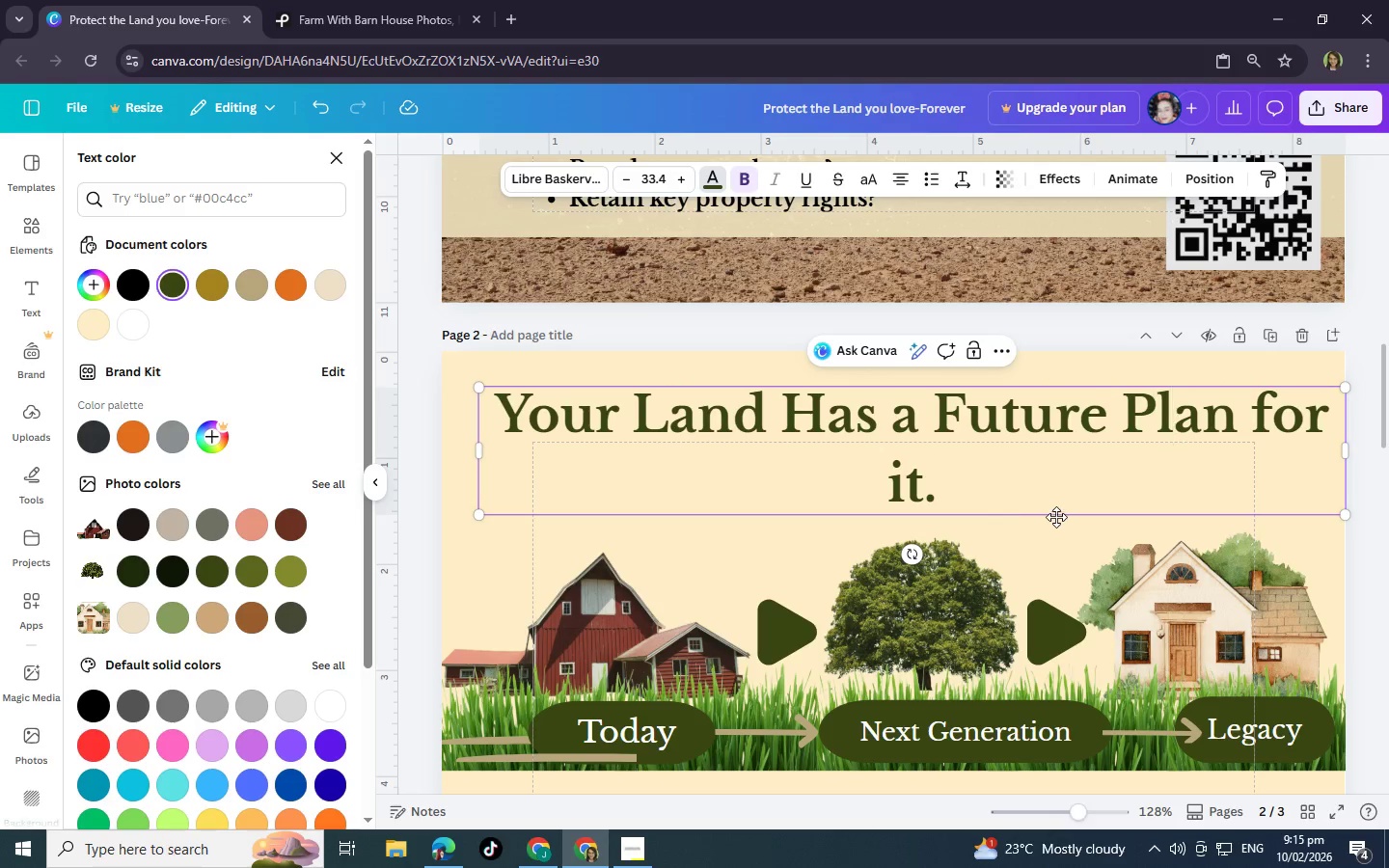 
hold_key(key=ControlLeft, duration=0.47)
scroll: coordinate [1072, 508], scroll_direction: down, amount: 2.0
 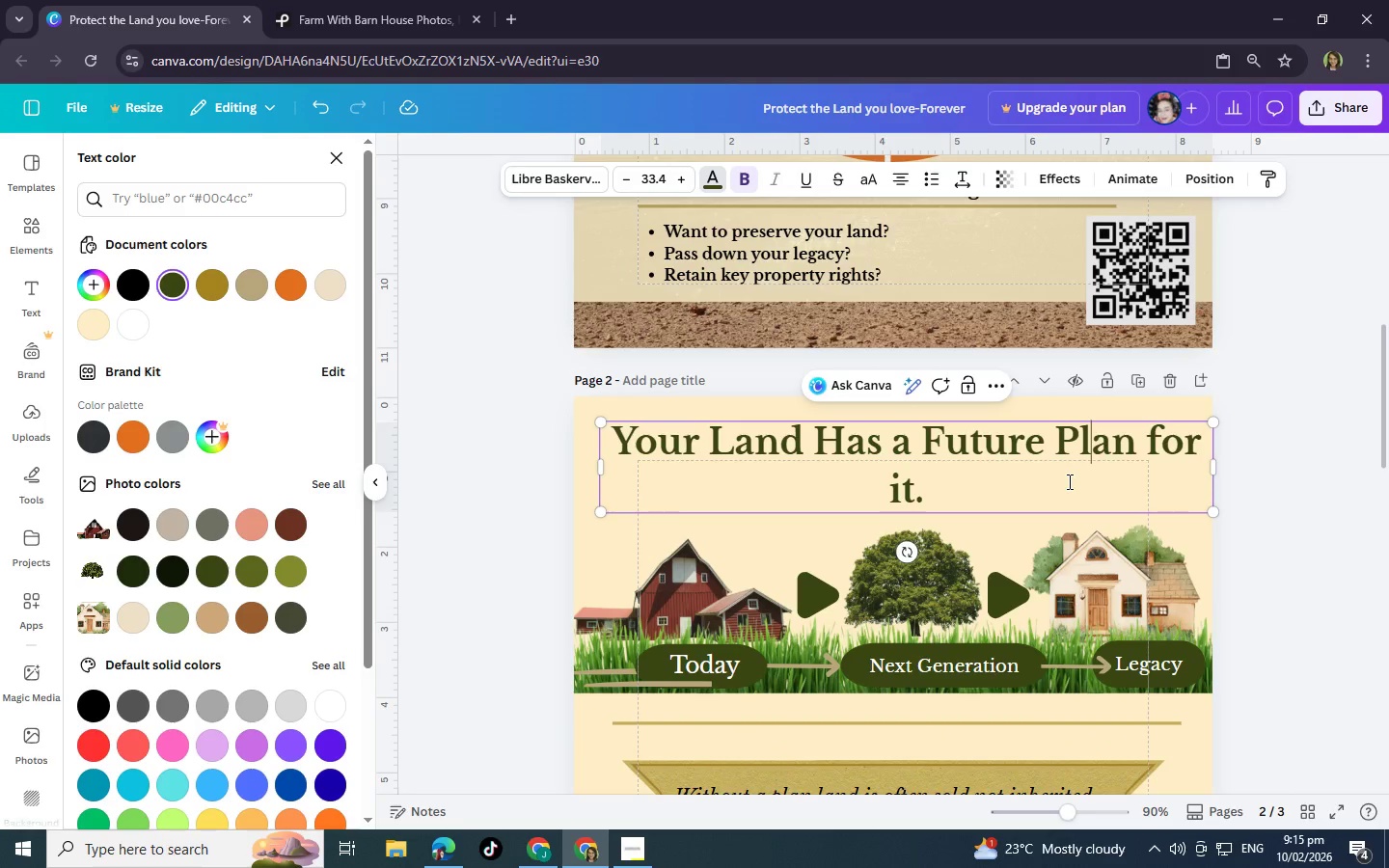 
left_click([1068, 481])
 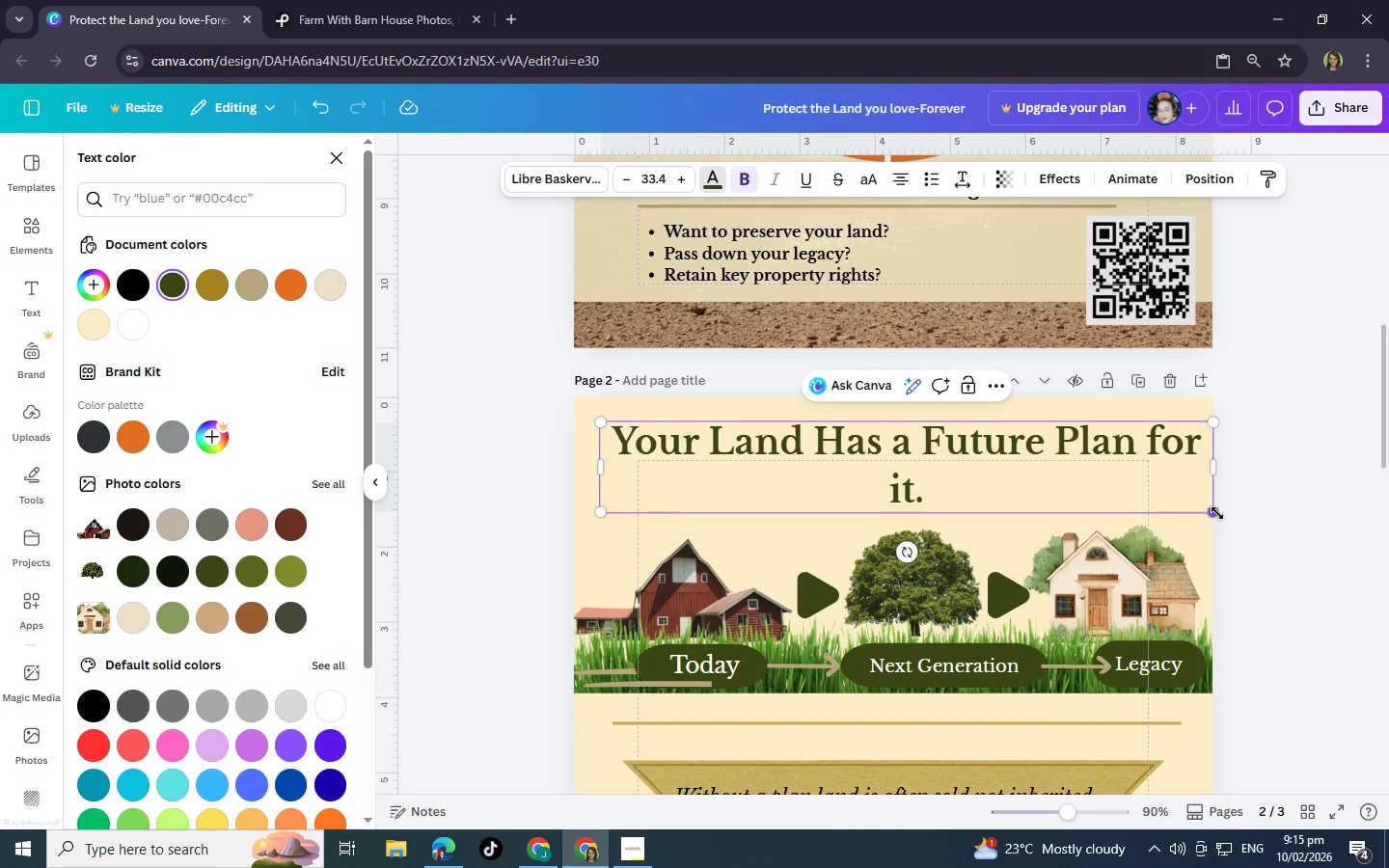 
left_click_drag(start_coordinate=[1213, 513], to_coordinate=[1148, 482])
 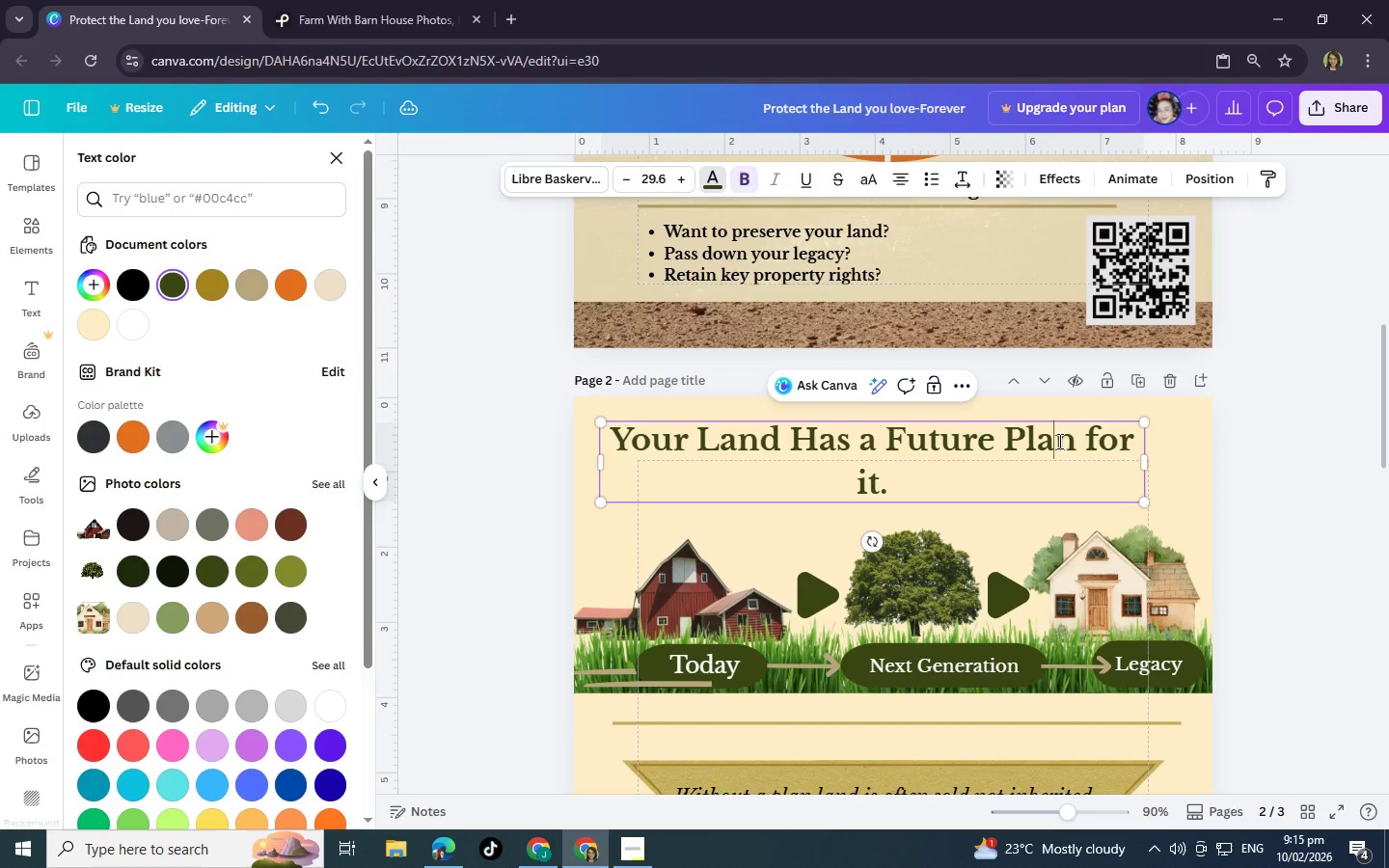 
left_click_drag(start_coordinate=[1056, 441], to_coordinate=[1076, 442])
 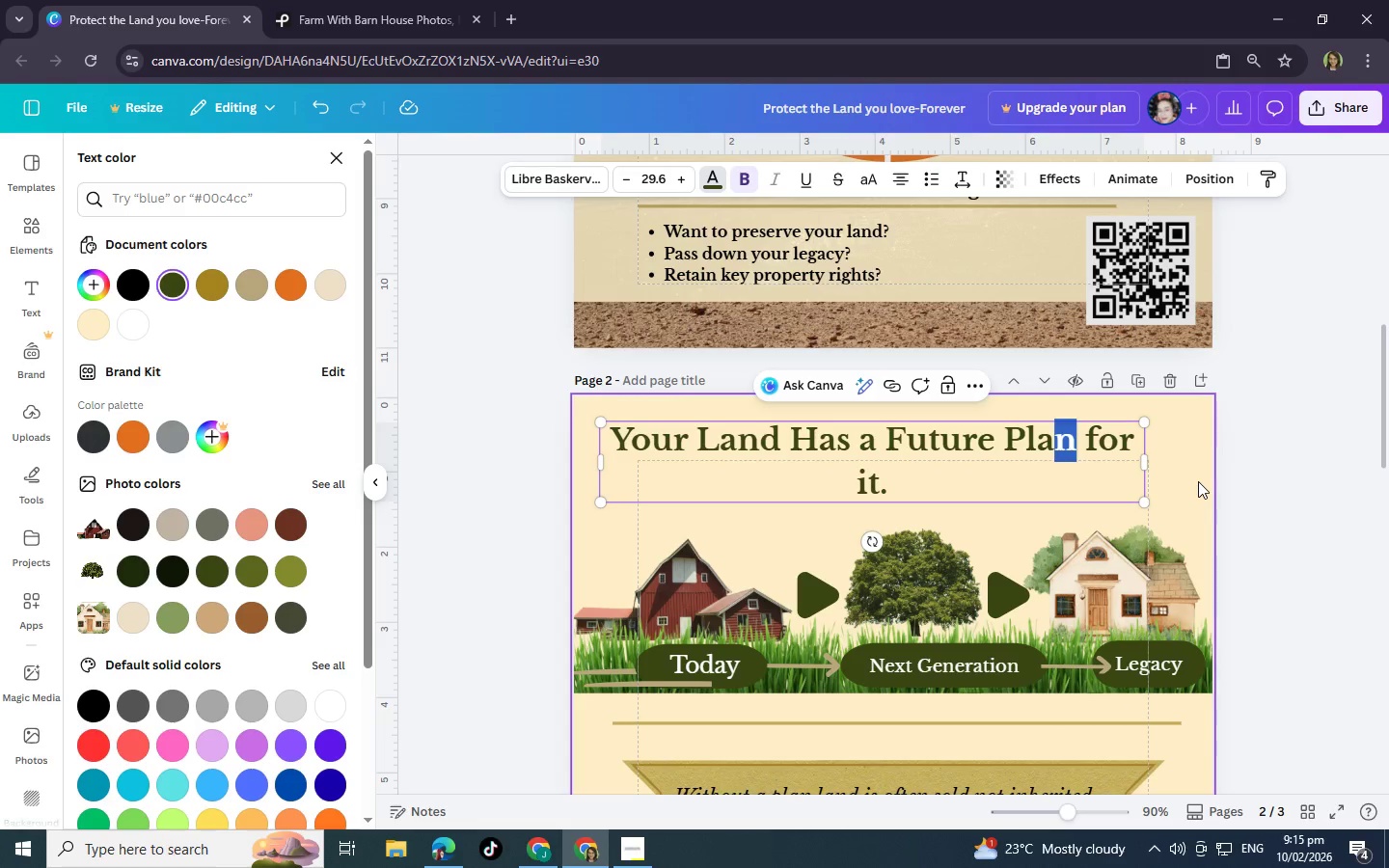 
left_click([1198, 481])
 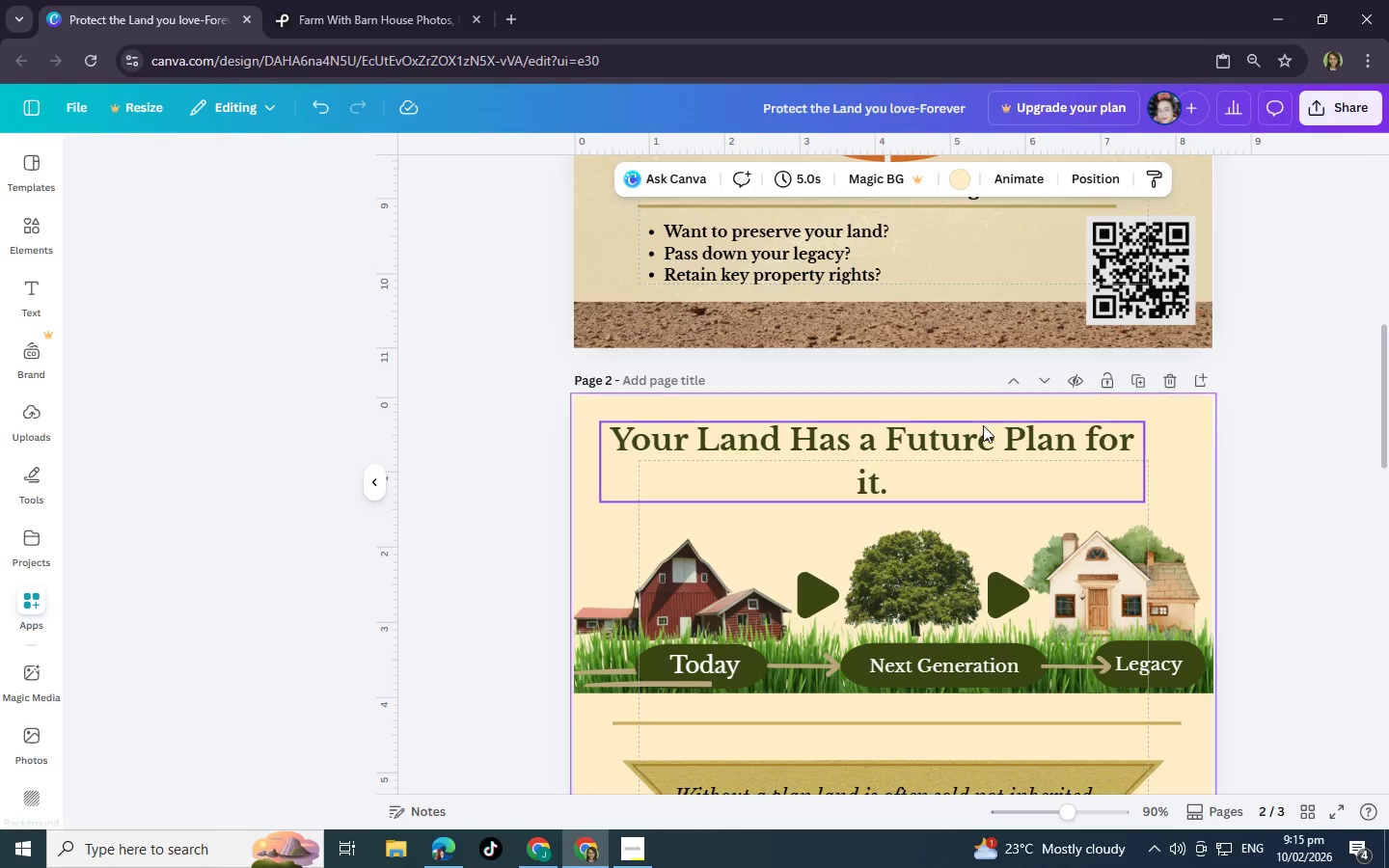 
left_click_drag(start_coordinate=[979, 432], to_coordinate=[1004, 426])
 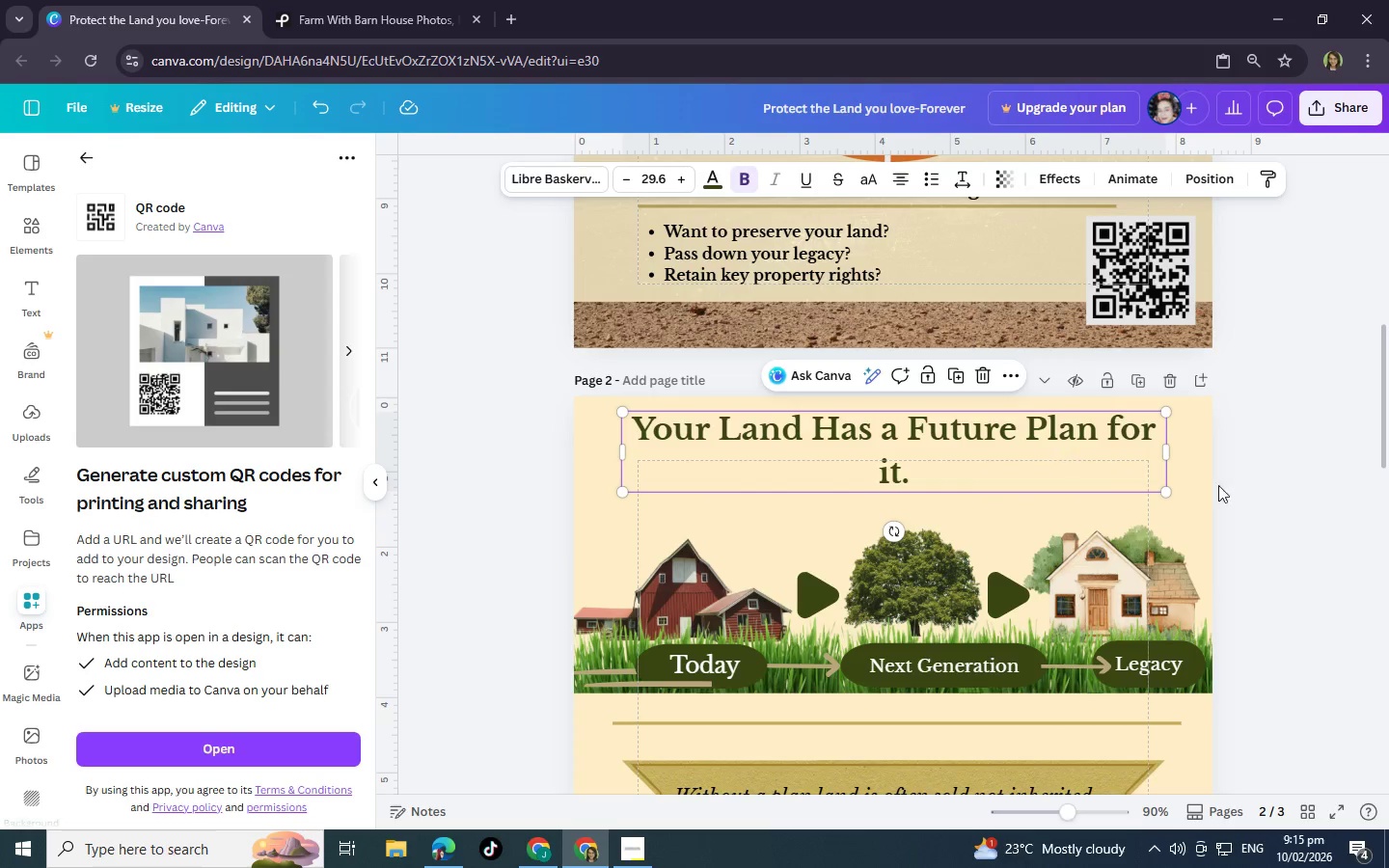 
left_click([1233, 498])
 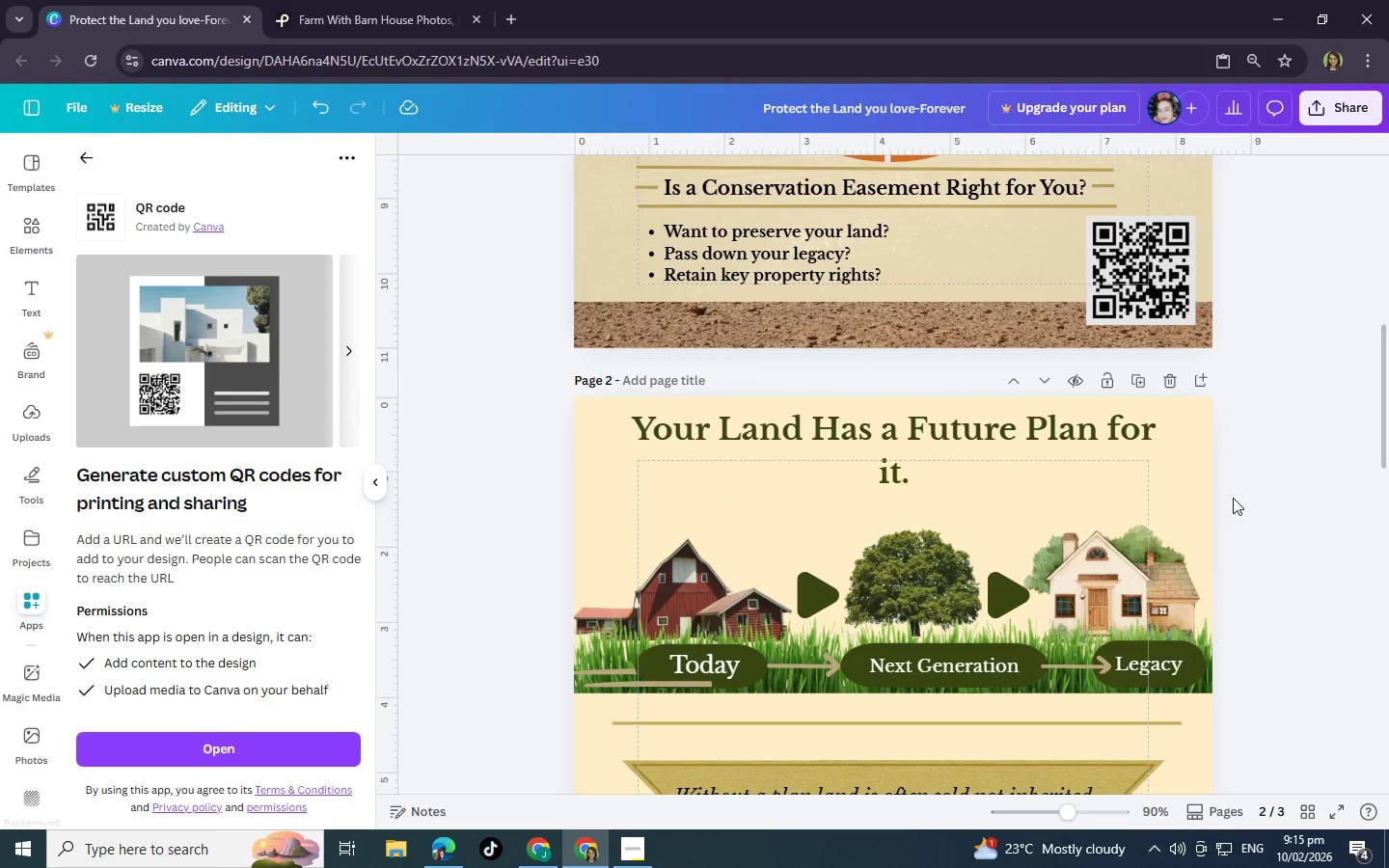 
key(Control+ControlLeft)
 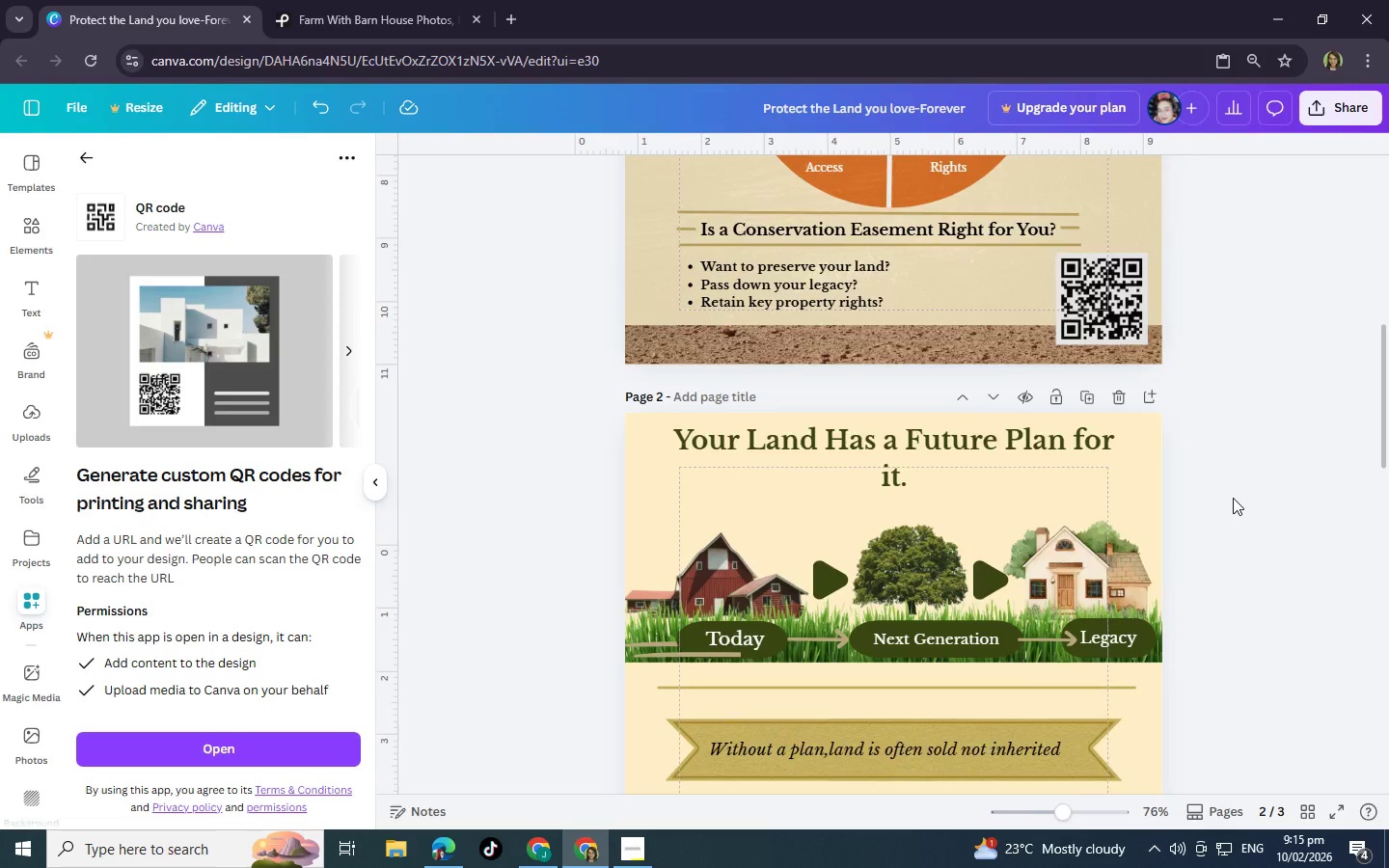 
scroll: coordinate [1233, 498], scroll_direction: down, amount: 3.0
 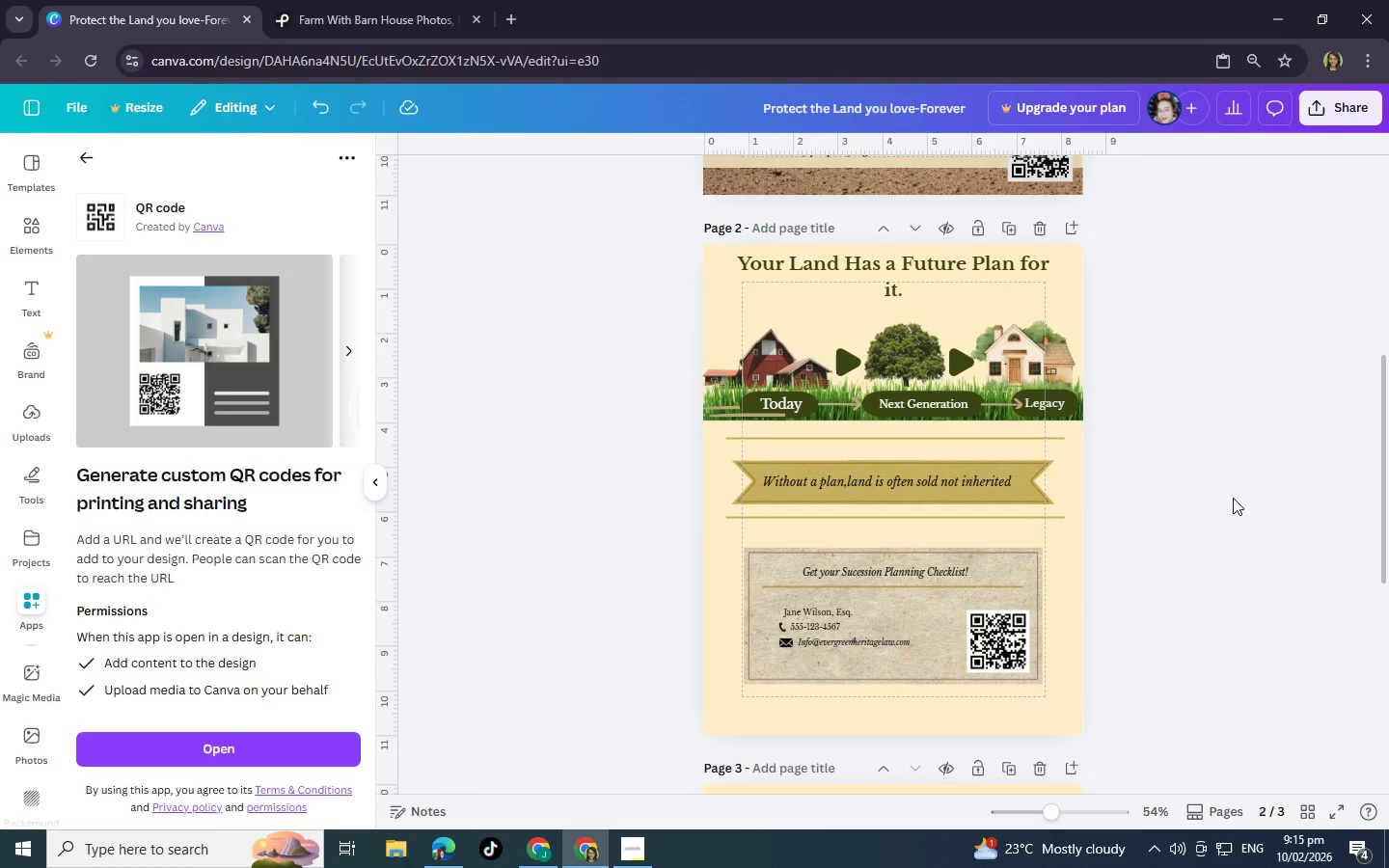 
key(Control+ControlLeft)
 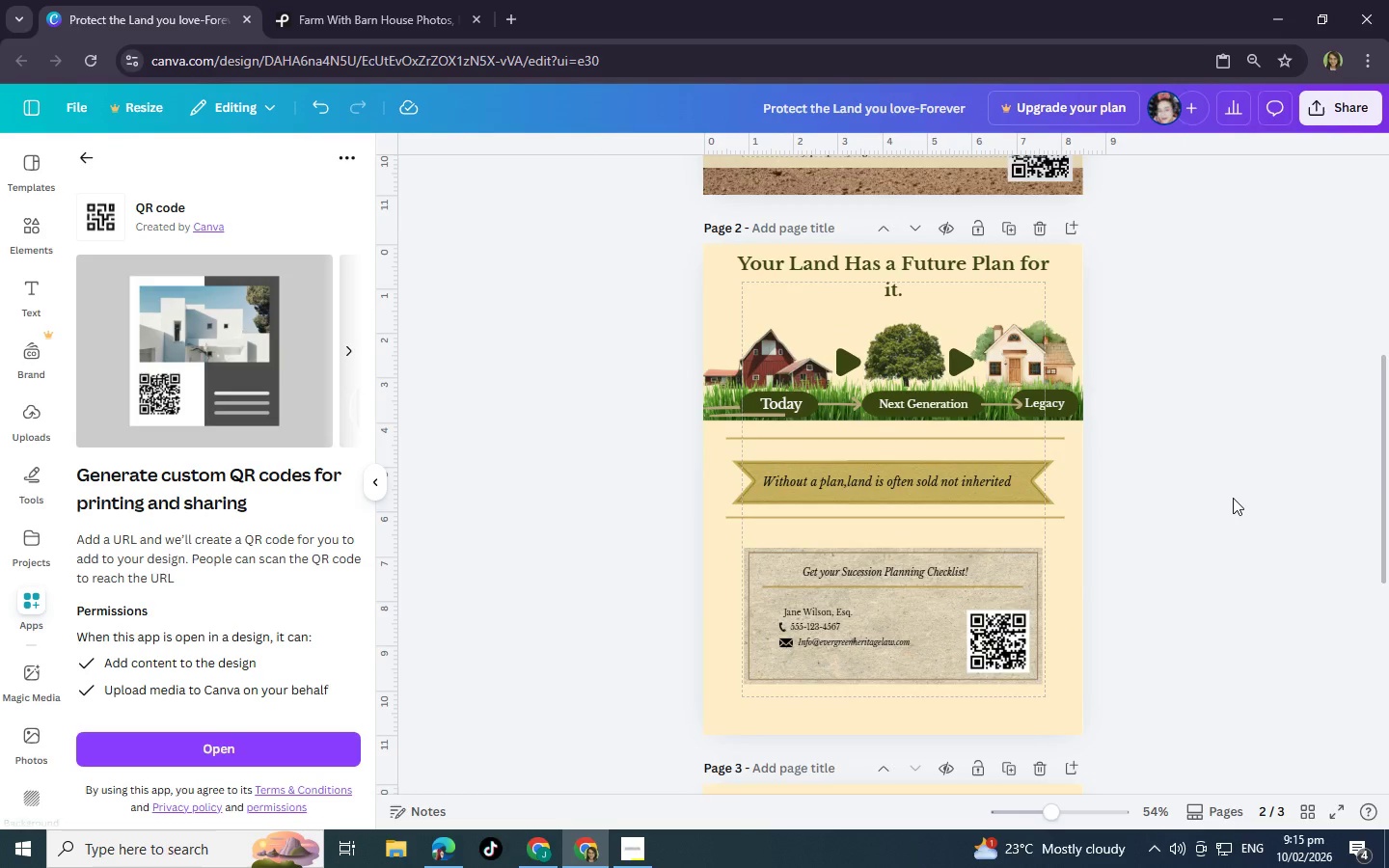 
hold_key(key=ControlLeft, duration=0.31)
scroll: coordinate [1229, 497], scroll_direction: up, amount: 4.0
 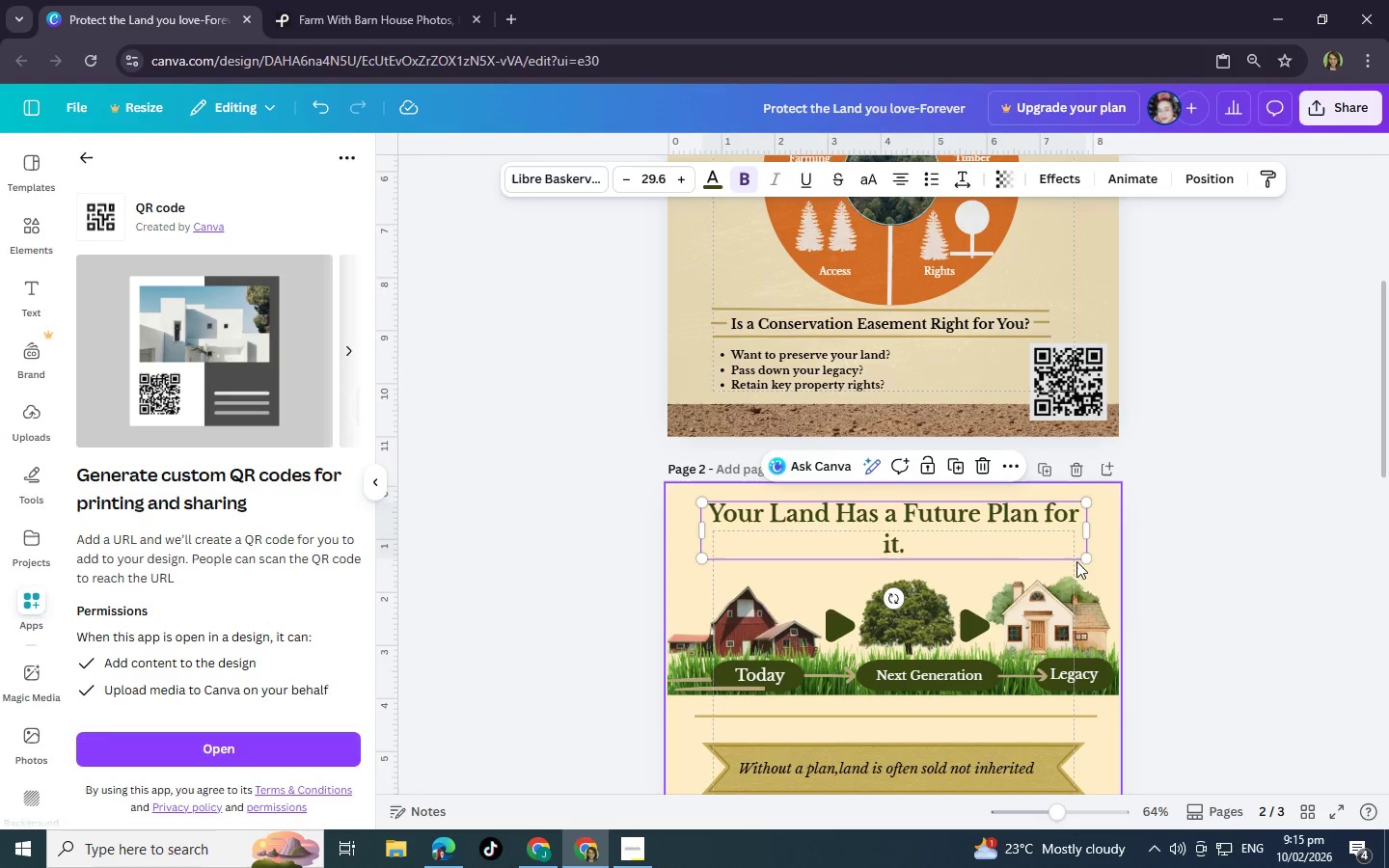 
left_click_drag(start_coordinate=[1083, 560], to_coordinate=[1076, 555])
 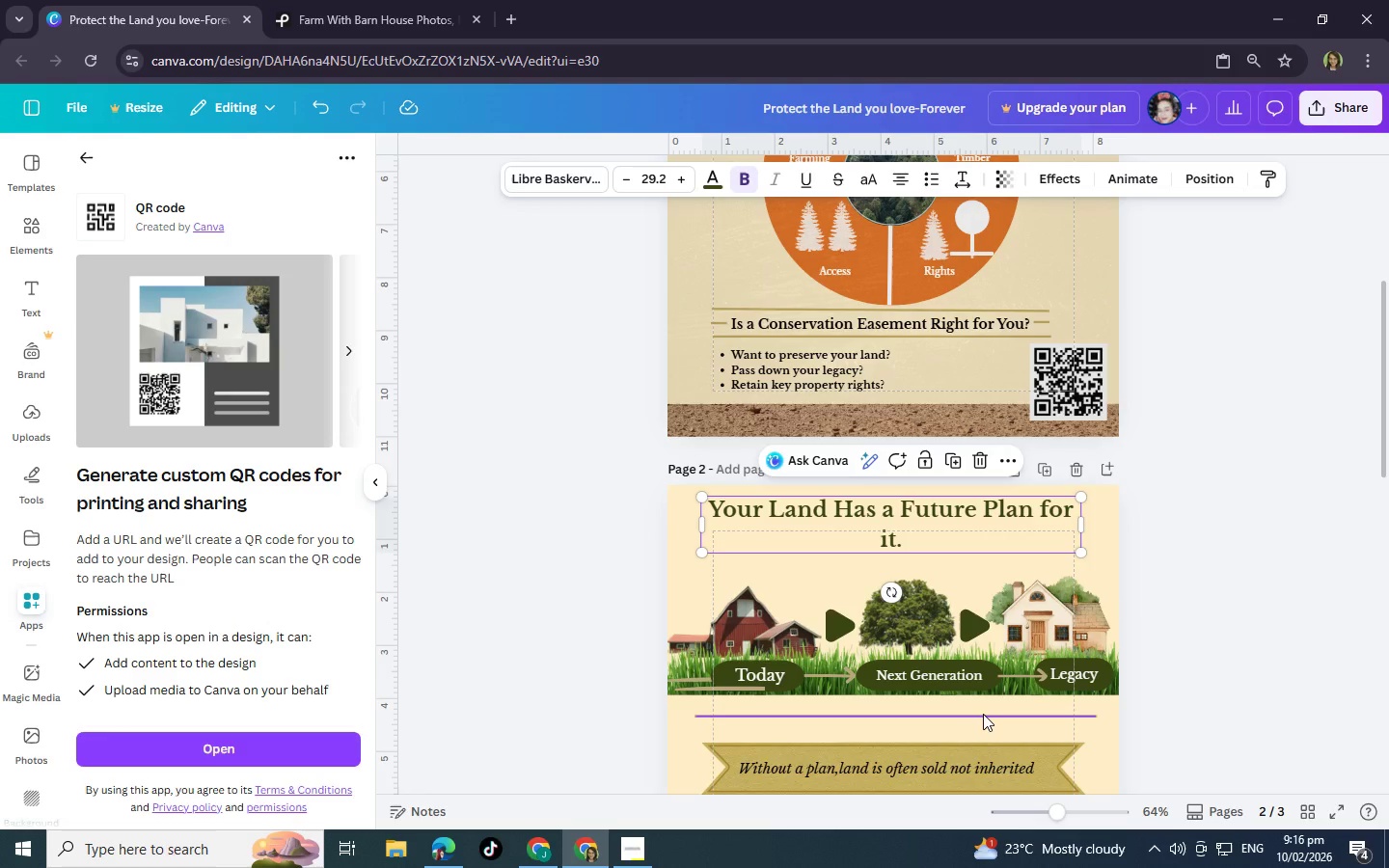 
left_click_drag(start_coordinate=[983, 714], to_coordinate=[983, 721])
 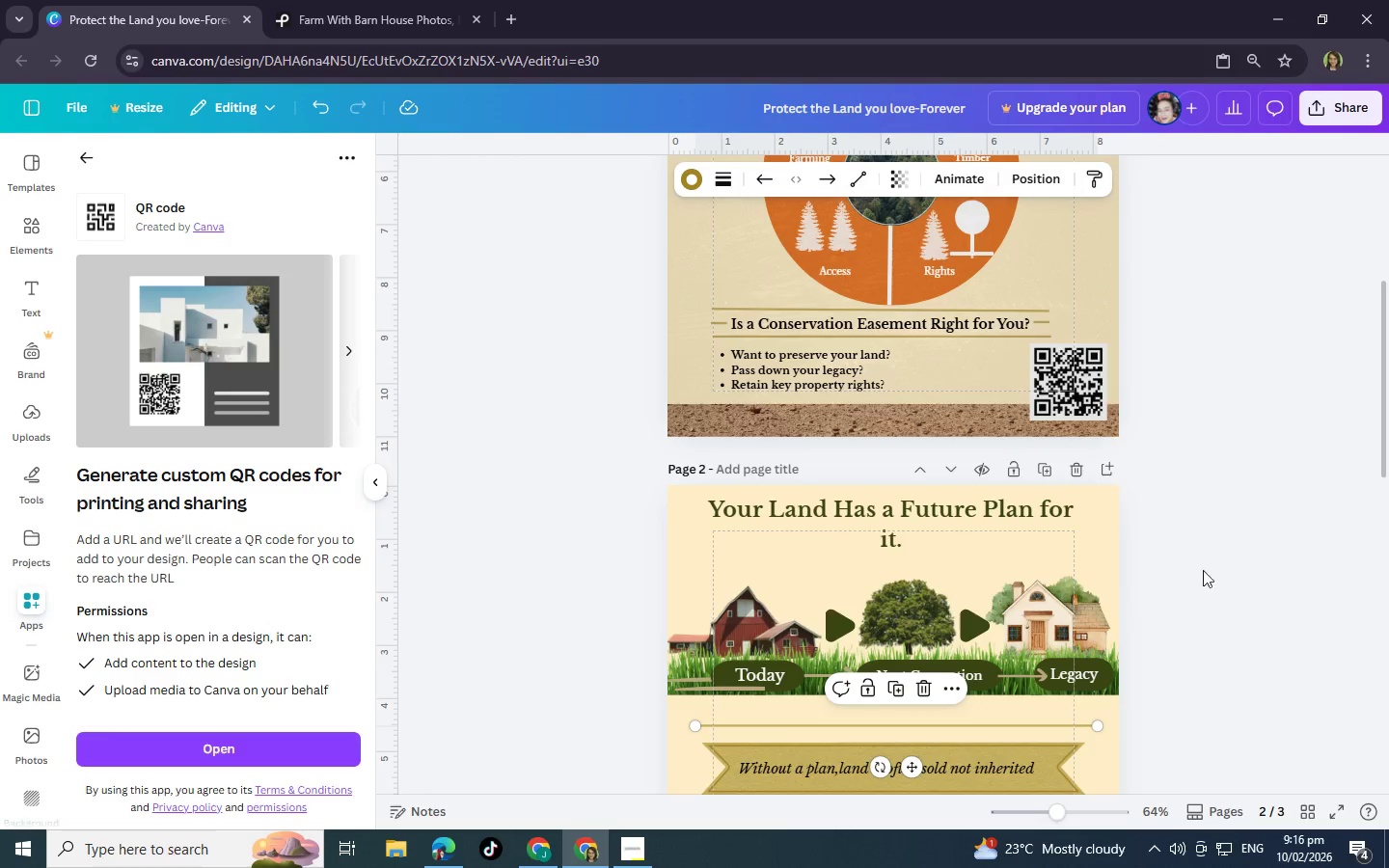 
left_click([1208, 568])
 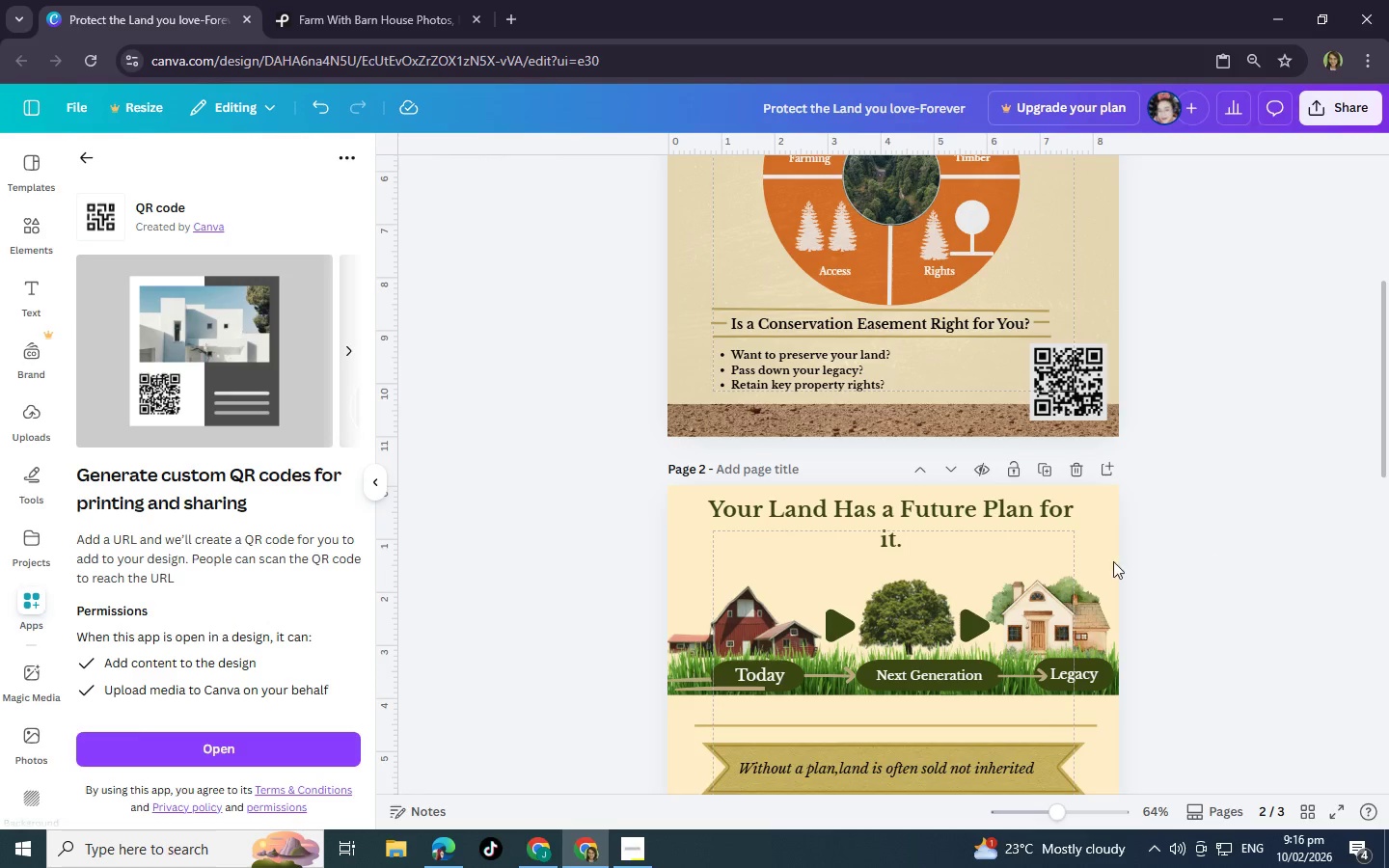 
left_click([847, 524])
 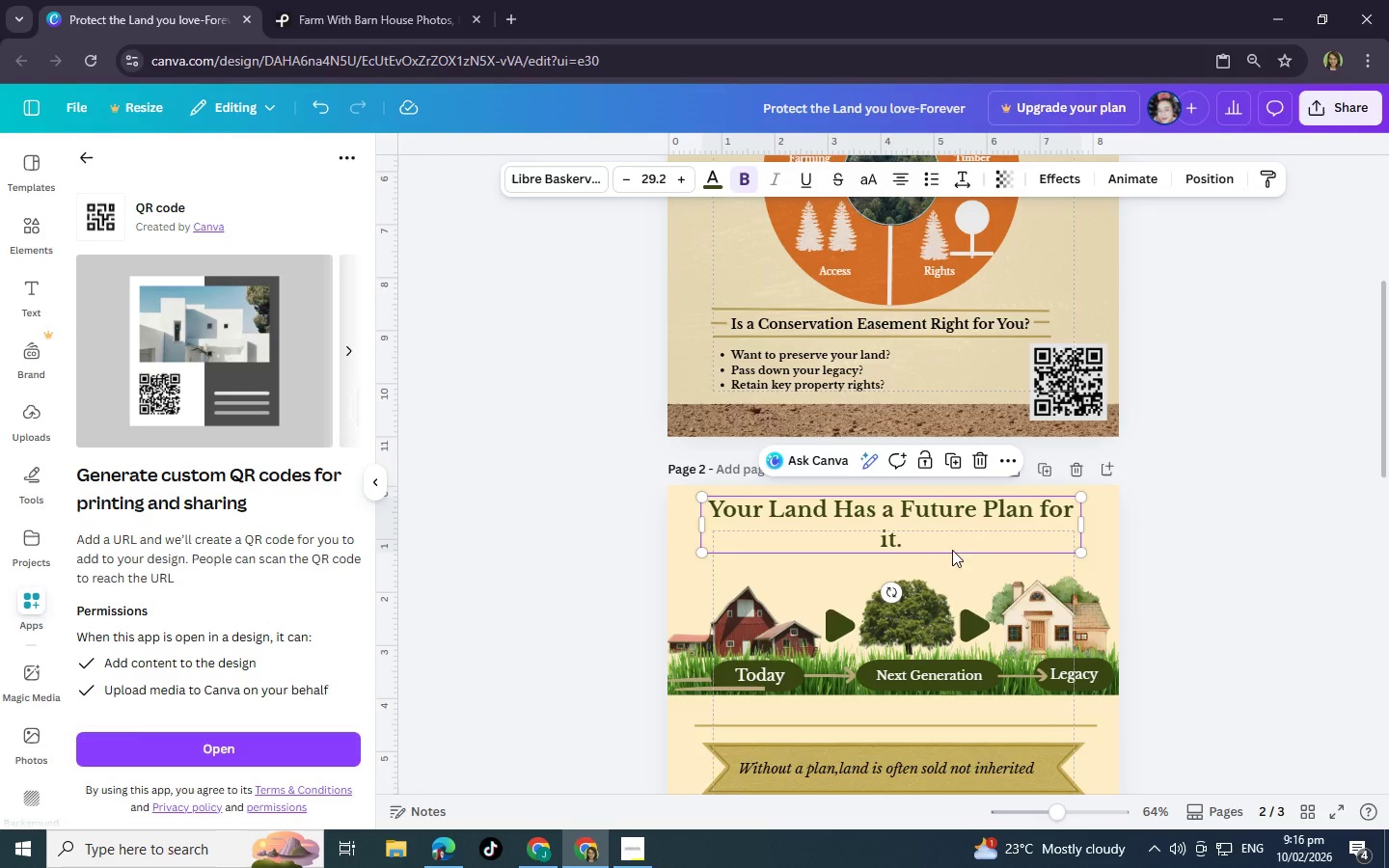 
scroll: coordinate [967, 552], scroll_direction: up, amount: 6.0
 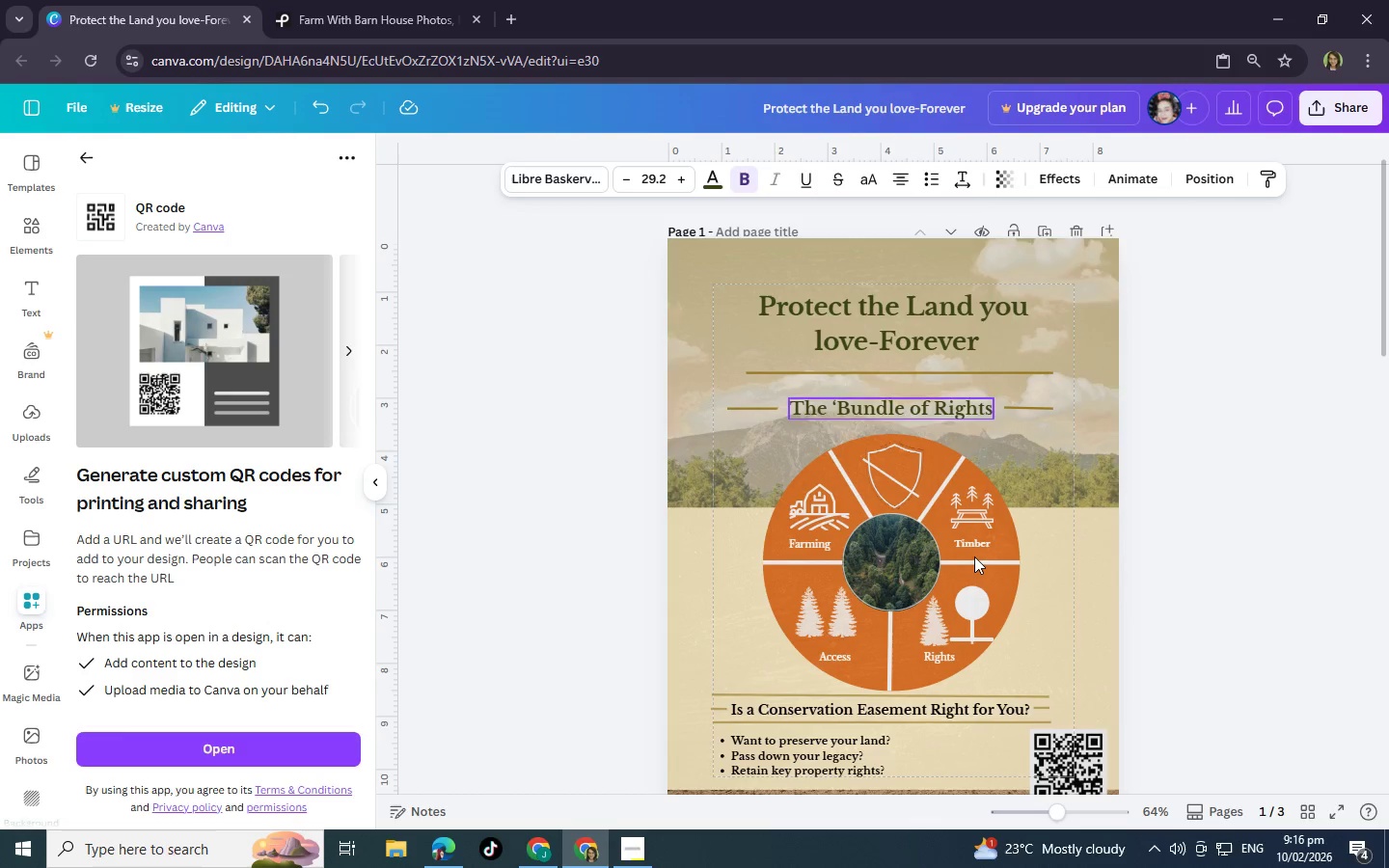 
scroll: coordinate [1177, 719], scroll_direction: down, amount: 8.0
 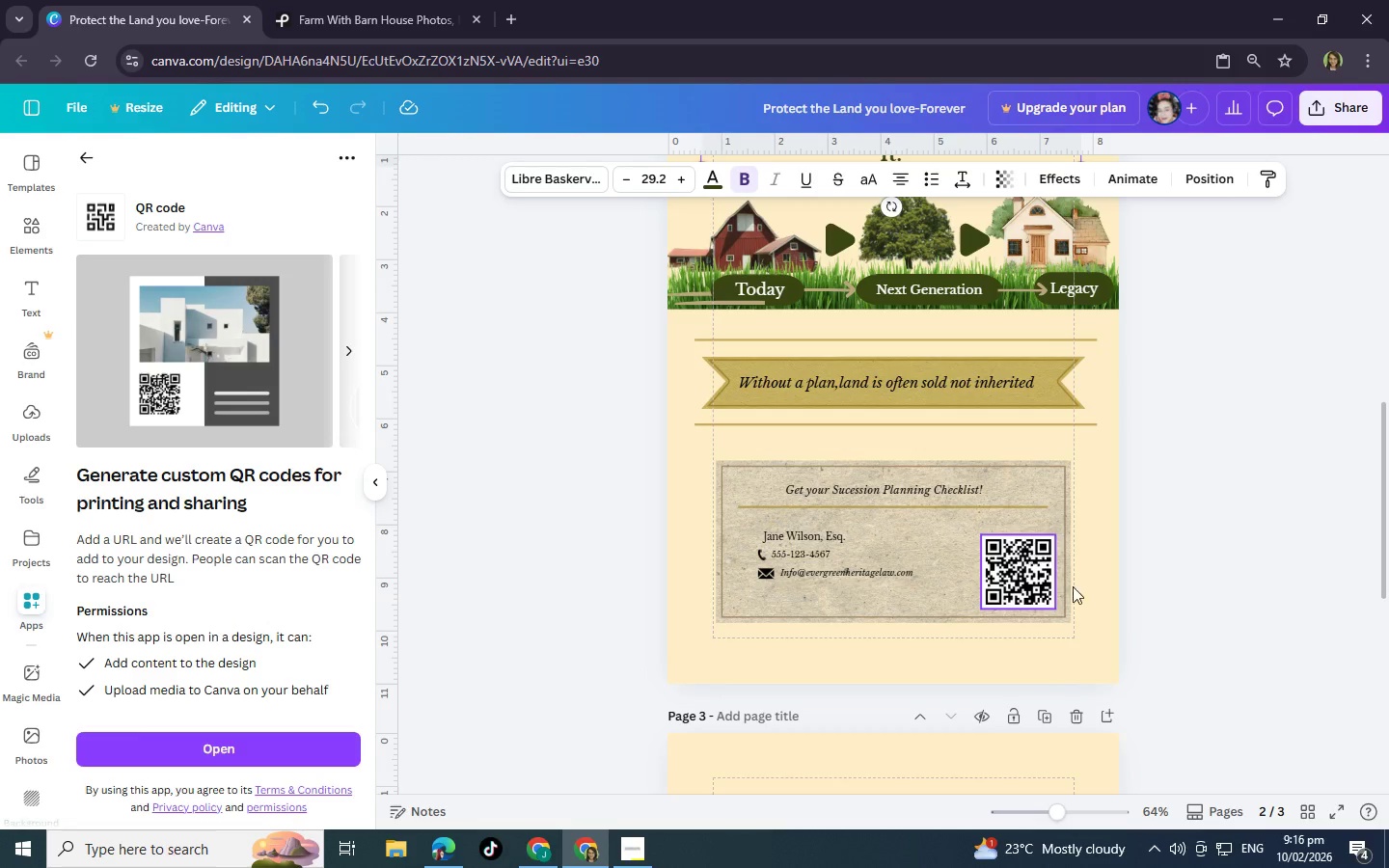 
left_click([895, 665])
 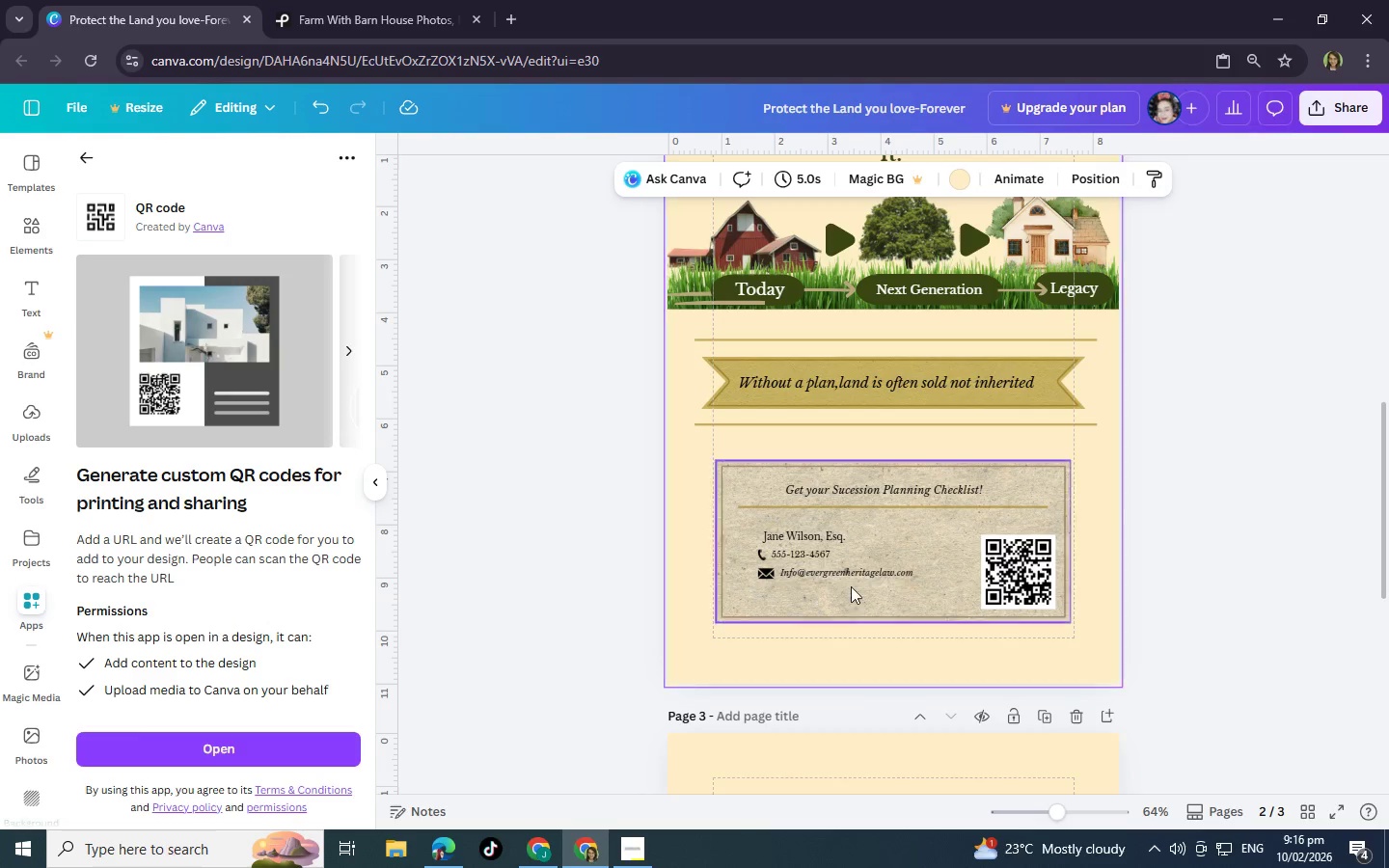 
left_click([822, 554])
 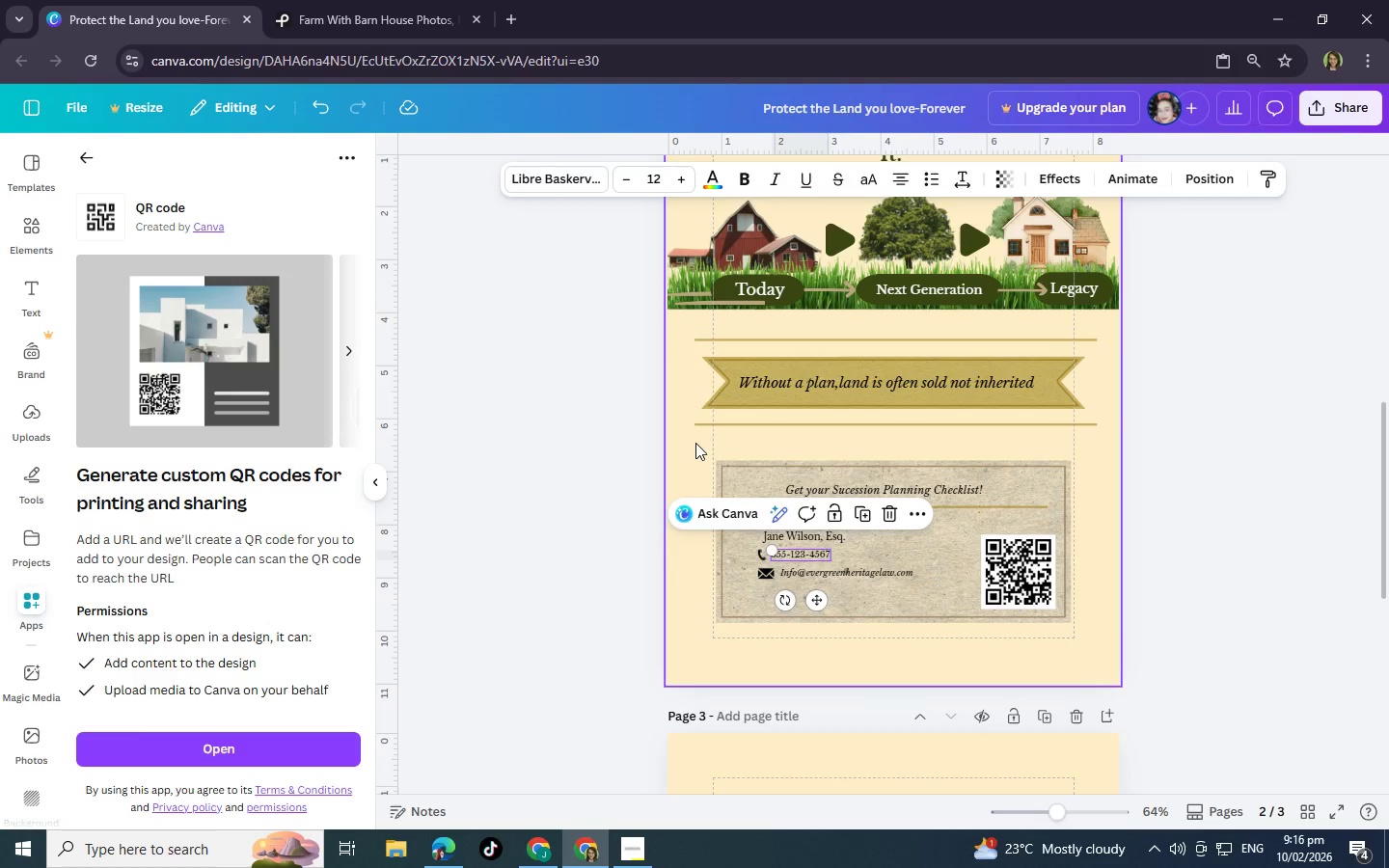 
left_click_drag(start_coordinate=[697, 443], to_coordinate=[1102, 619])
 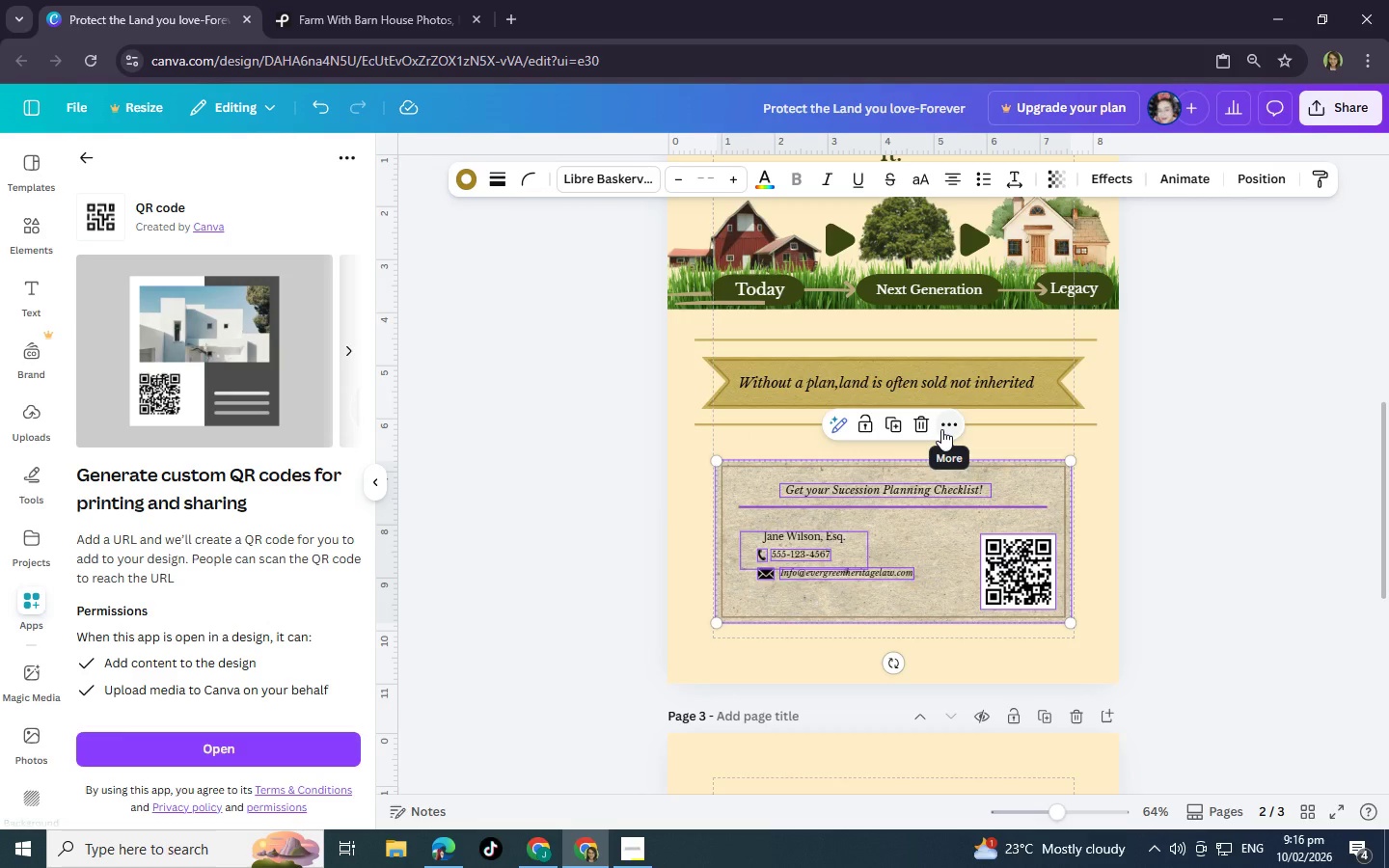 
wait(5.06)
 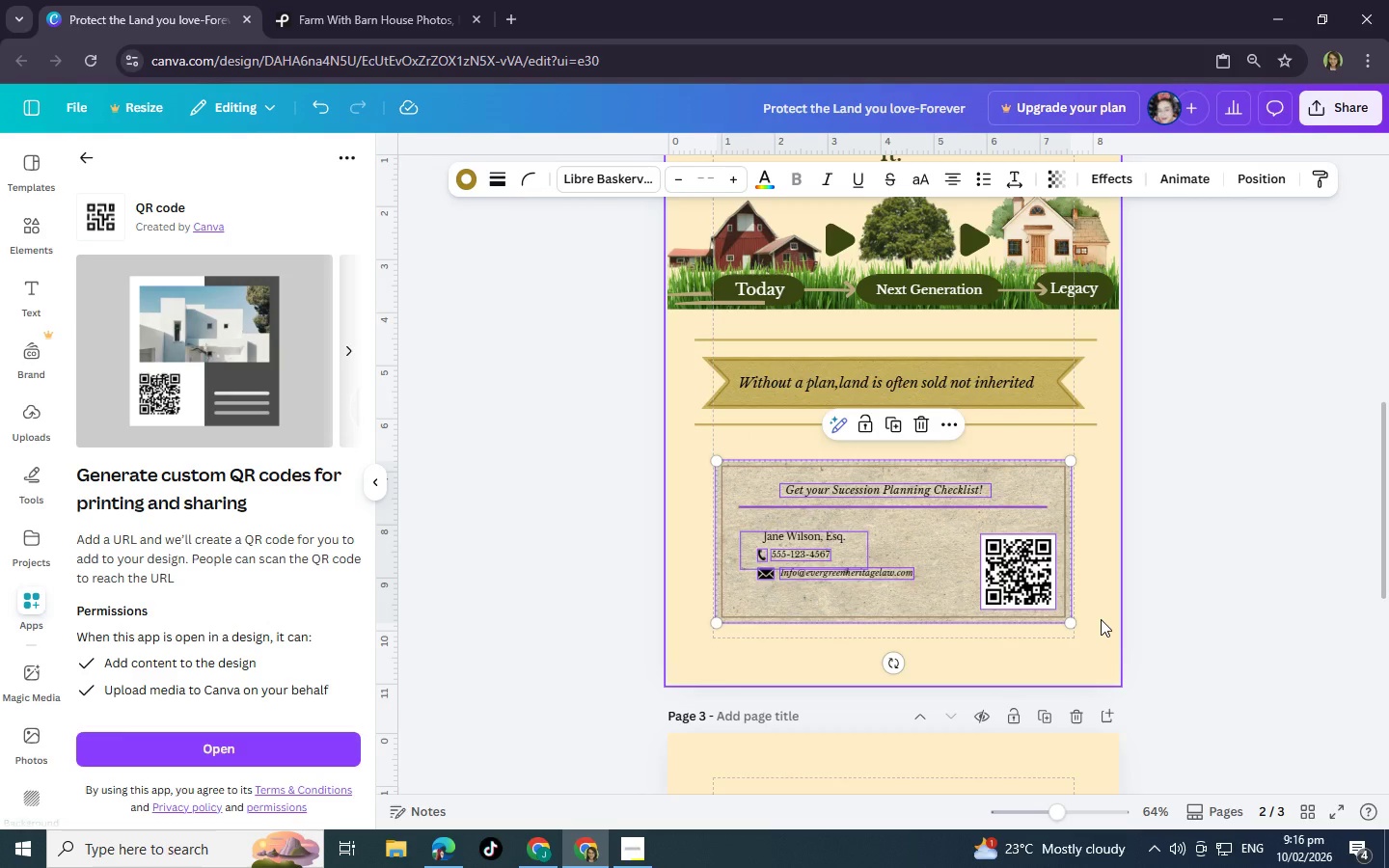 
left_click([941, 429])
 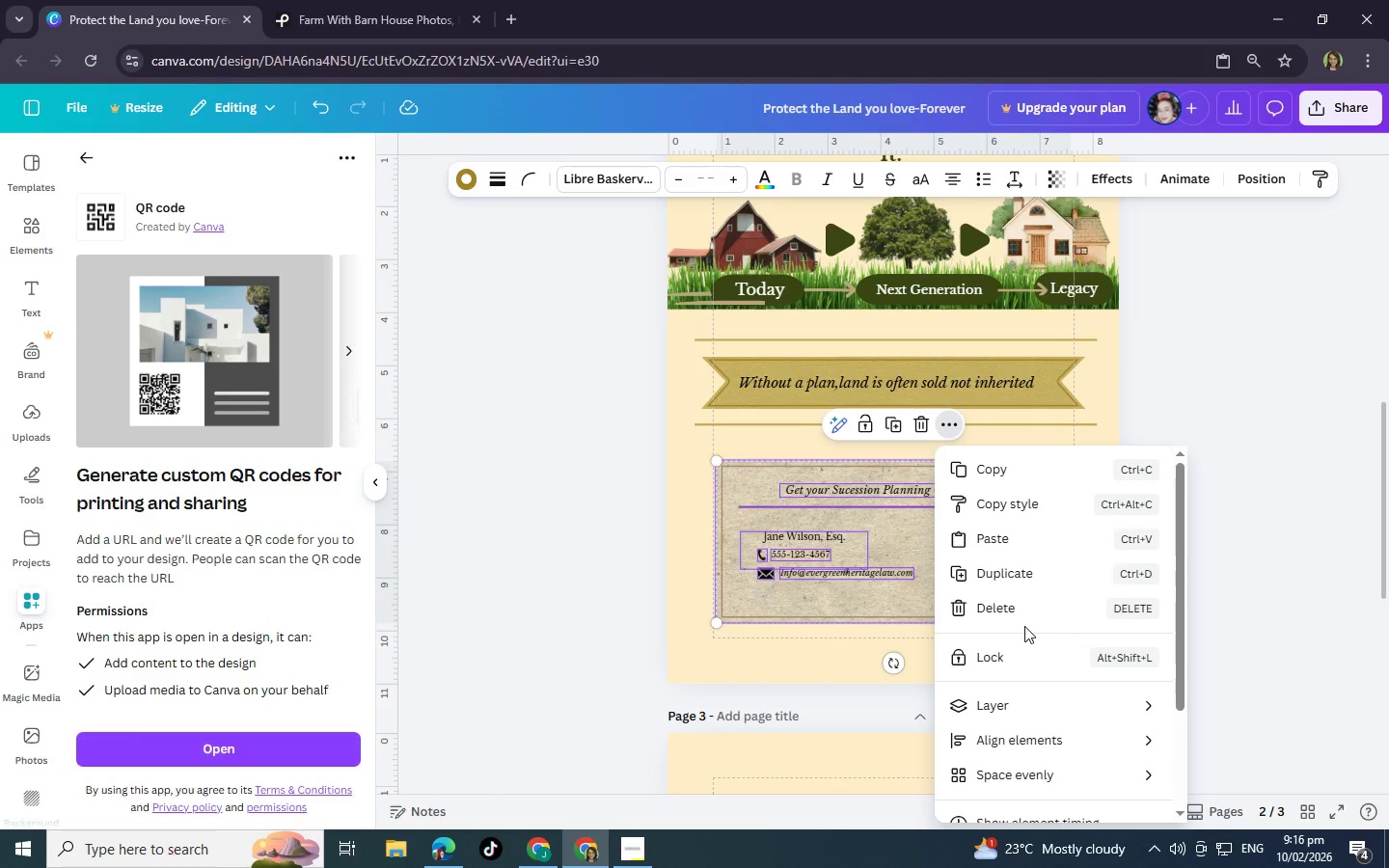 
scroll: coordinate [1022, 688], scroll_direction: down, amount: 3.0
 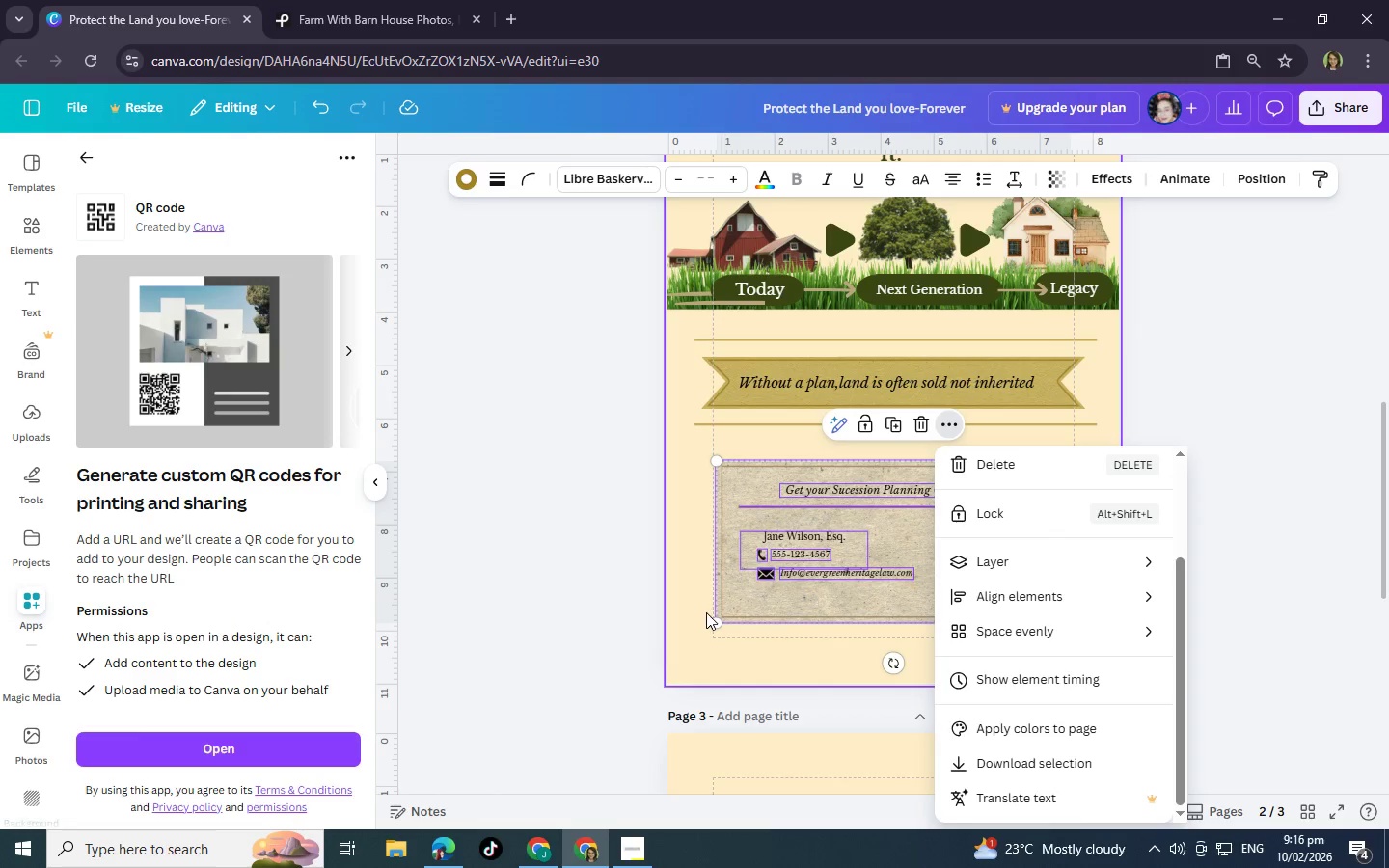 
left_click([689, 605])
 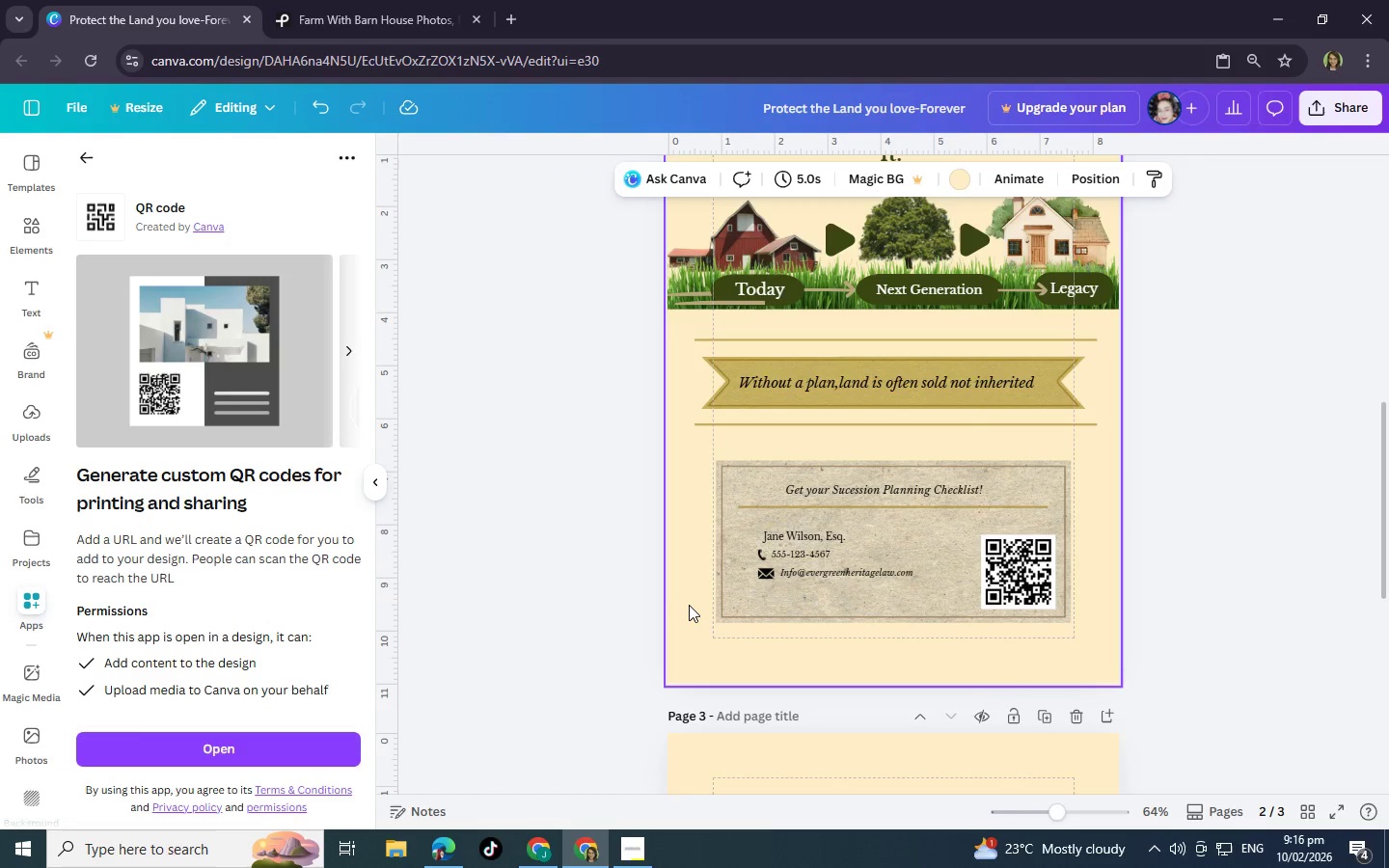 
left_click_drag(start_coordinate=[689, 605], to_coordinate=[1130, 454])
 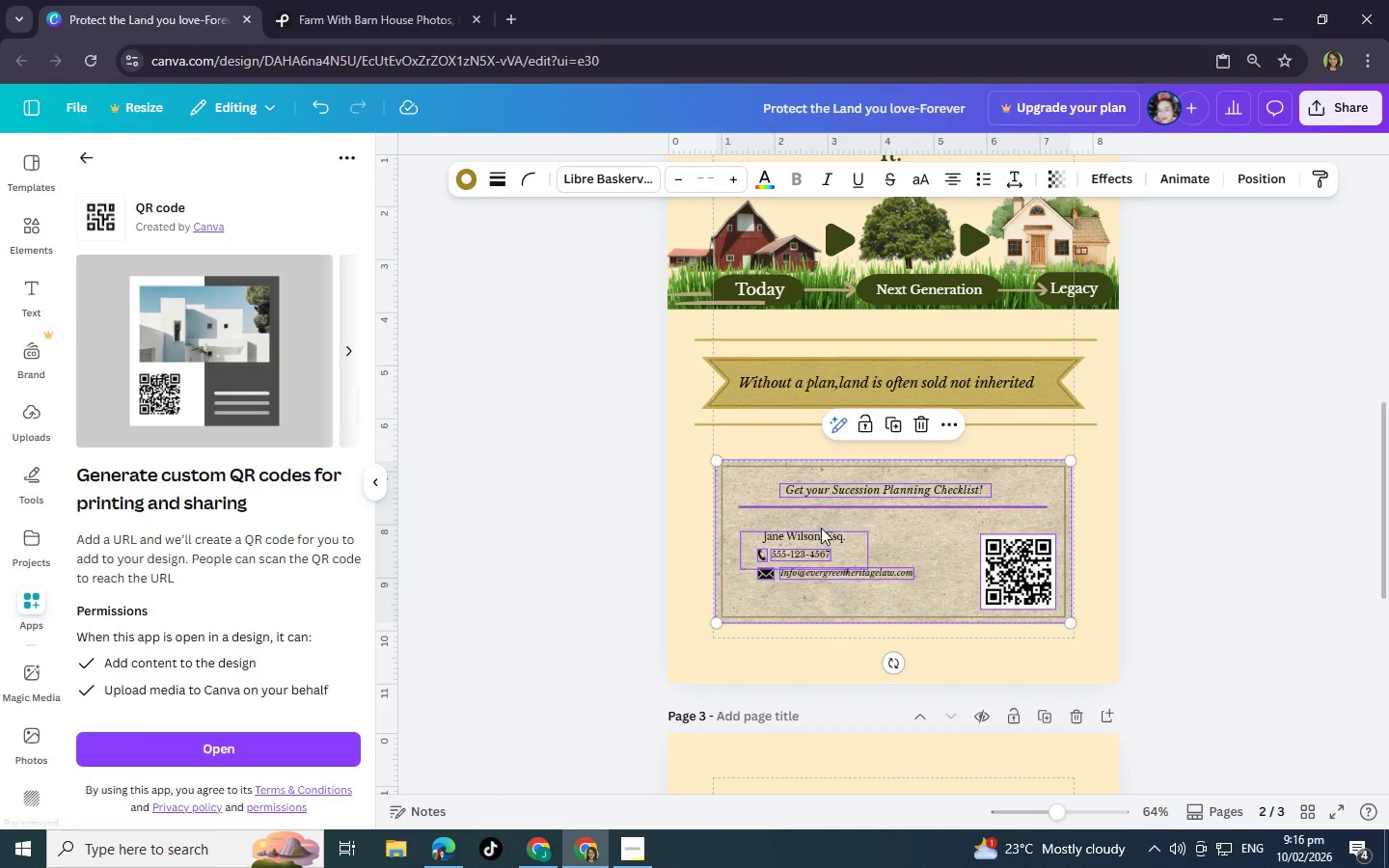 
wait(5.3)
 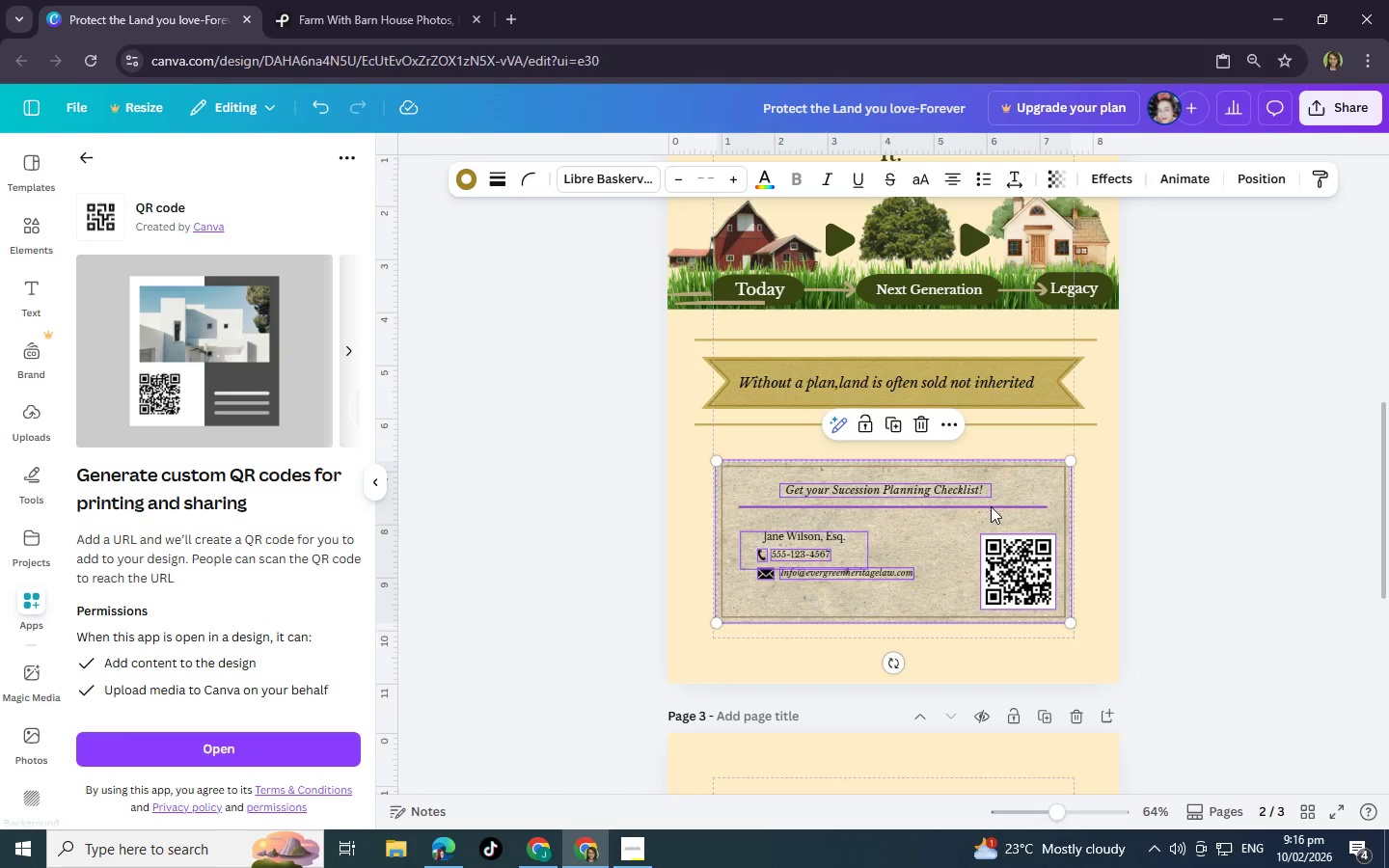 
scroll: coordinate [698, 553], scroll_direction: up, amount: 3.0
 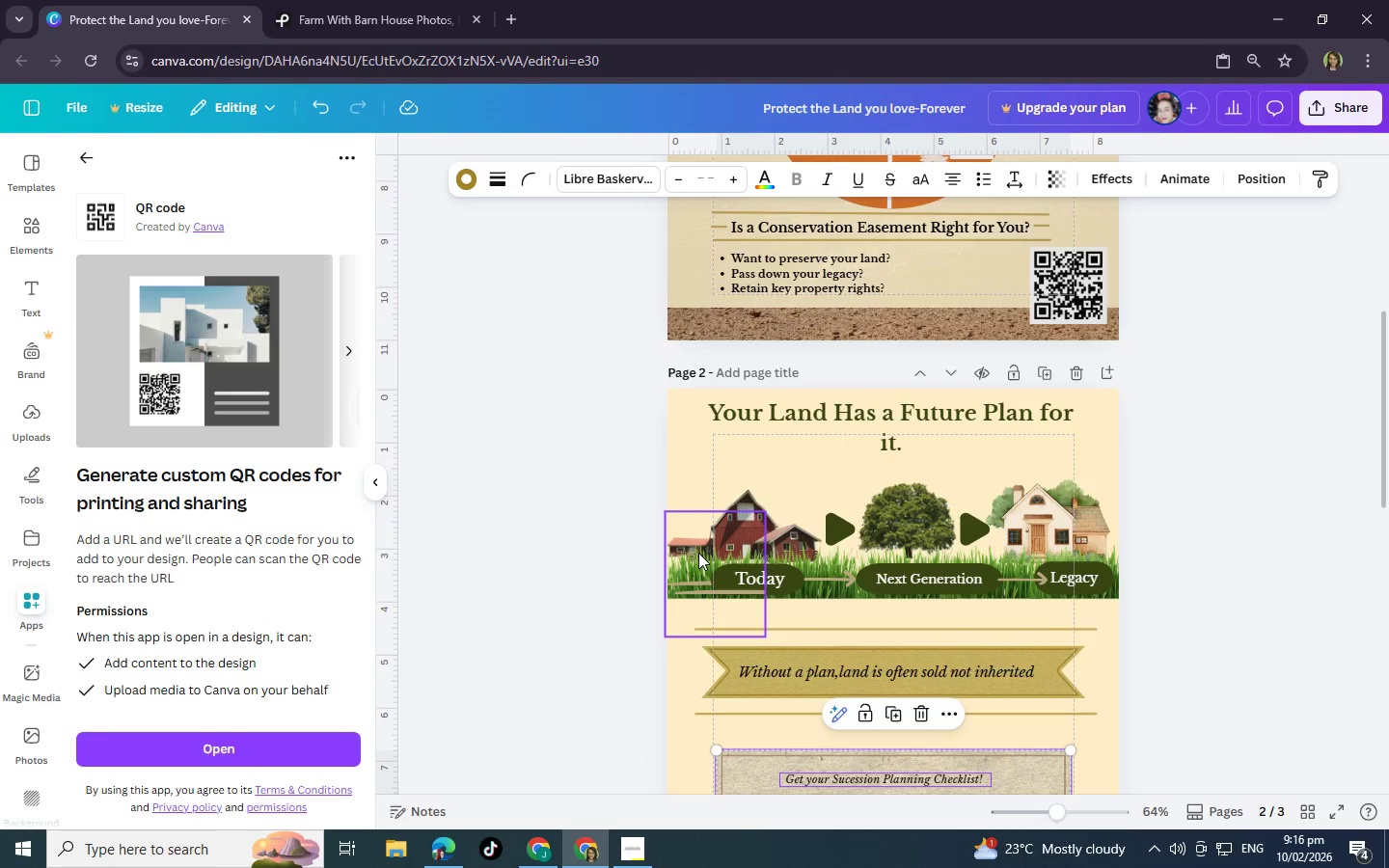 
scroll: coordinate [698, 553], scroll_direction: down, amount: 3.0
 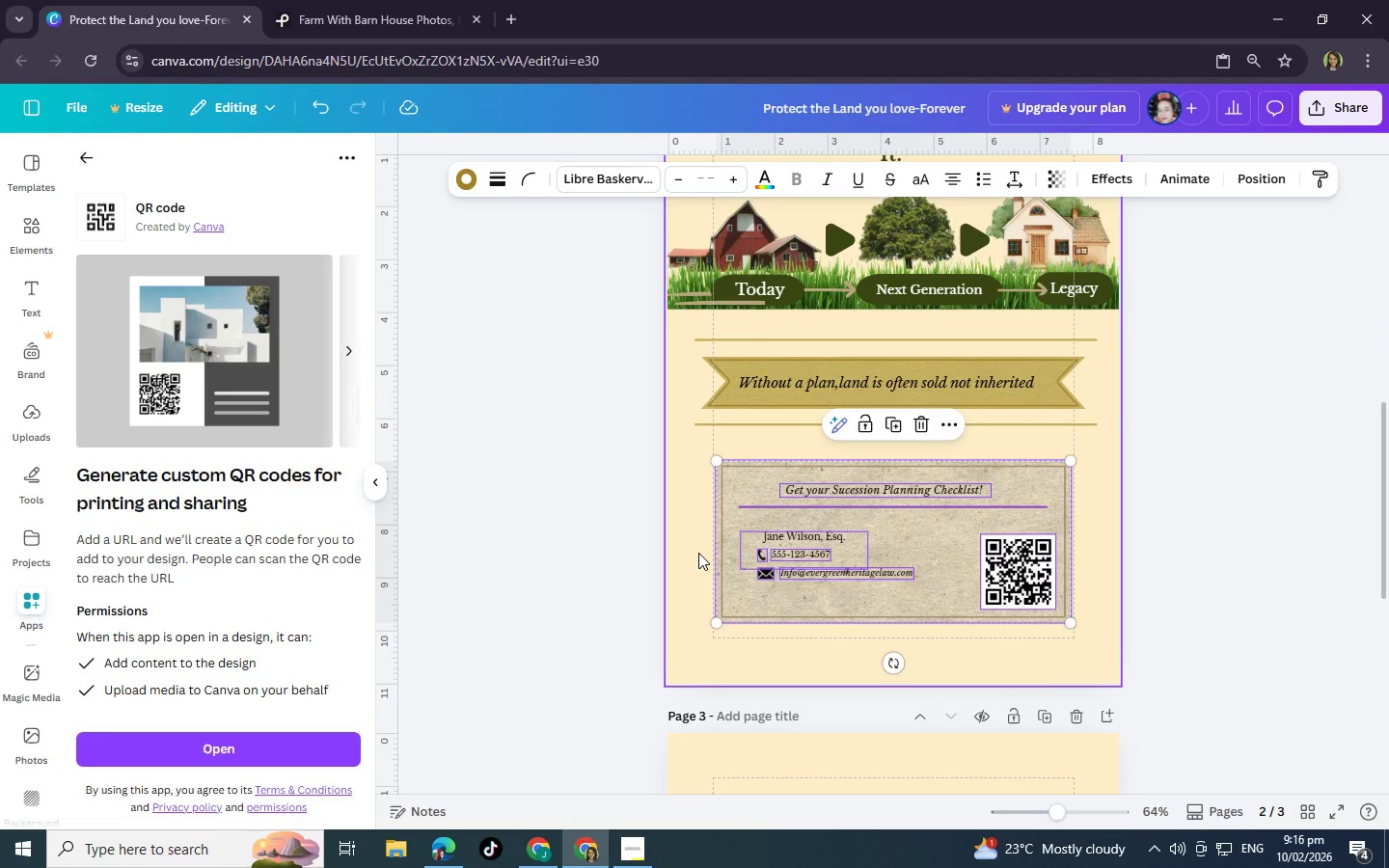 
scroll: coordinate [698, 553], scroll_direction: up, amount: 3.0
 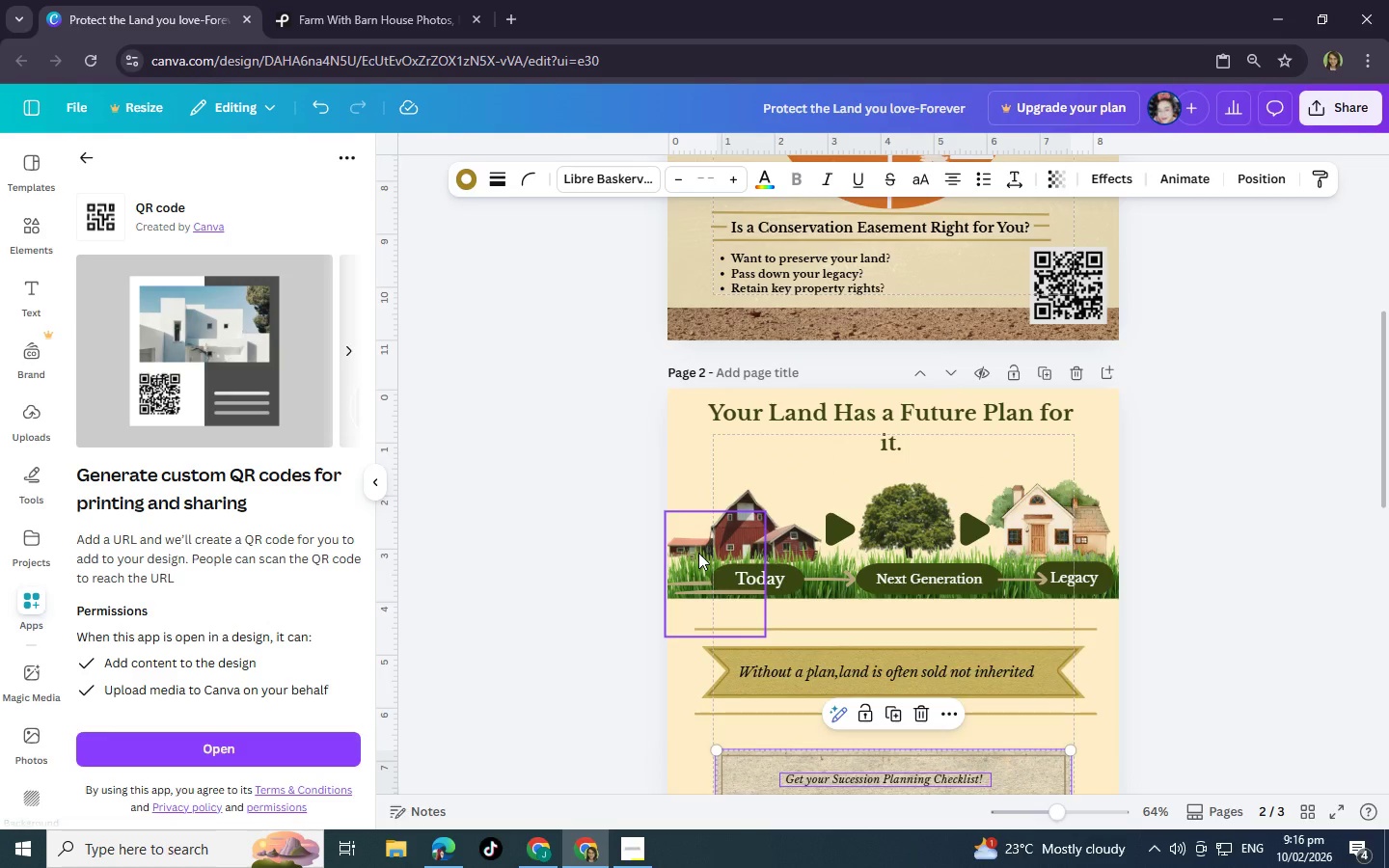 
scroll: coordinate [698, 553], scroll_direction: down, amount: 1.0
 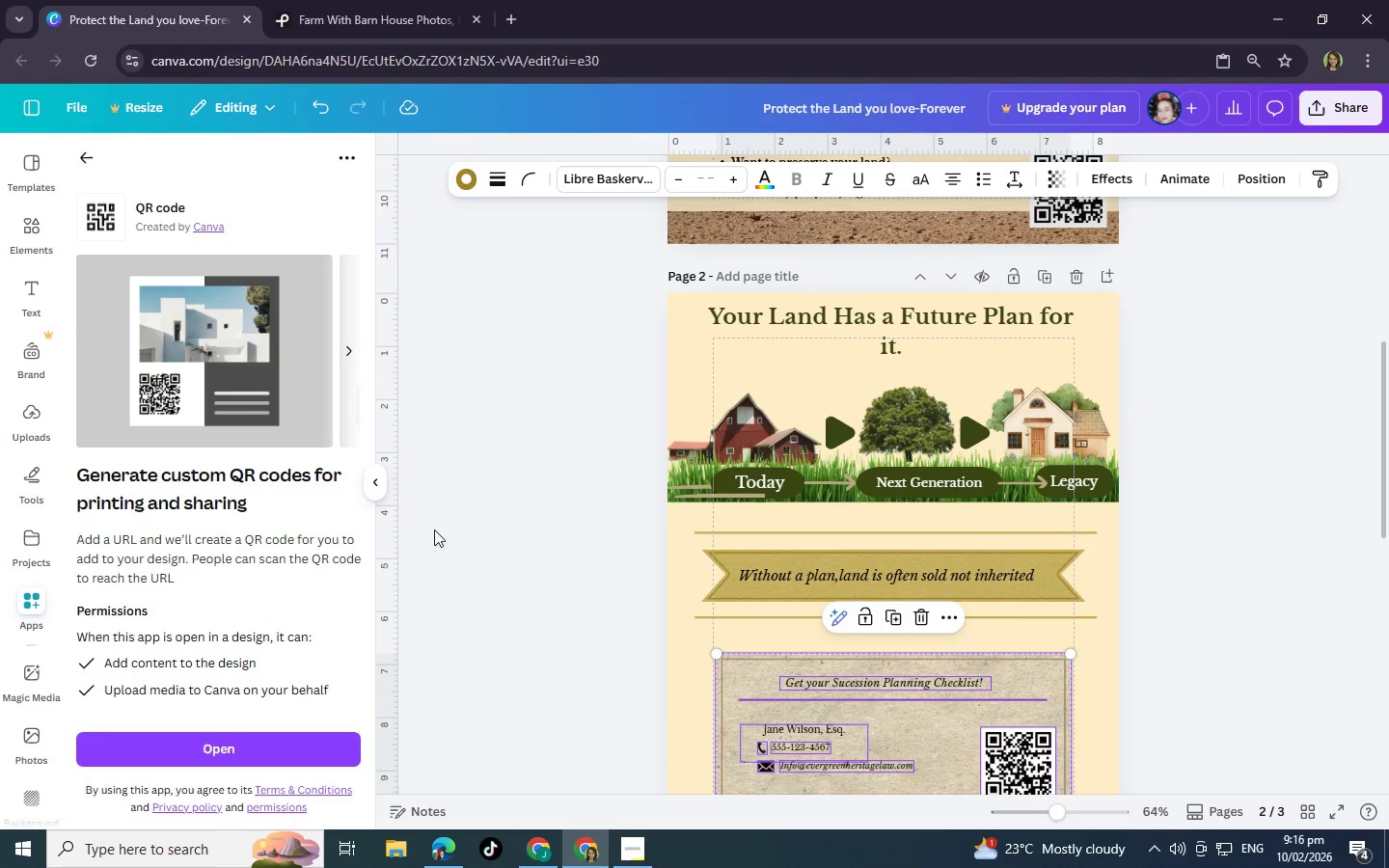 
left_click([473, 539])
 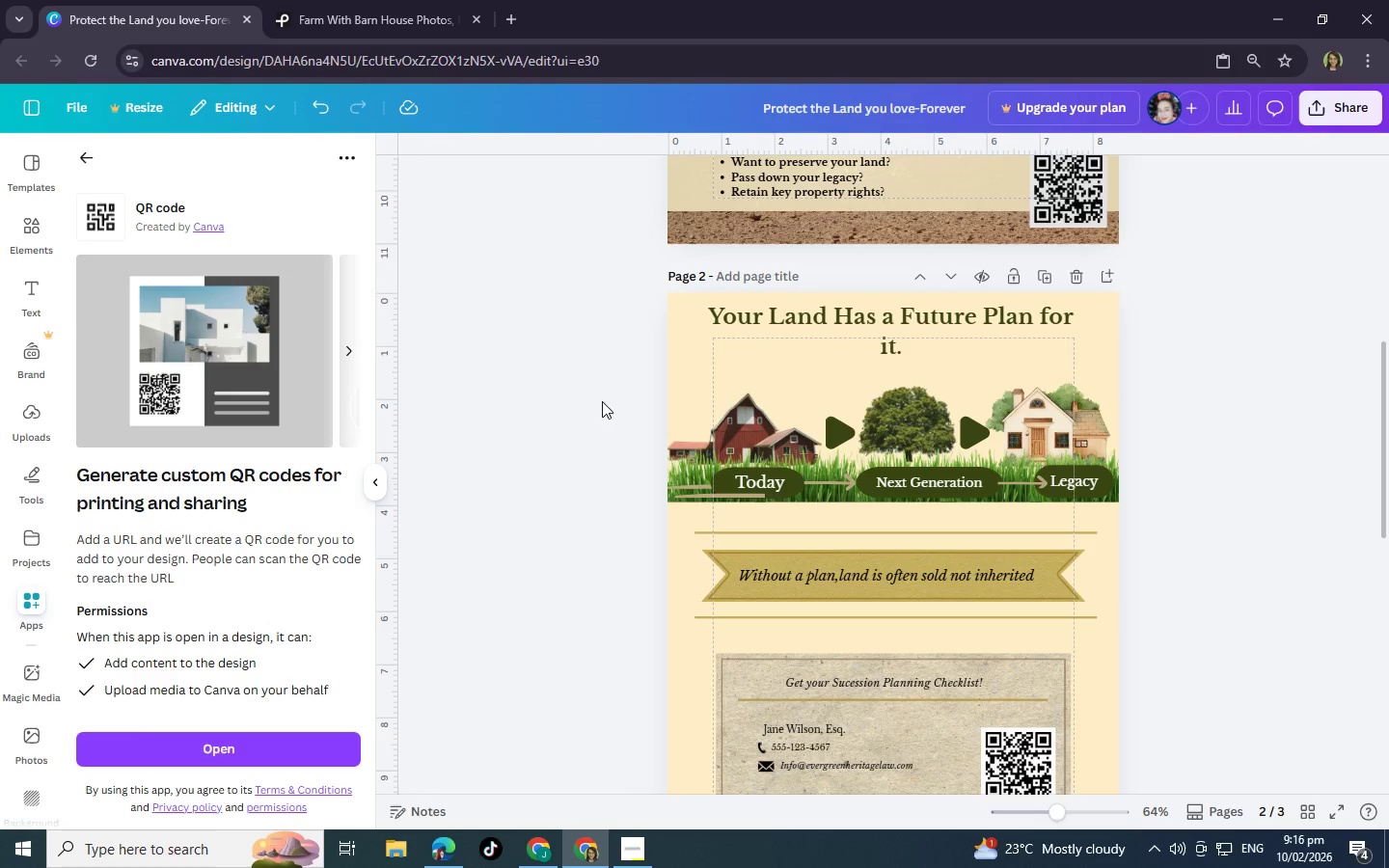 
left_click_drag(start_coordinate=[610, 389], to_coordinate=[1166, 618])
 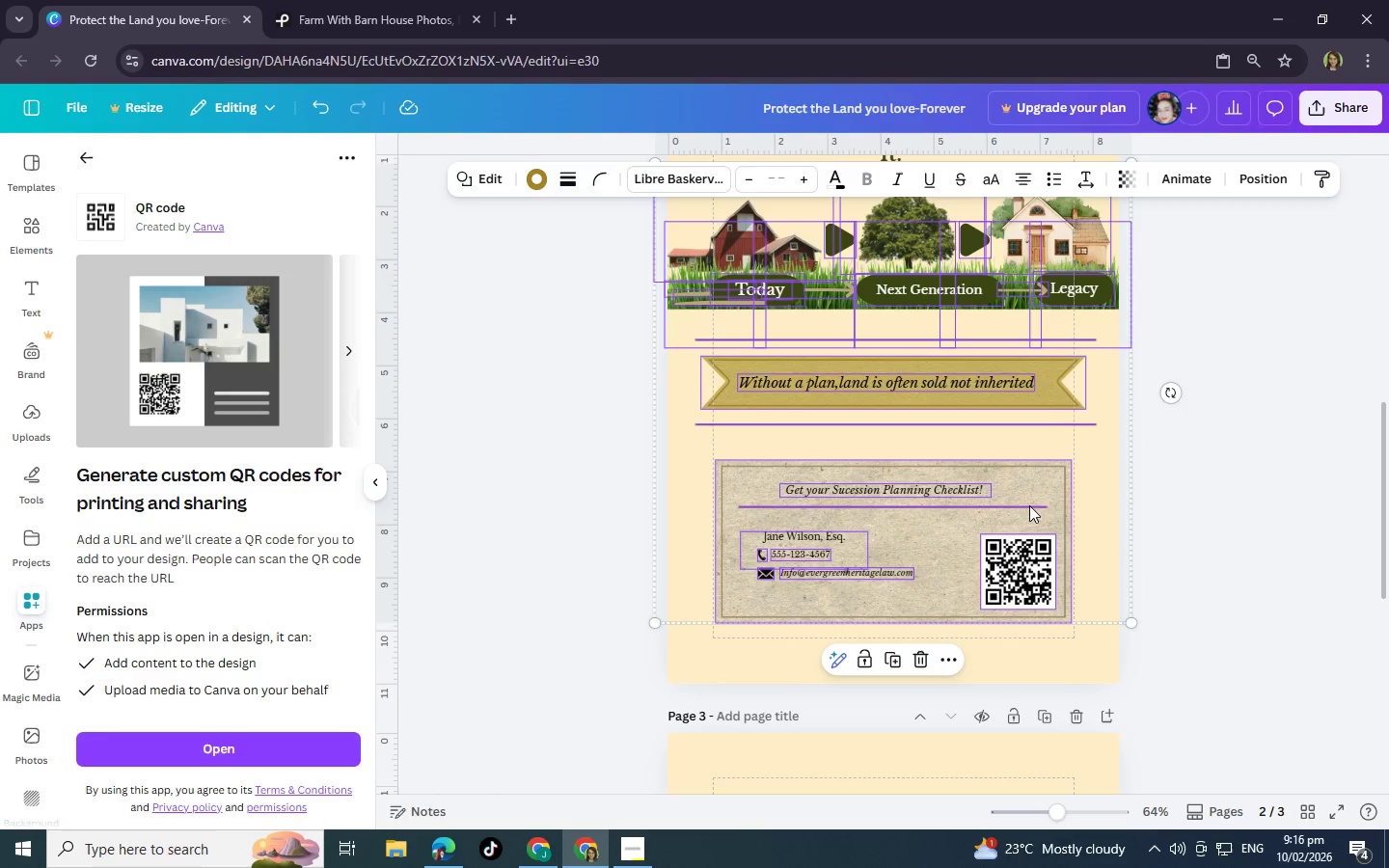 
scroll: coordinate [1197, 787], scroll_direction: down, amount: 2.0
 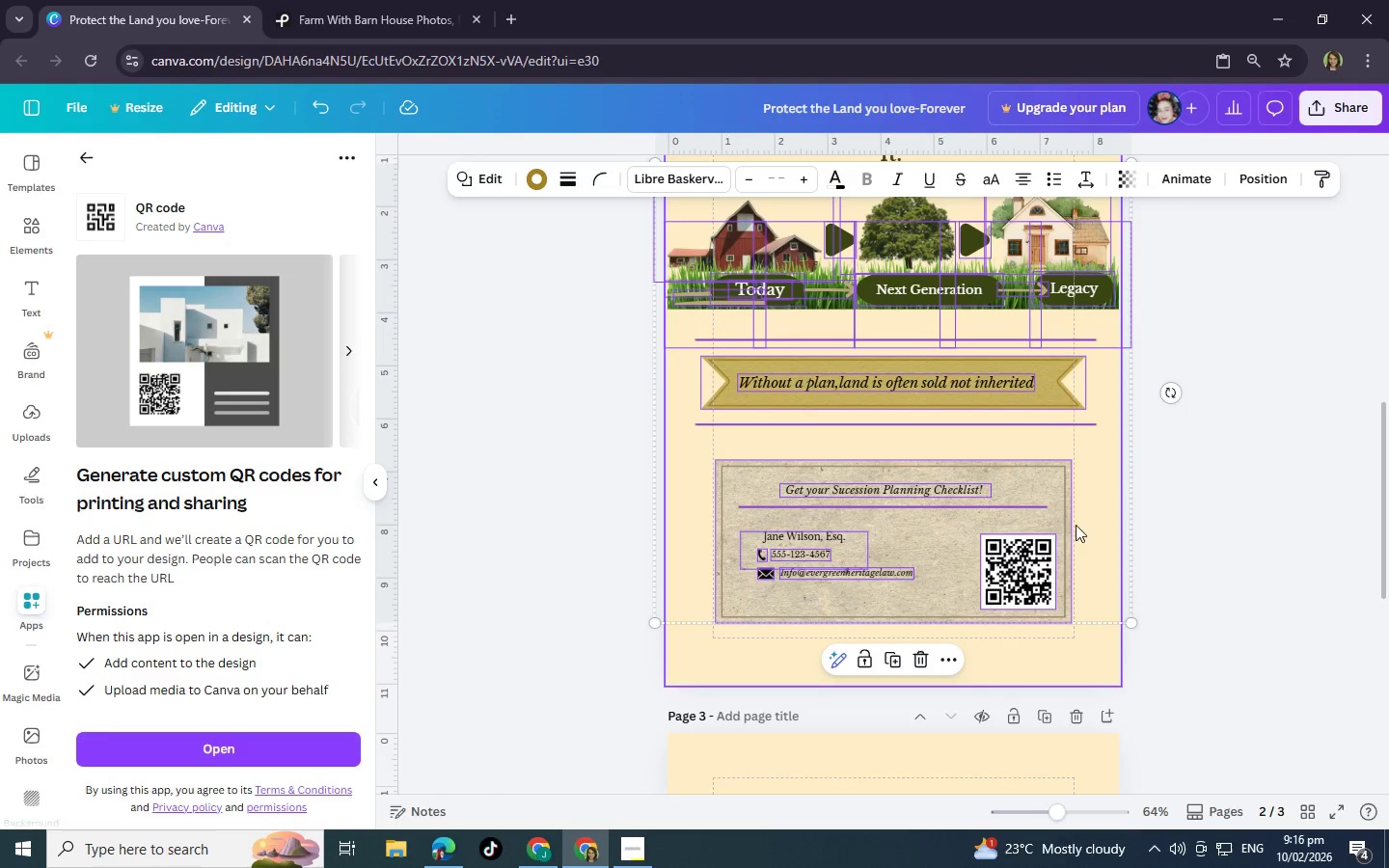 
left_click_drag(start_coordinate=[1028, 505], to_coordinate=[1023, 554])
 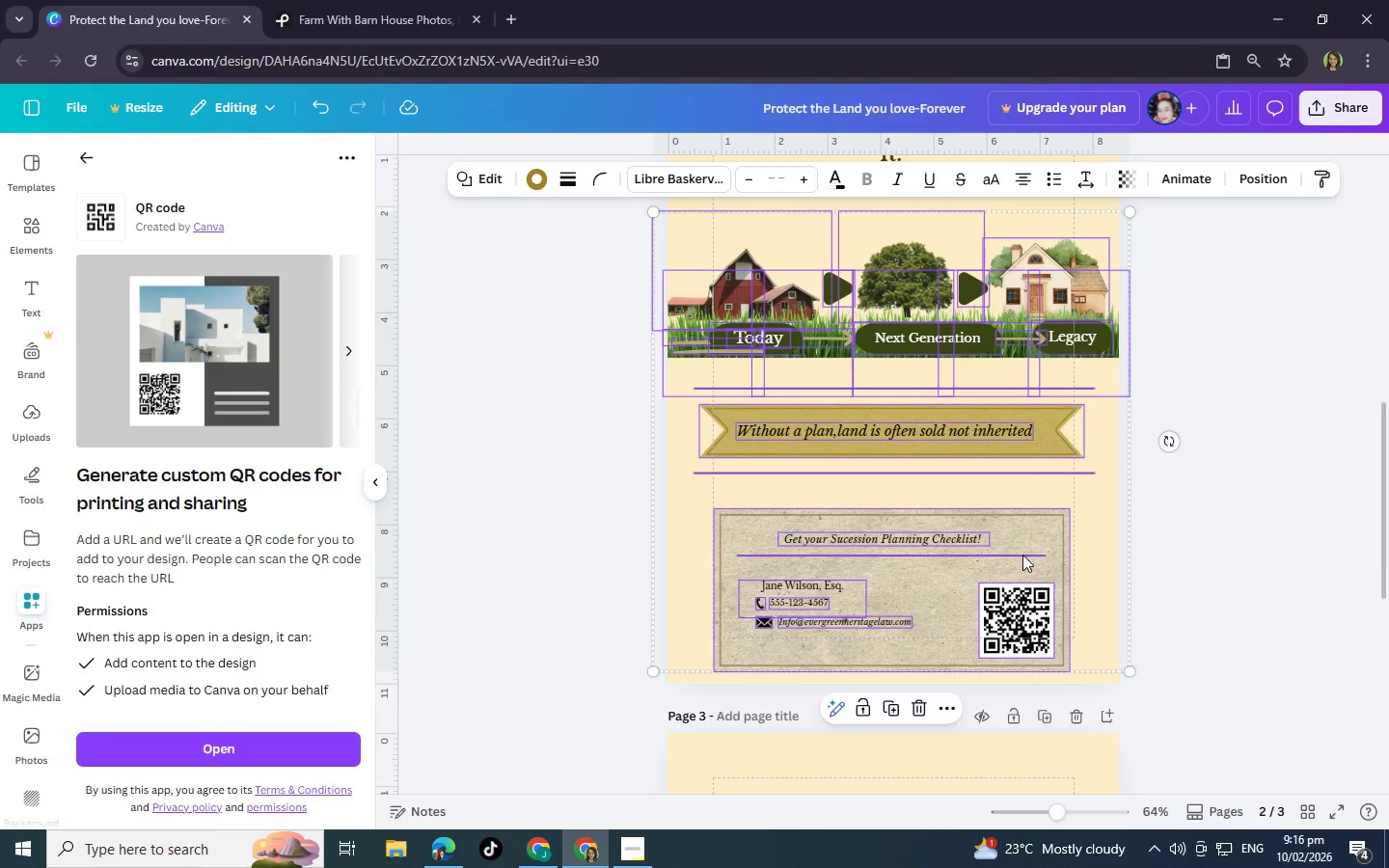 
scroll: coordinate [1022, 555], scroll_direction: up, amount: 1.0
 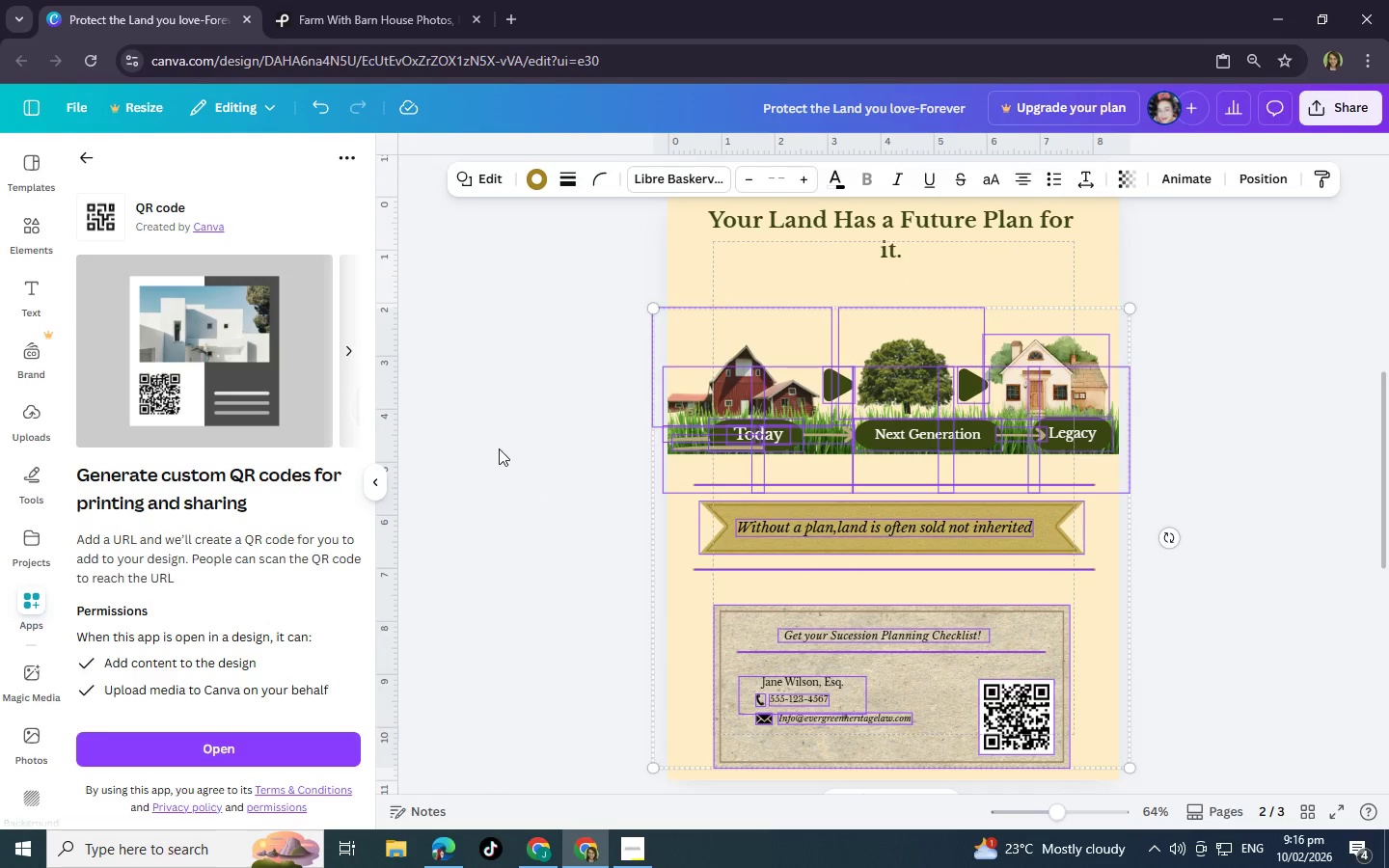 
left_click([499, 448])
 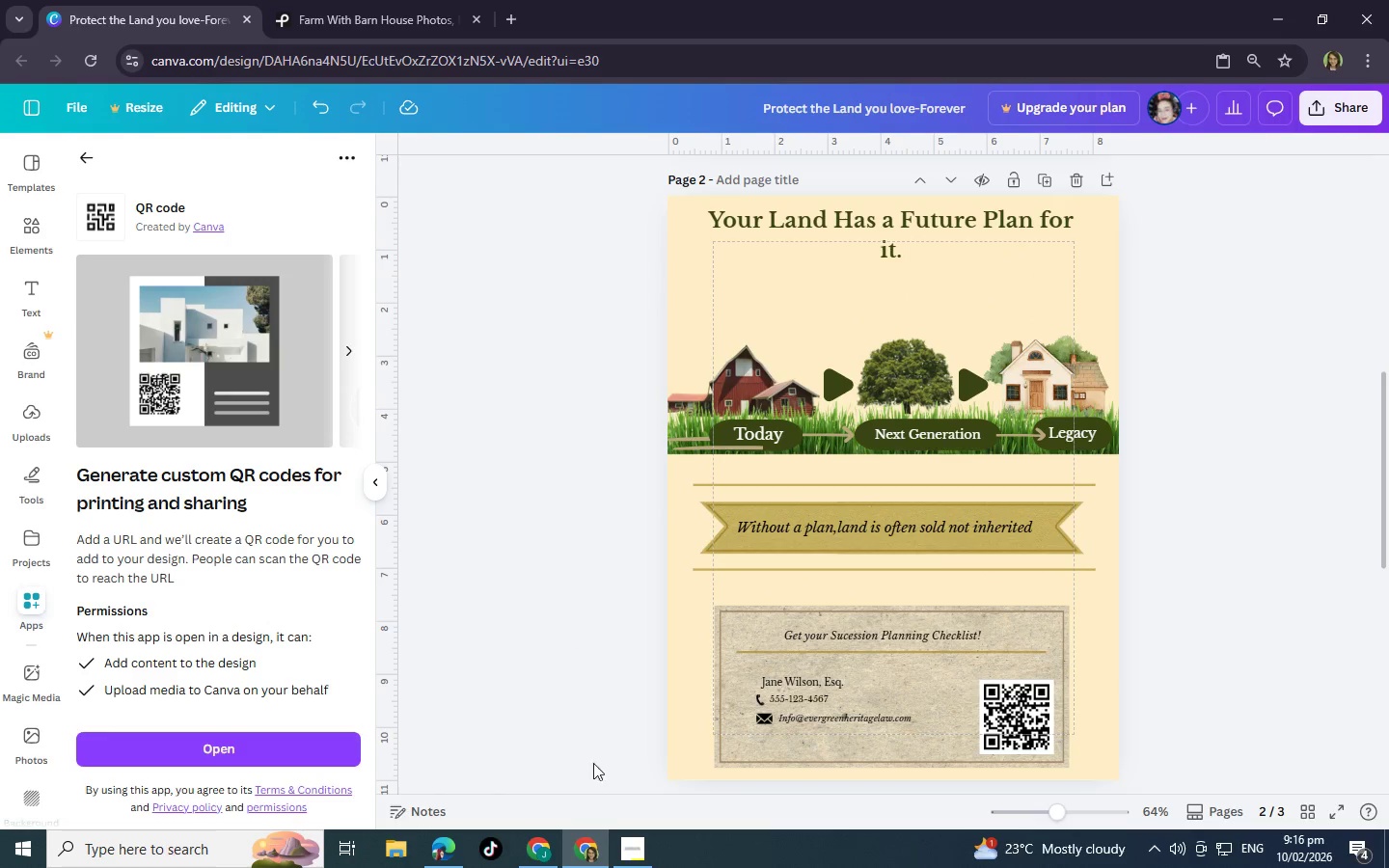 
left_click_drag(start_coordinate=[584, 754], to_coordinate=[1196, 325])
 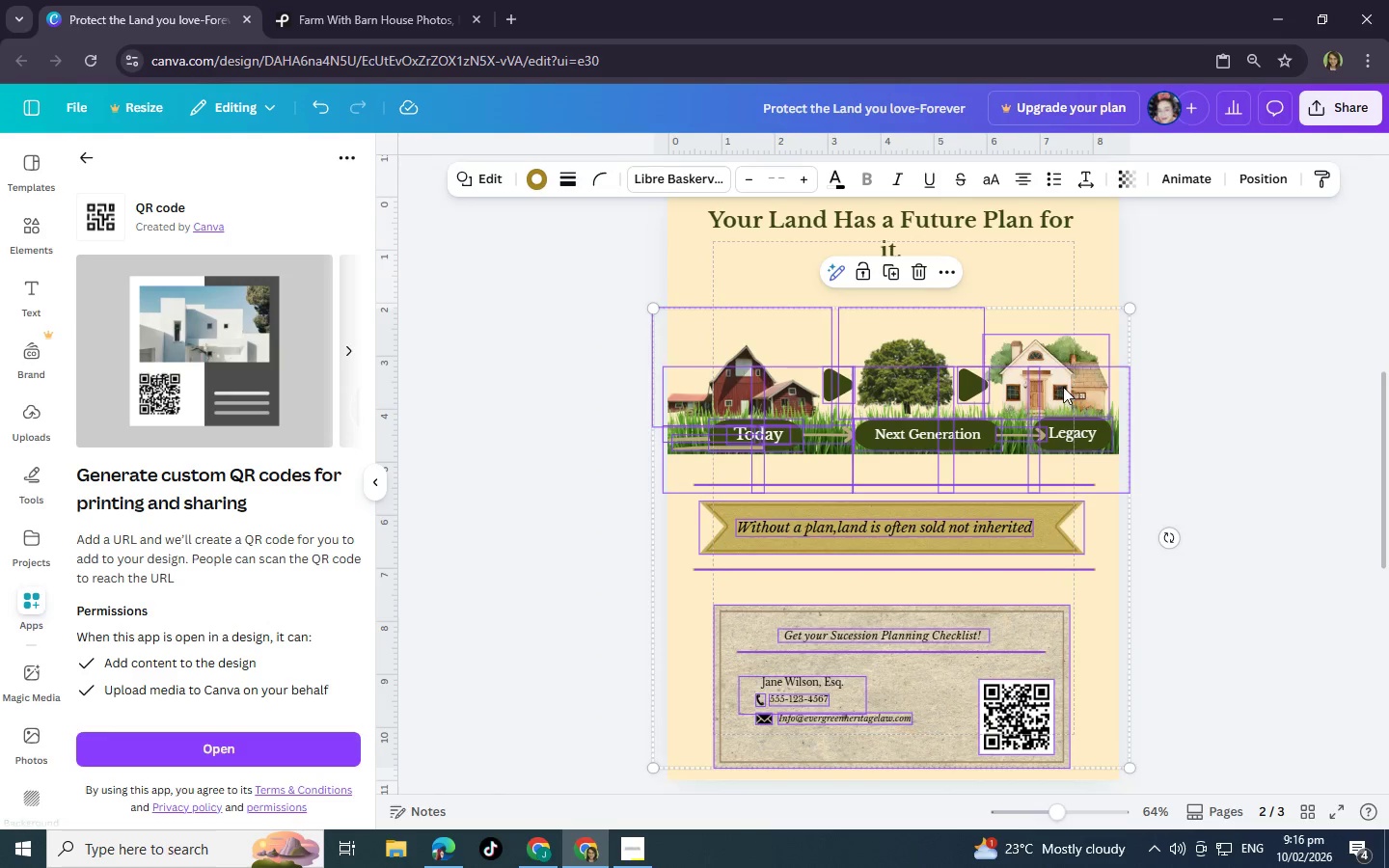 
left_click_drag(start_coordinate=[1063, 389], to_coordinate=[1063, 368])
 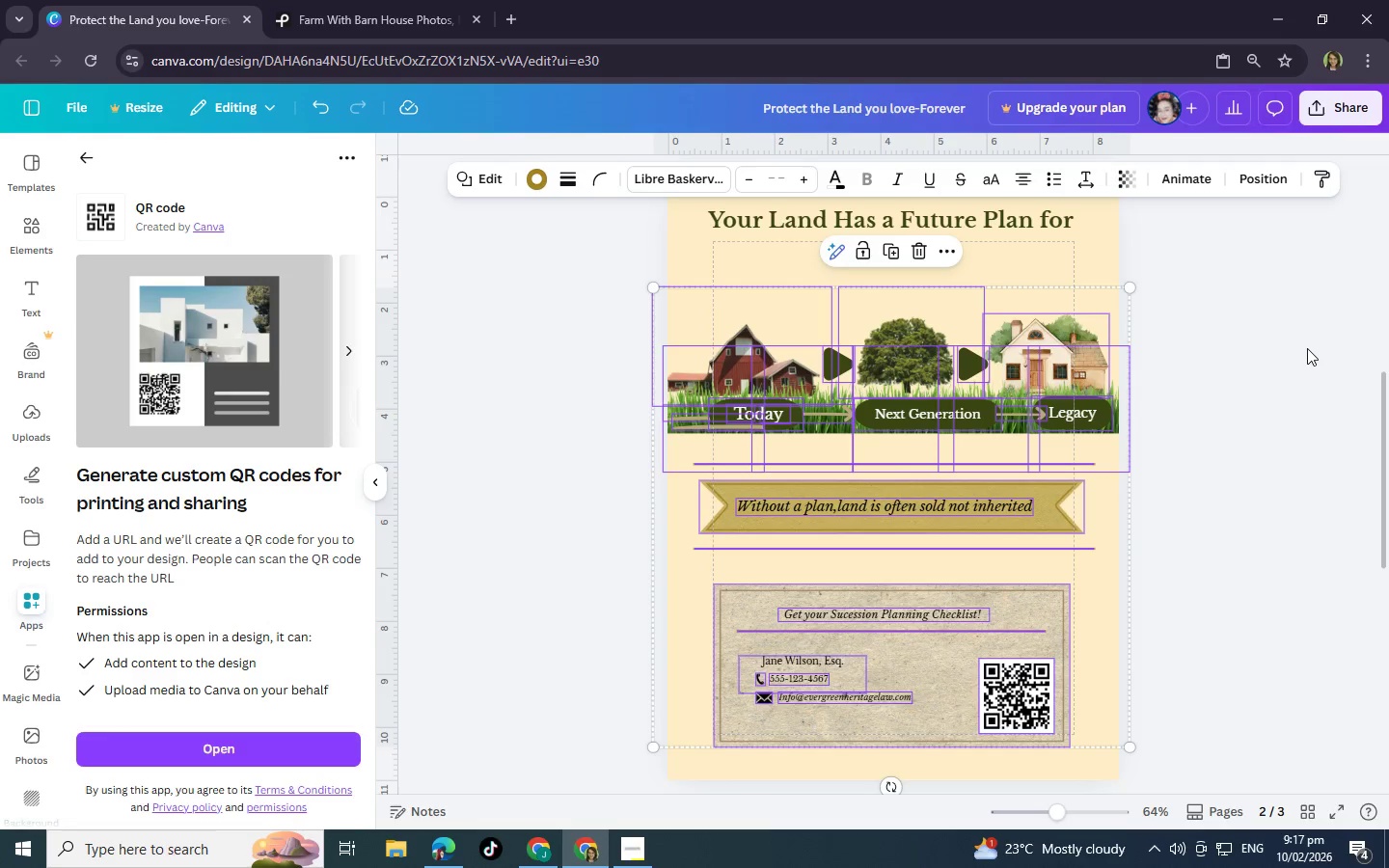 
left_click([1307, 348])
 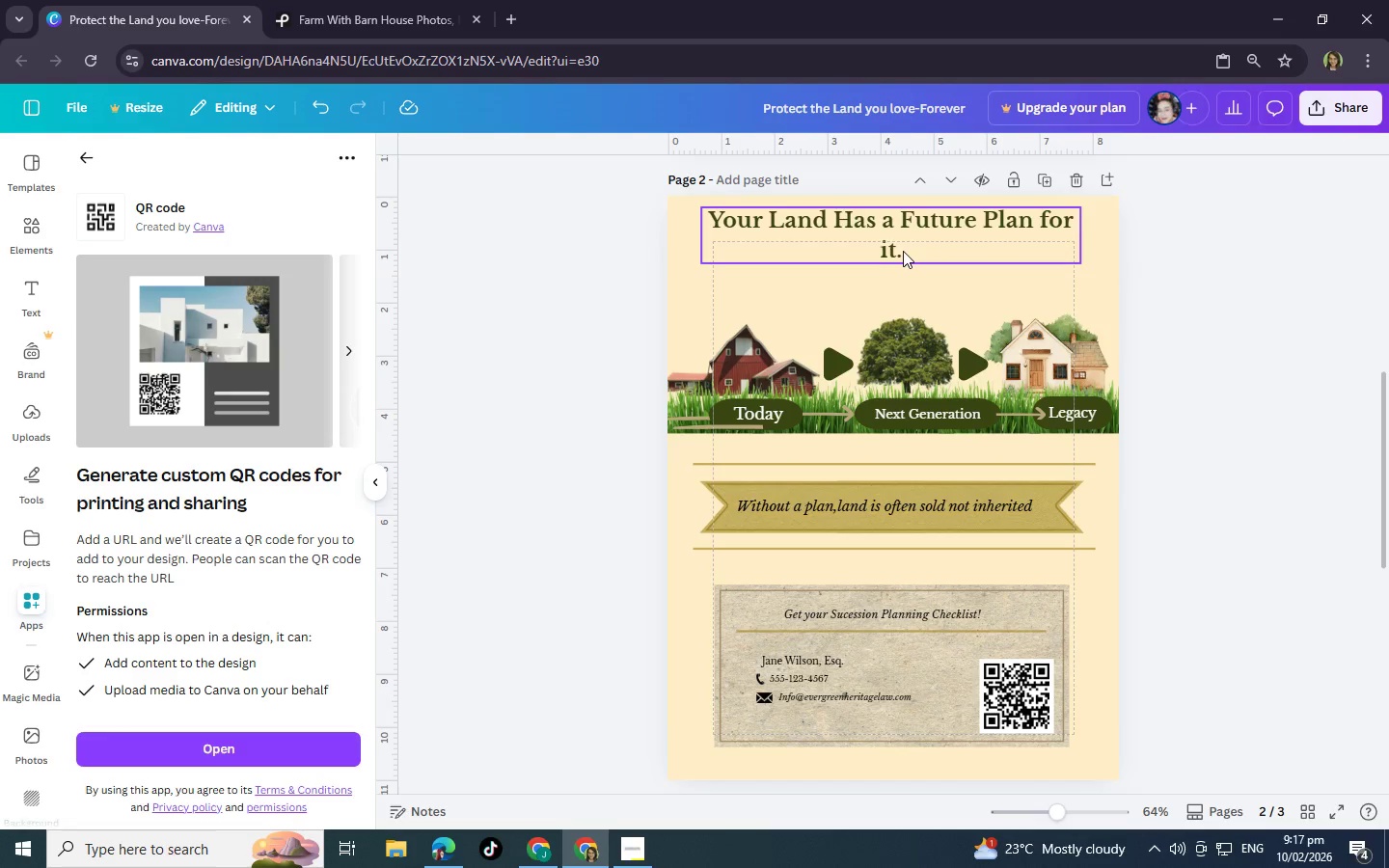 
left_click([884, 251])
 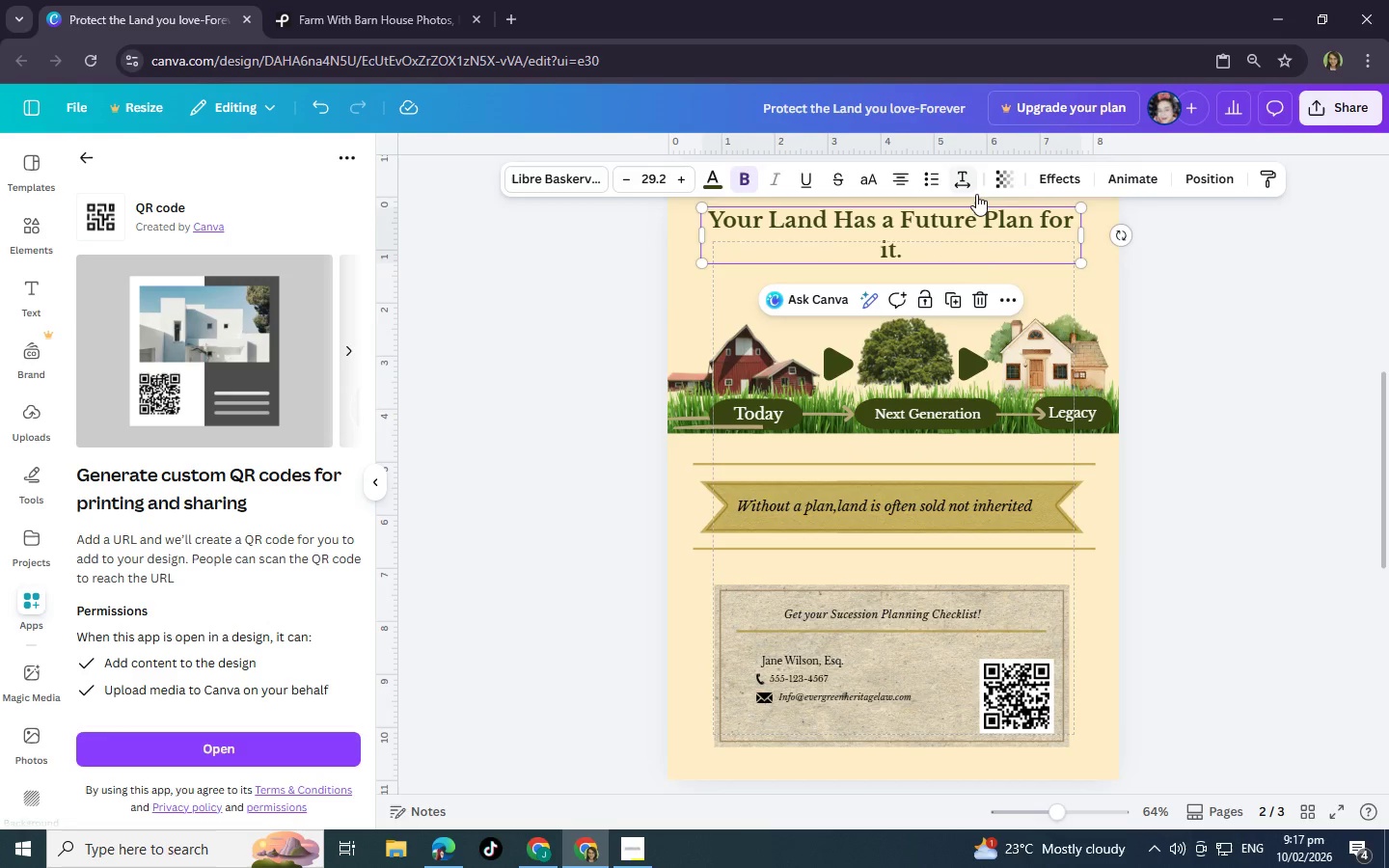 
left_click([984, 232])
 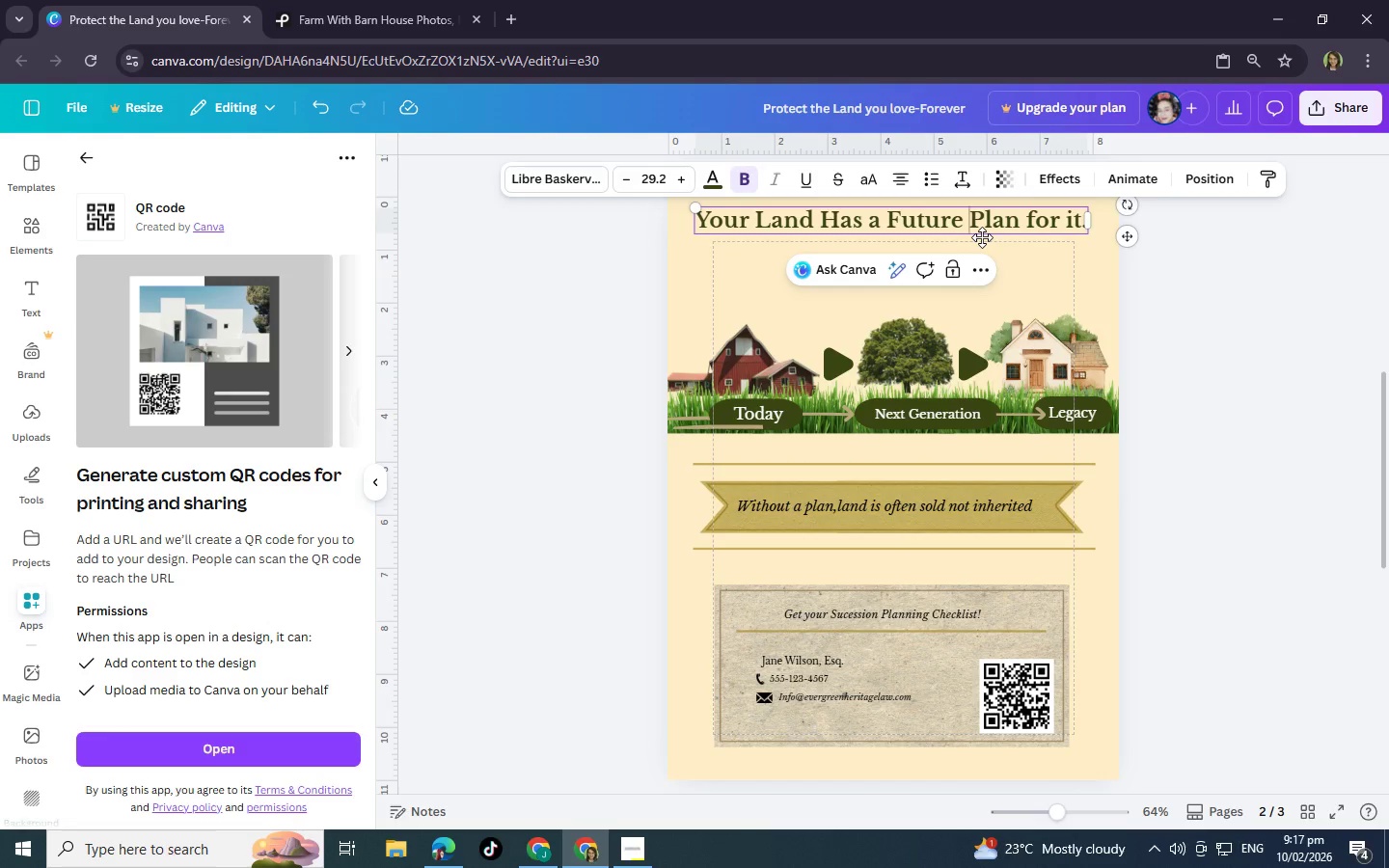 
left_click([1235, 344])
 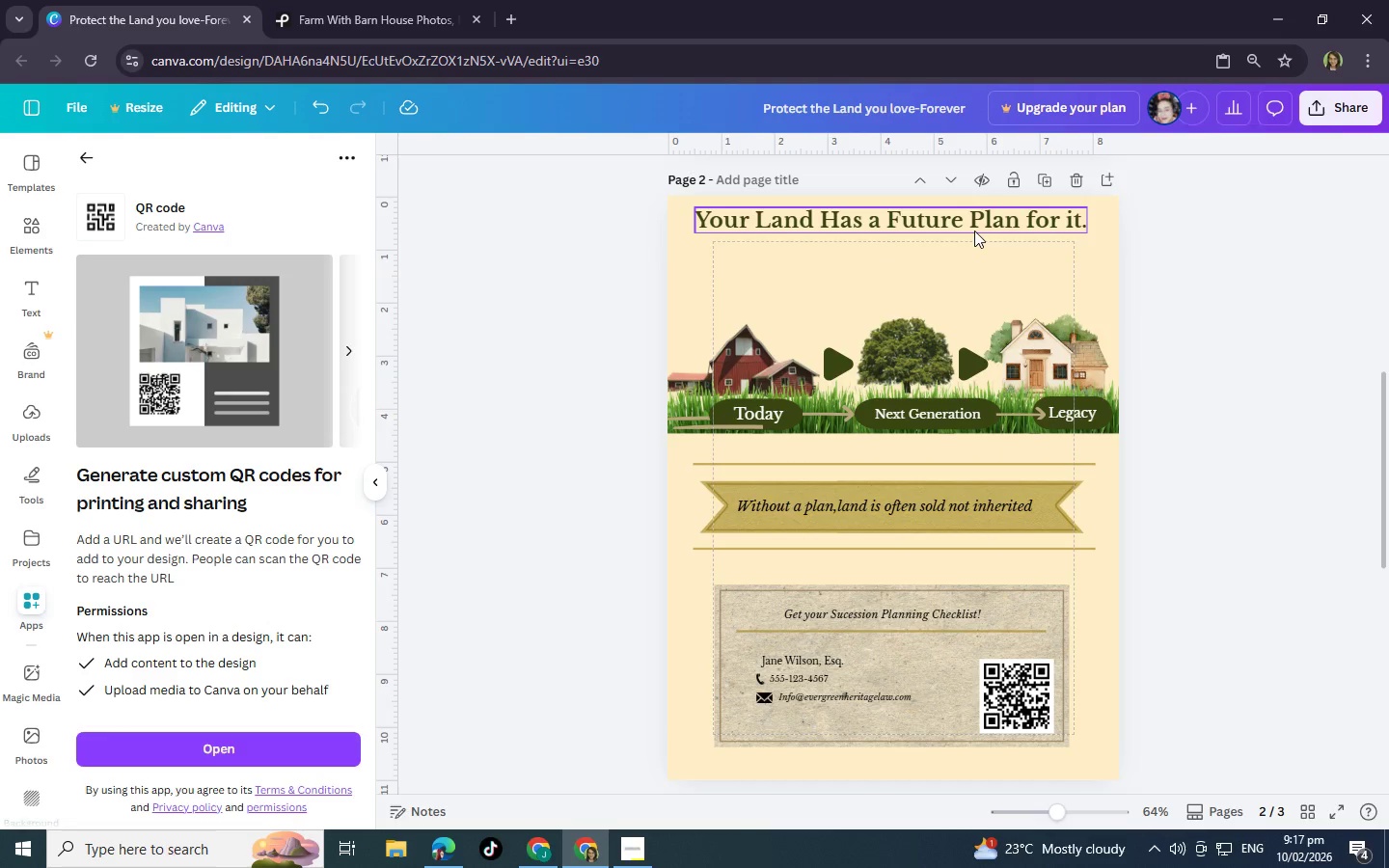 
left_click_drag(start_coordinate=[974, 231], to_coordinate=[976, 242])
 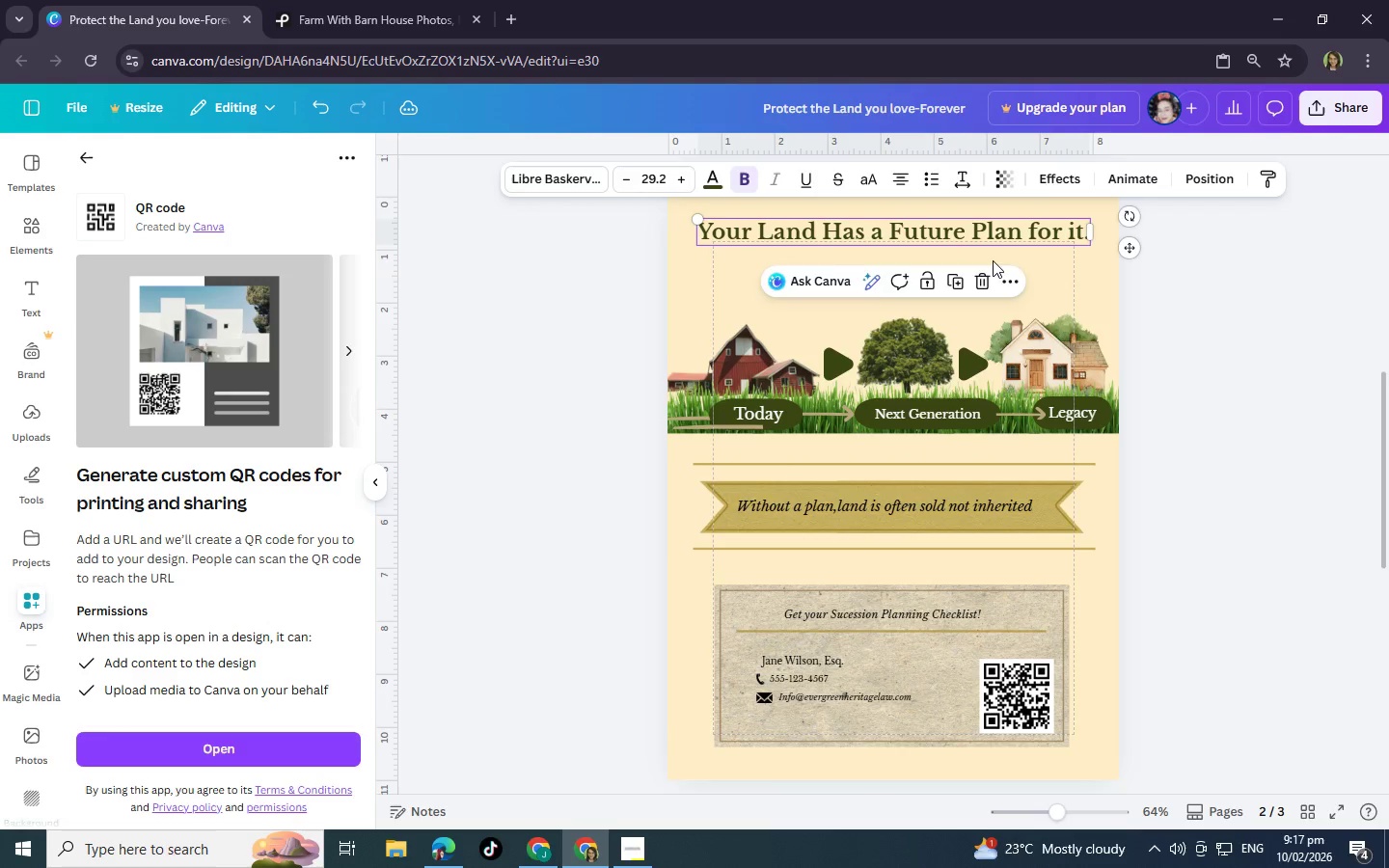 
scroll: coordinate [993, 268], scroll_direction: up, amount: 2.0
 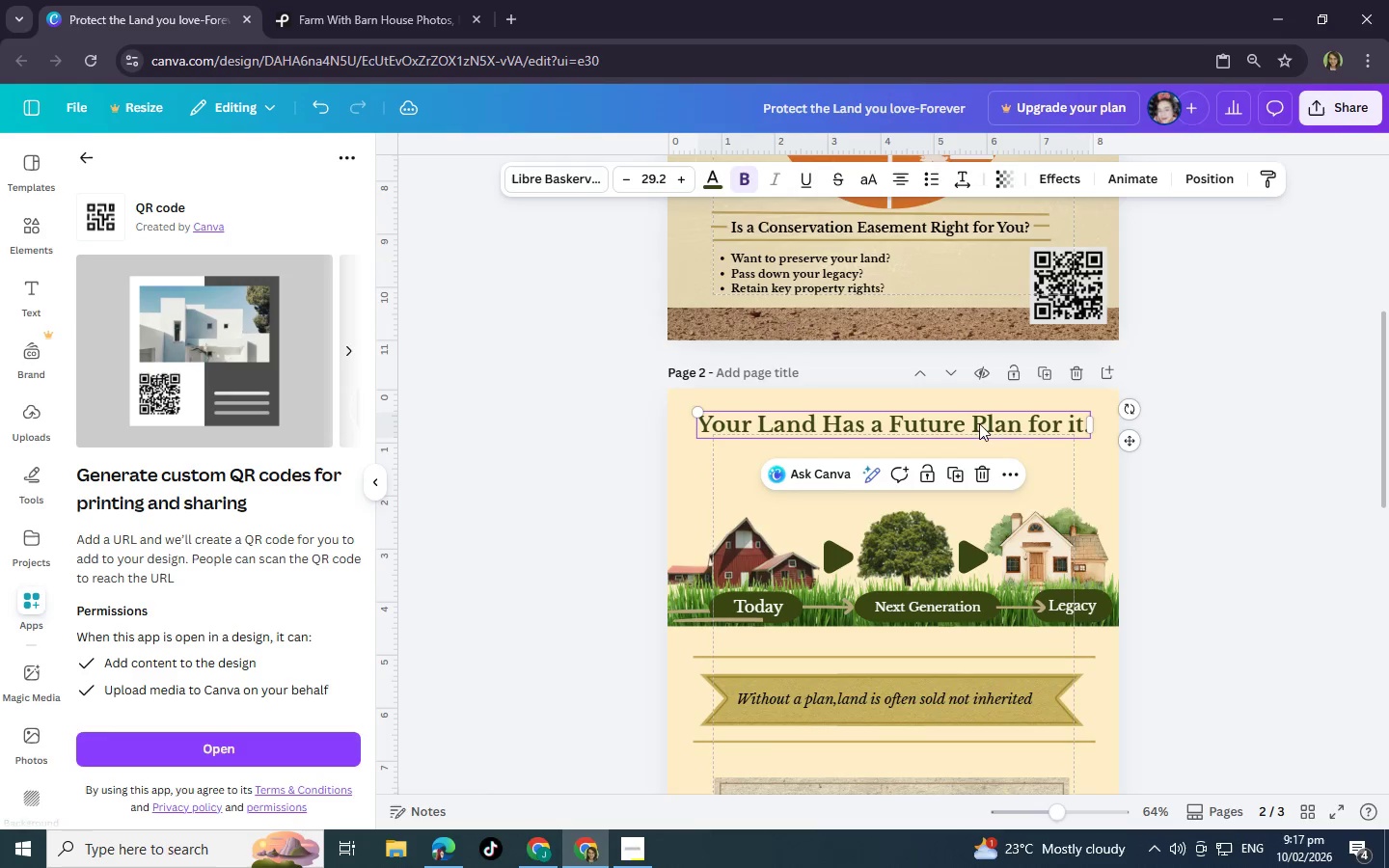 
left_click_drag(start_coordinate=[980, 423], to_coordinate=[980, 435])
 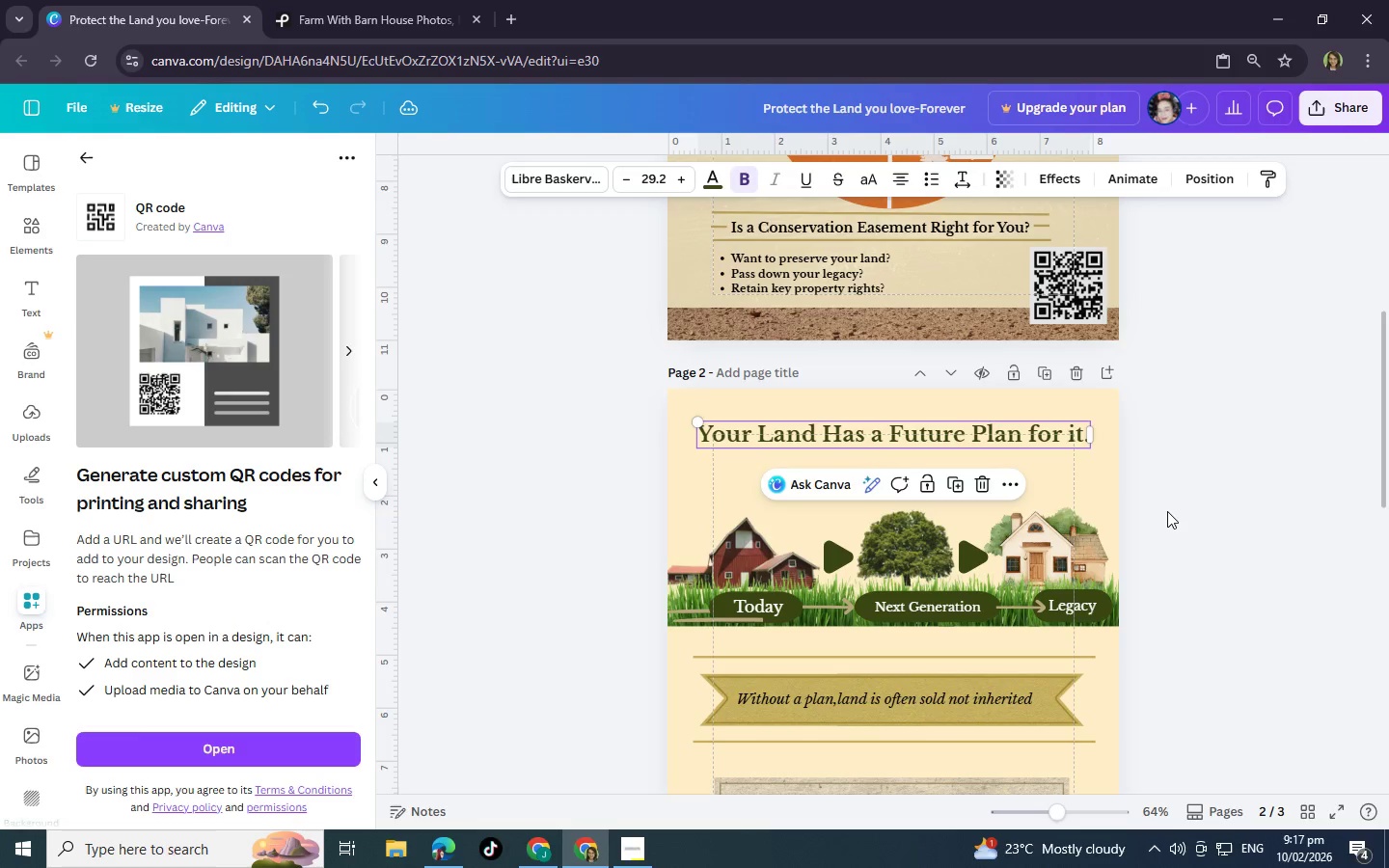 
left_click([1167, 511])
 